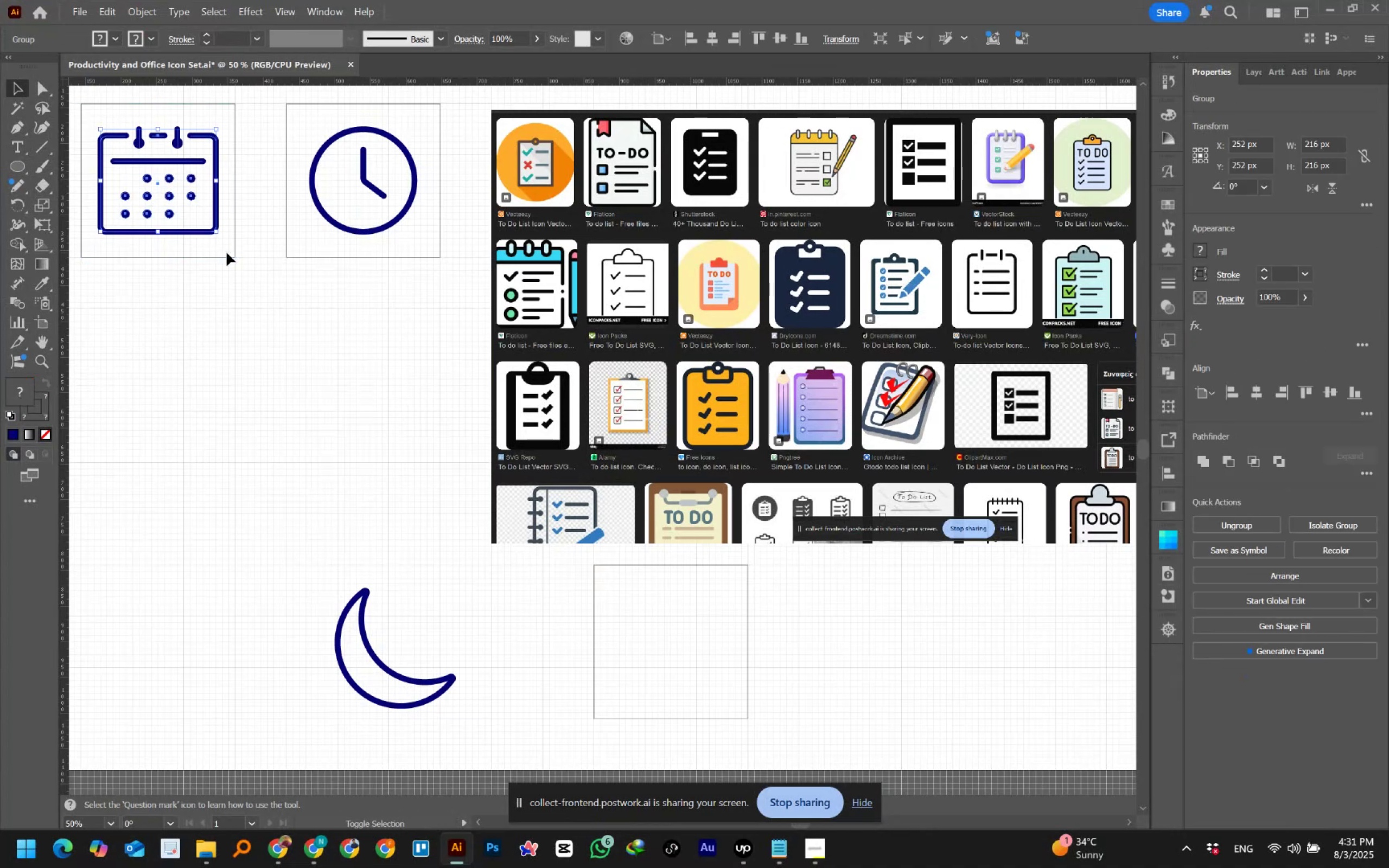 
key(Shift+ShiftLeft)
 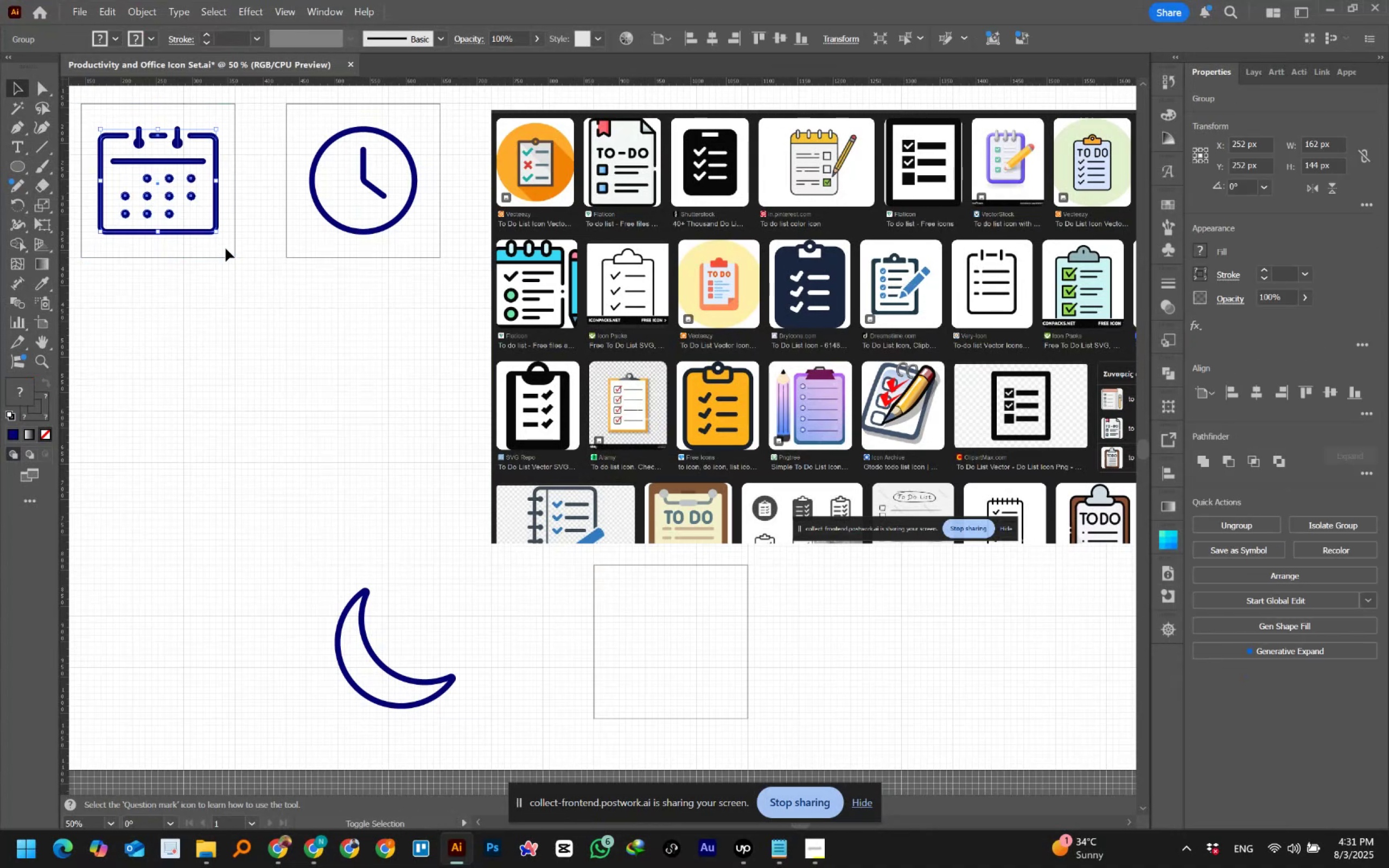 
key(Shift+ShiftLeft)
 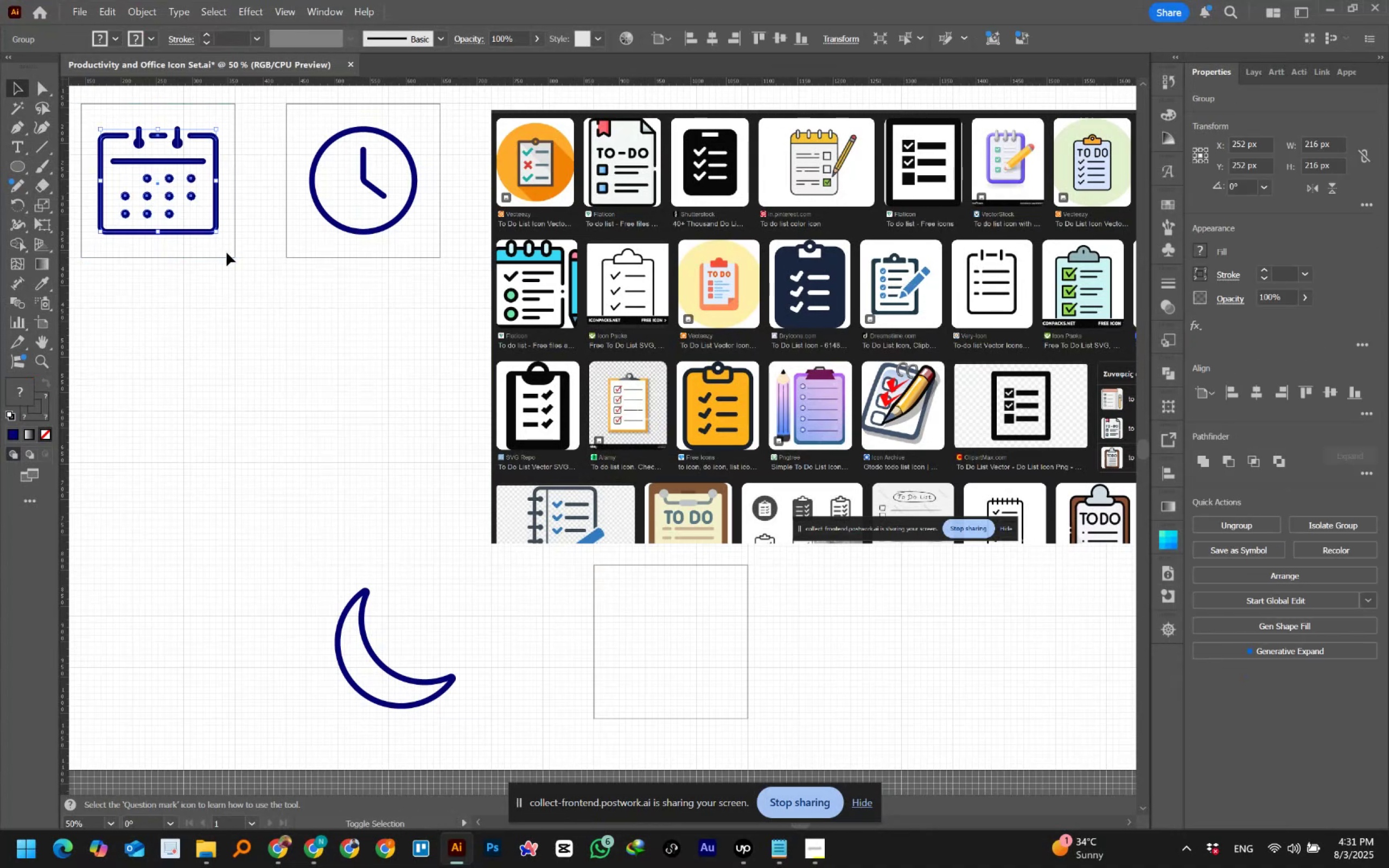 
key(Shift+ShiftLeft)
 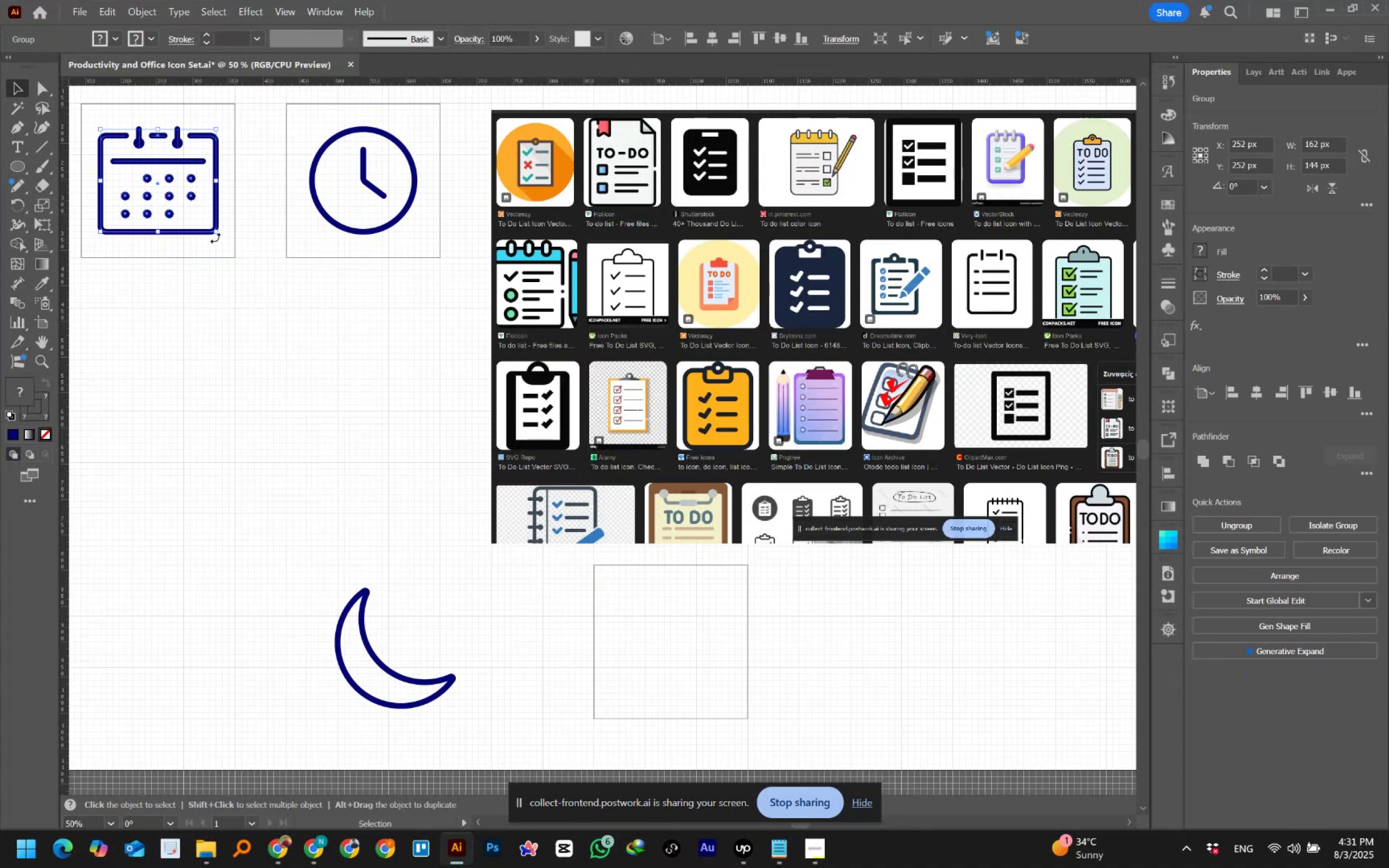 
hold_key(key=AltLeft, duration=2.44)
left_click_drag(start_coordinate=[207, 233], to_coordinate=[679, 663])
 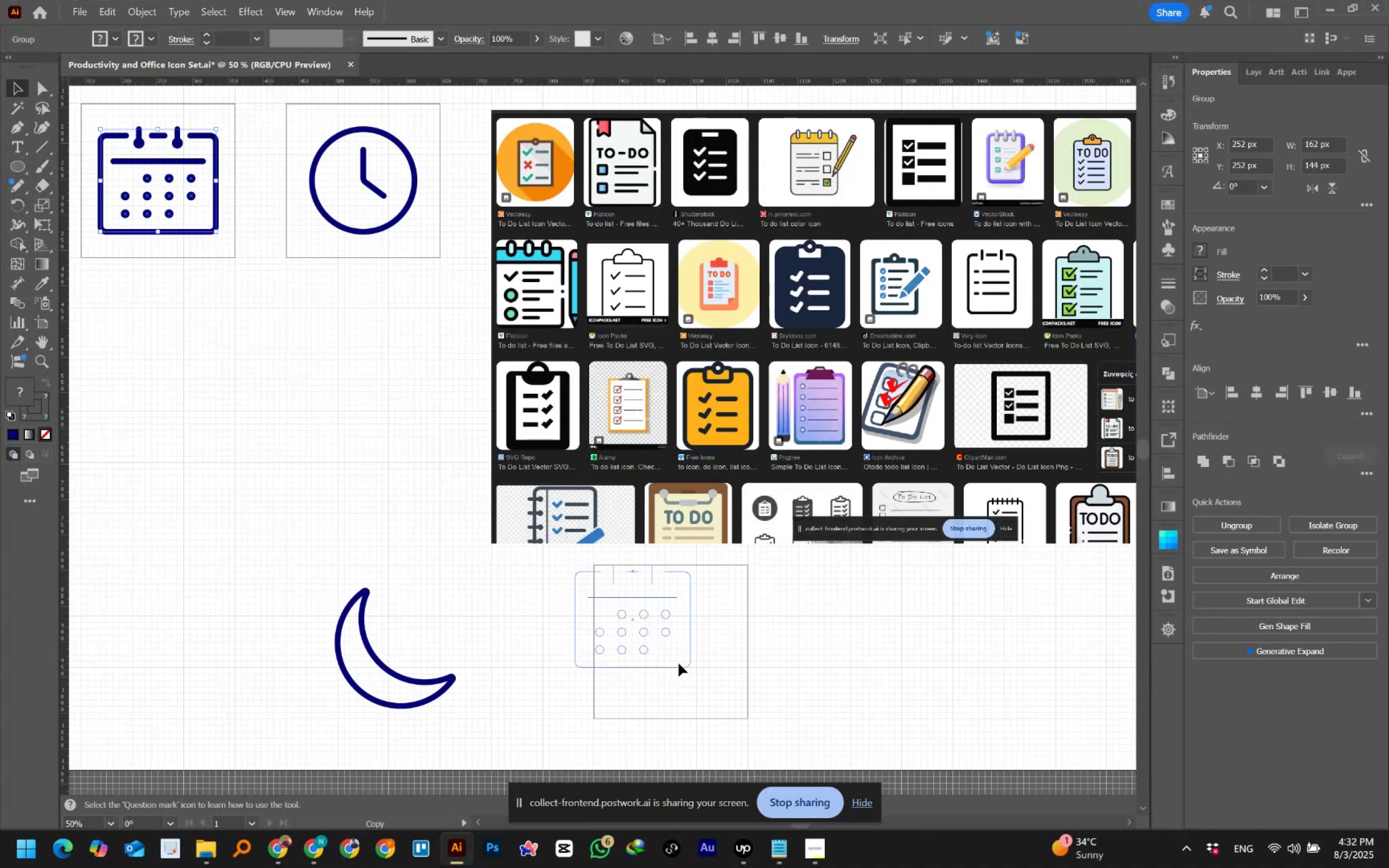 
hold_key(key=AltLeft, duration=1.5)
 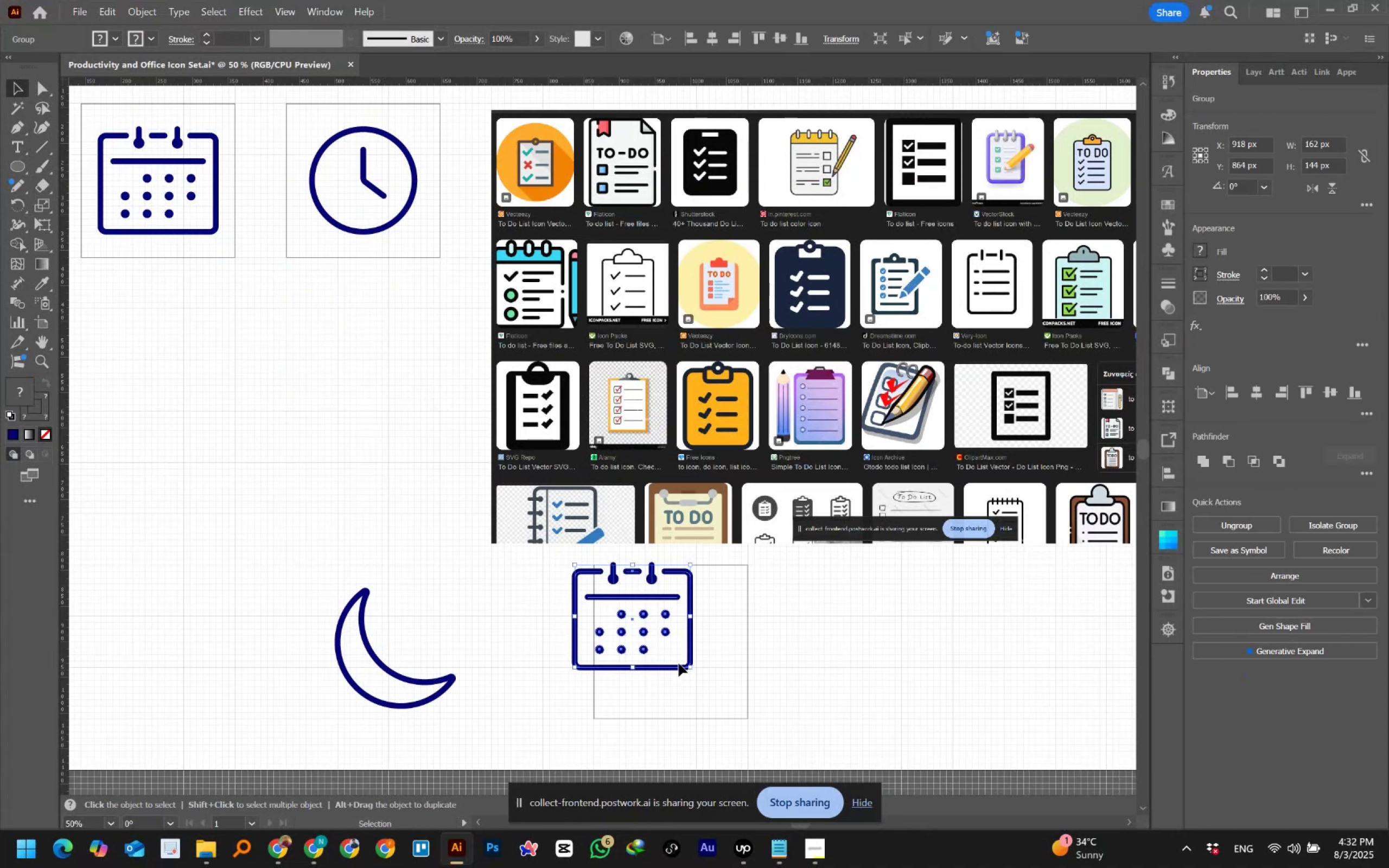 
hold_key(key=AltLeft, duration=0.36)
 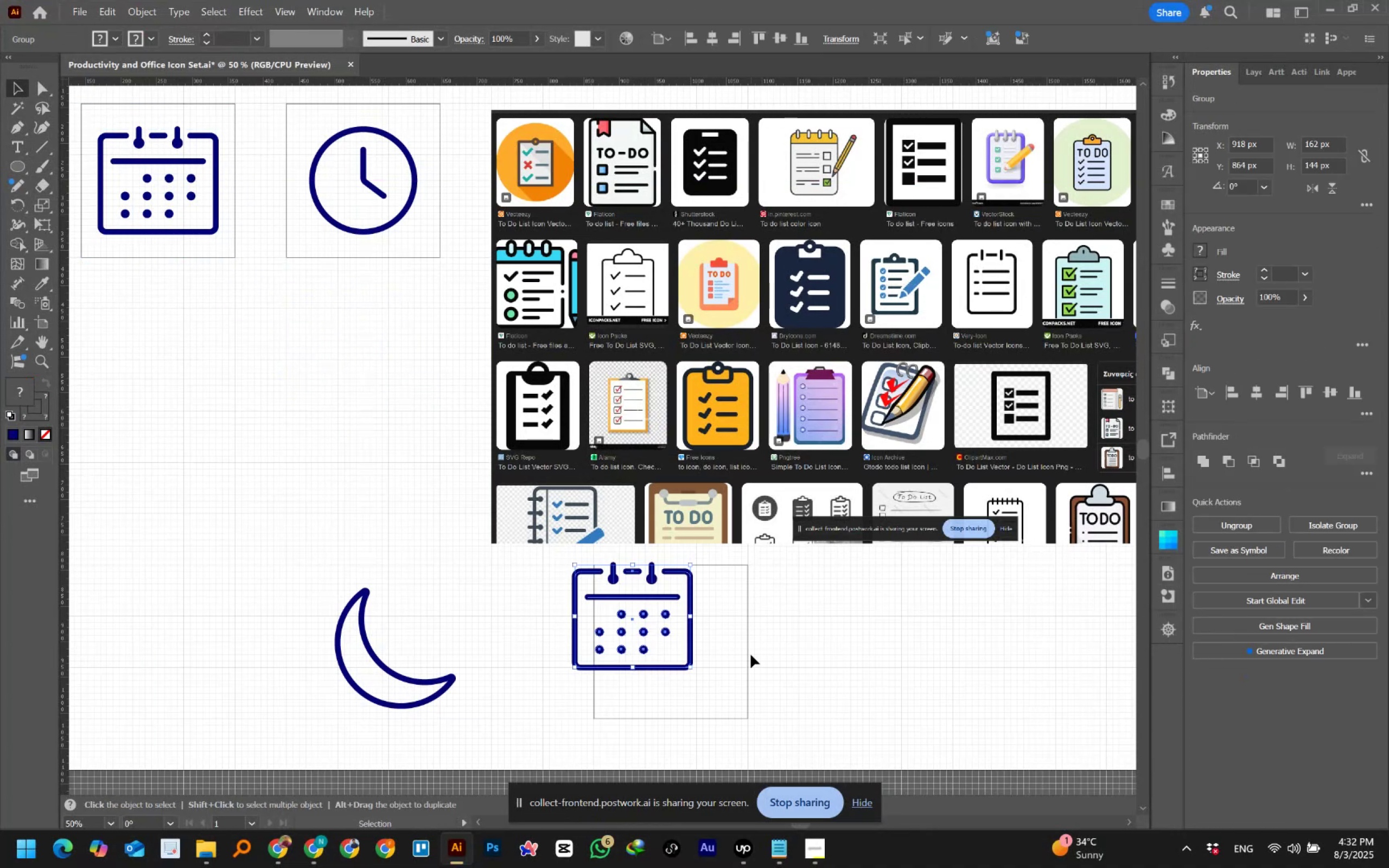 
key(Shift+ArrowRight)
 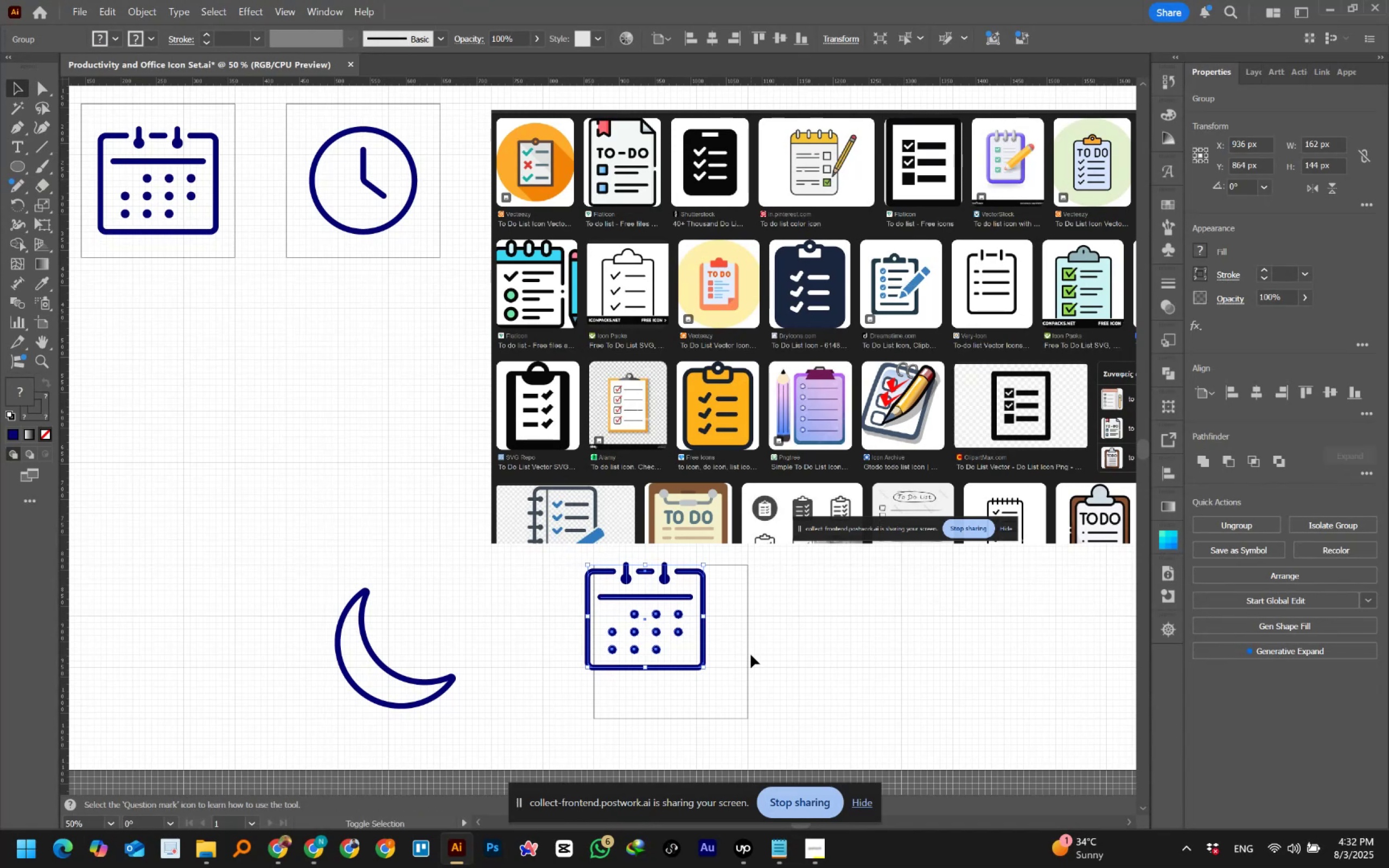 
key(Shift+ArrowRight)
 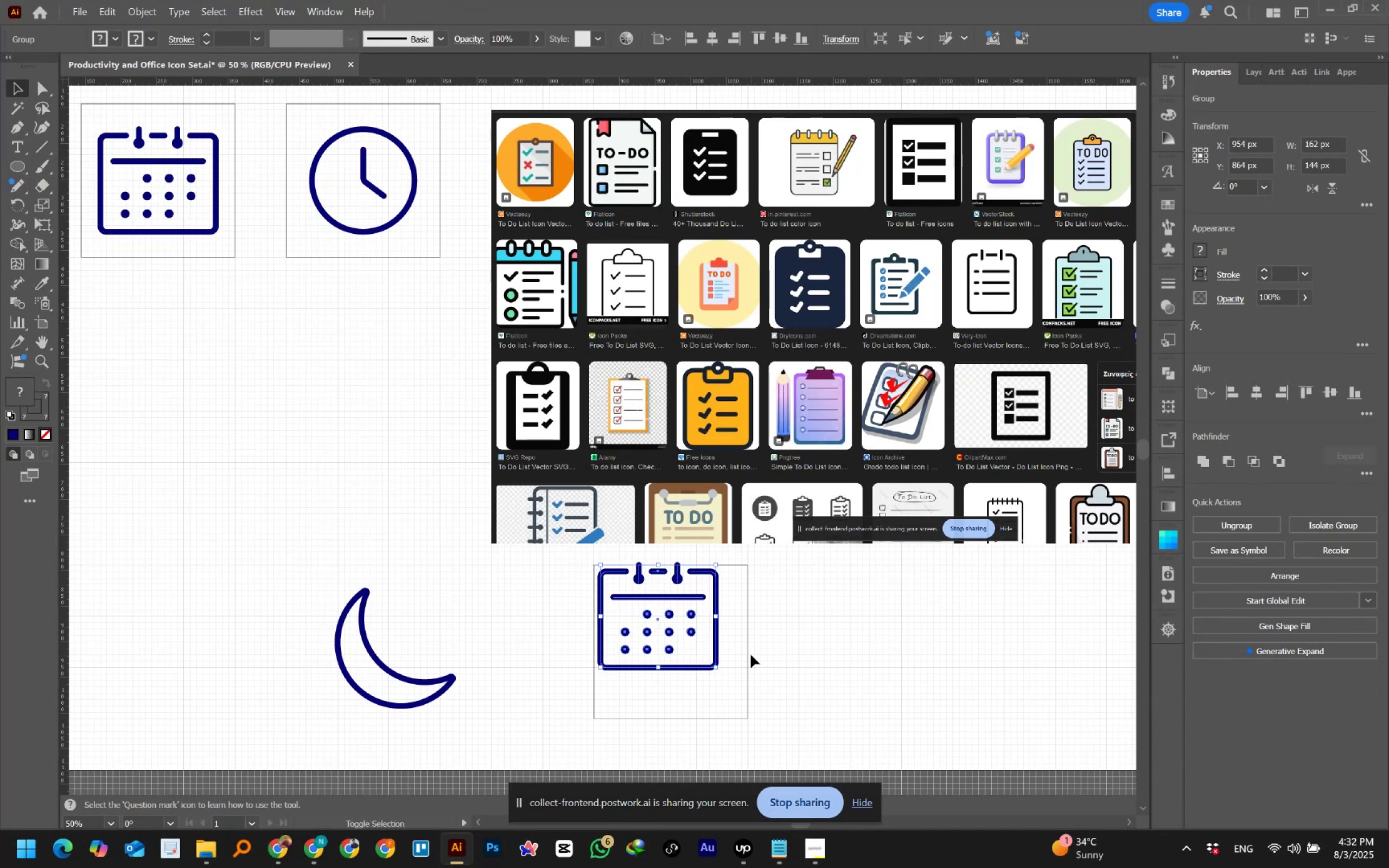 
key(Shift+ArrowRight)
 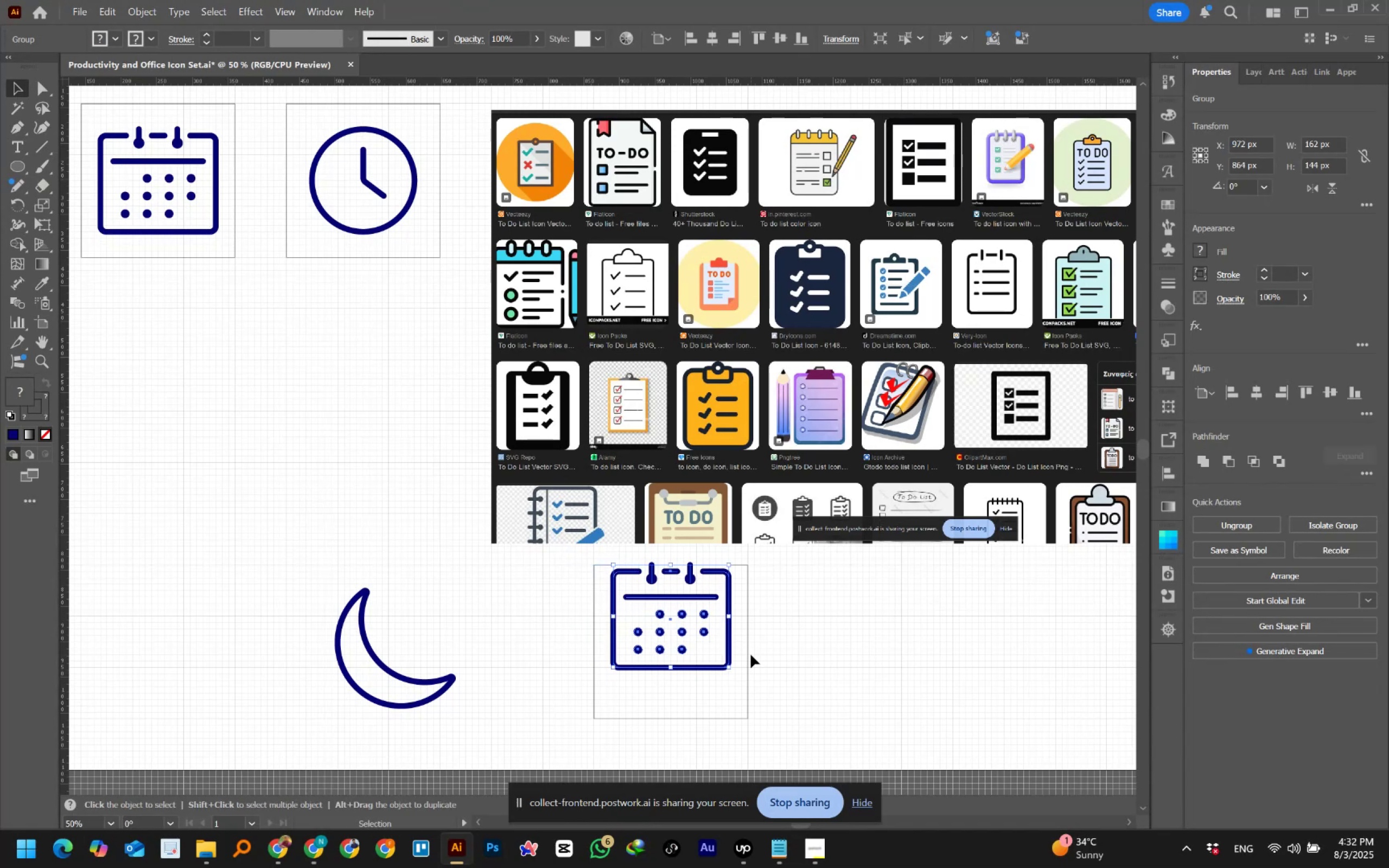 
key(Shift+ArrowDown)
 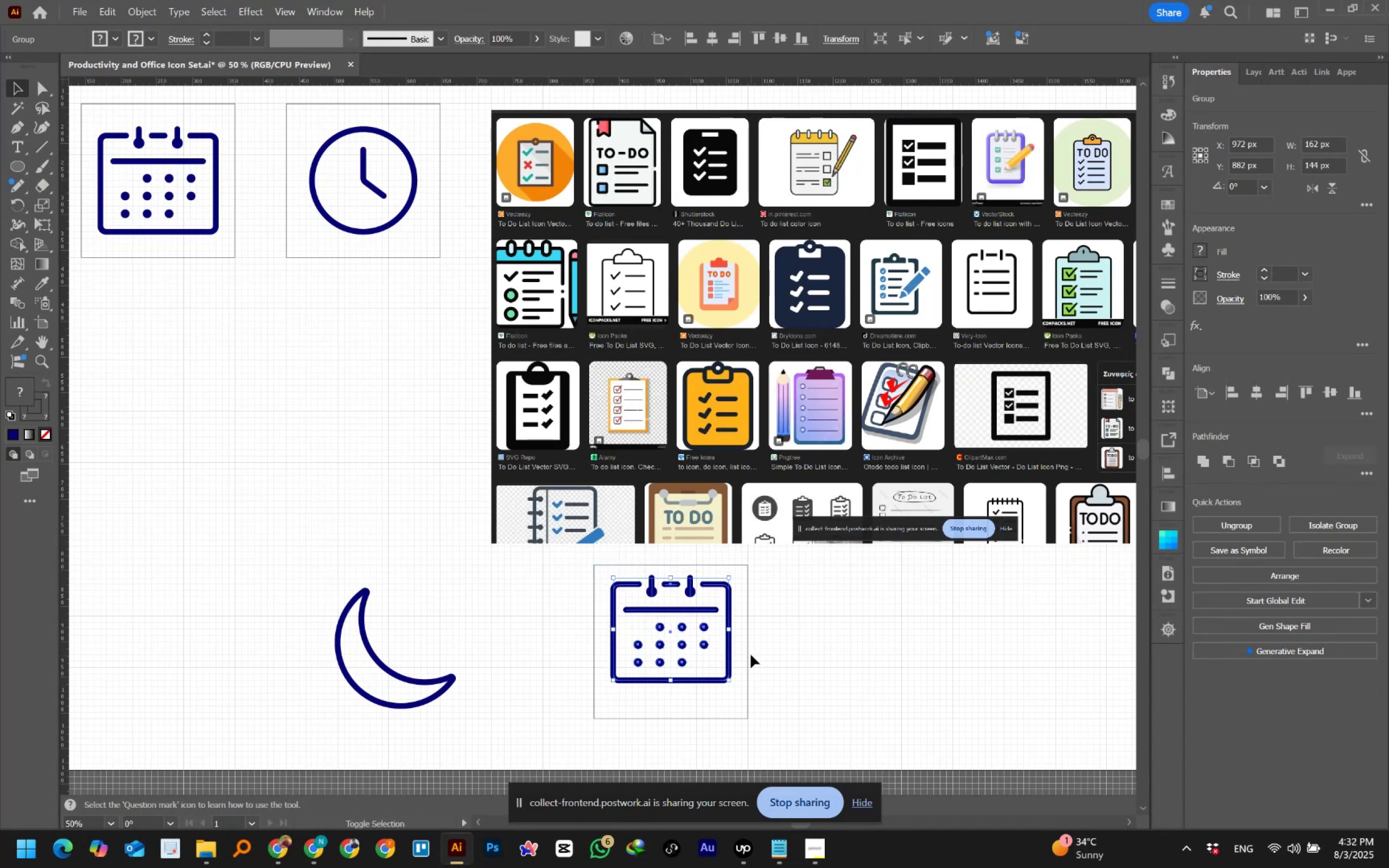 
key(Shift+ArrowDown)
 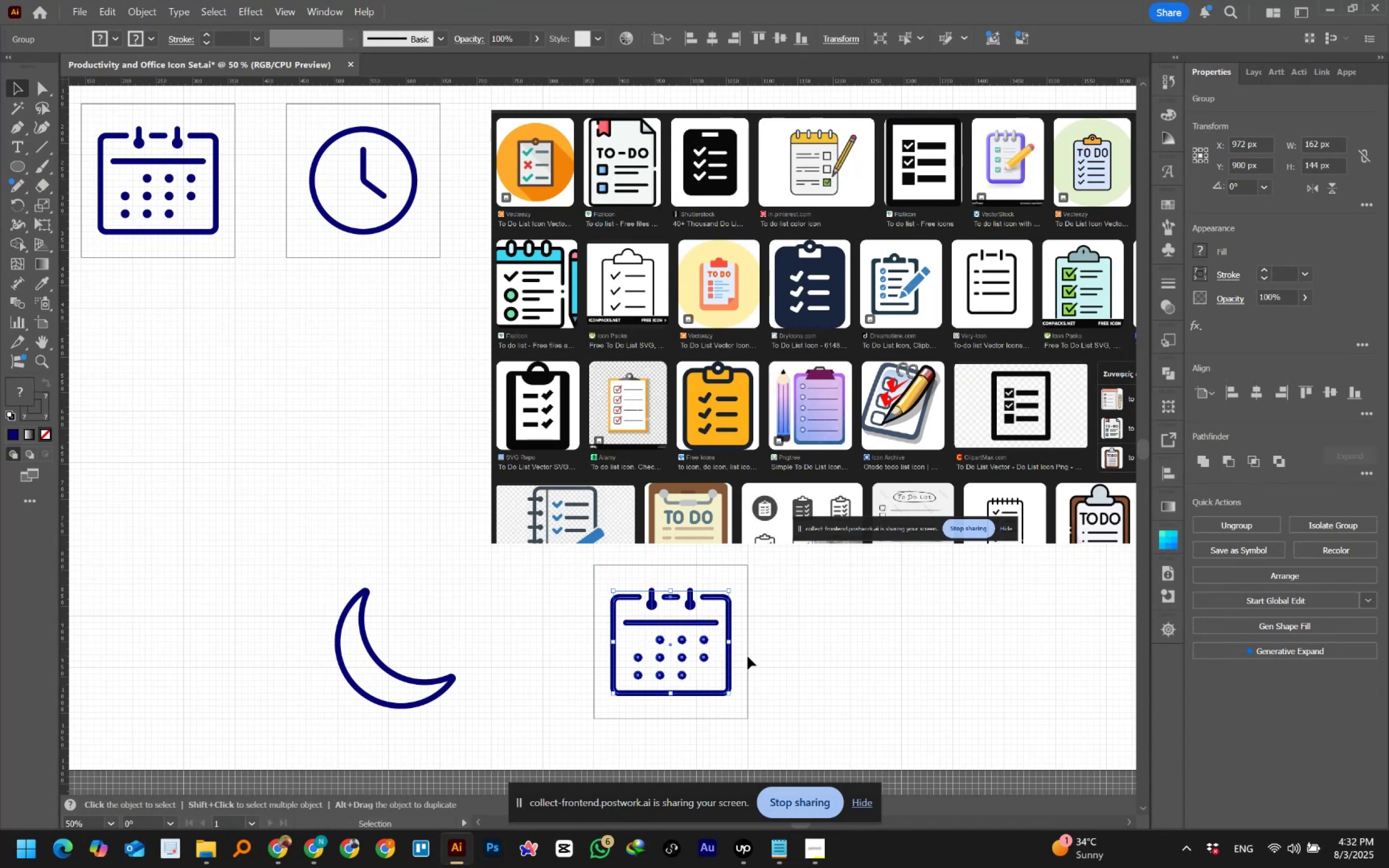 
wait(6.04)
 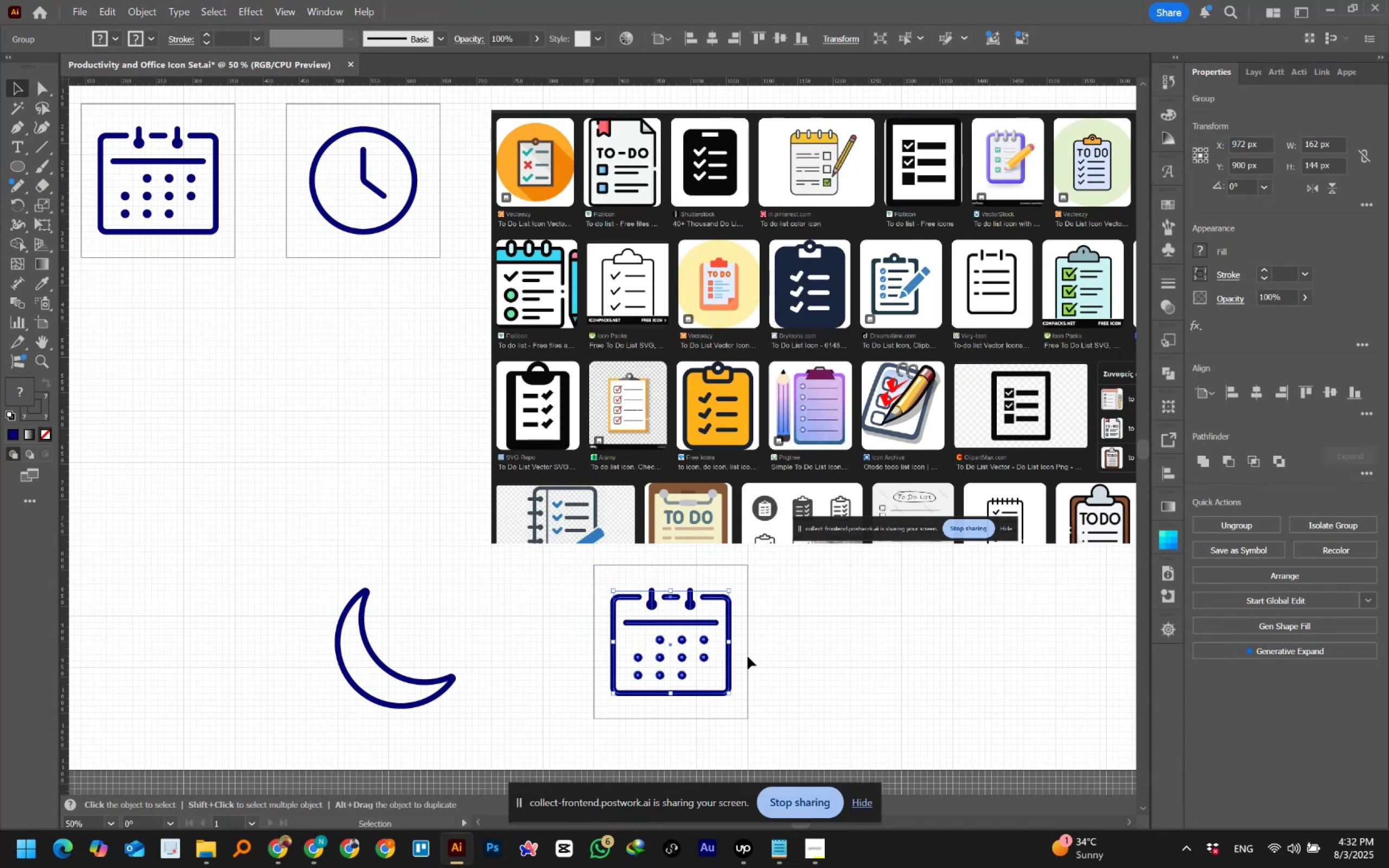 
left_click([774, 648])
 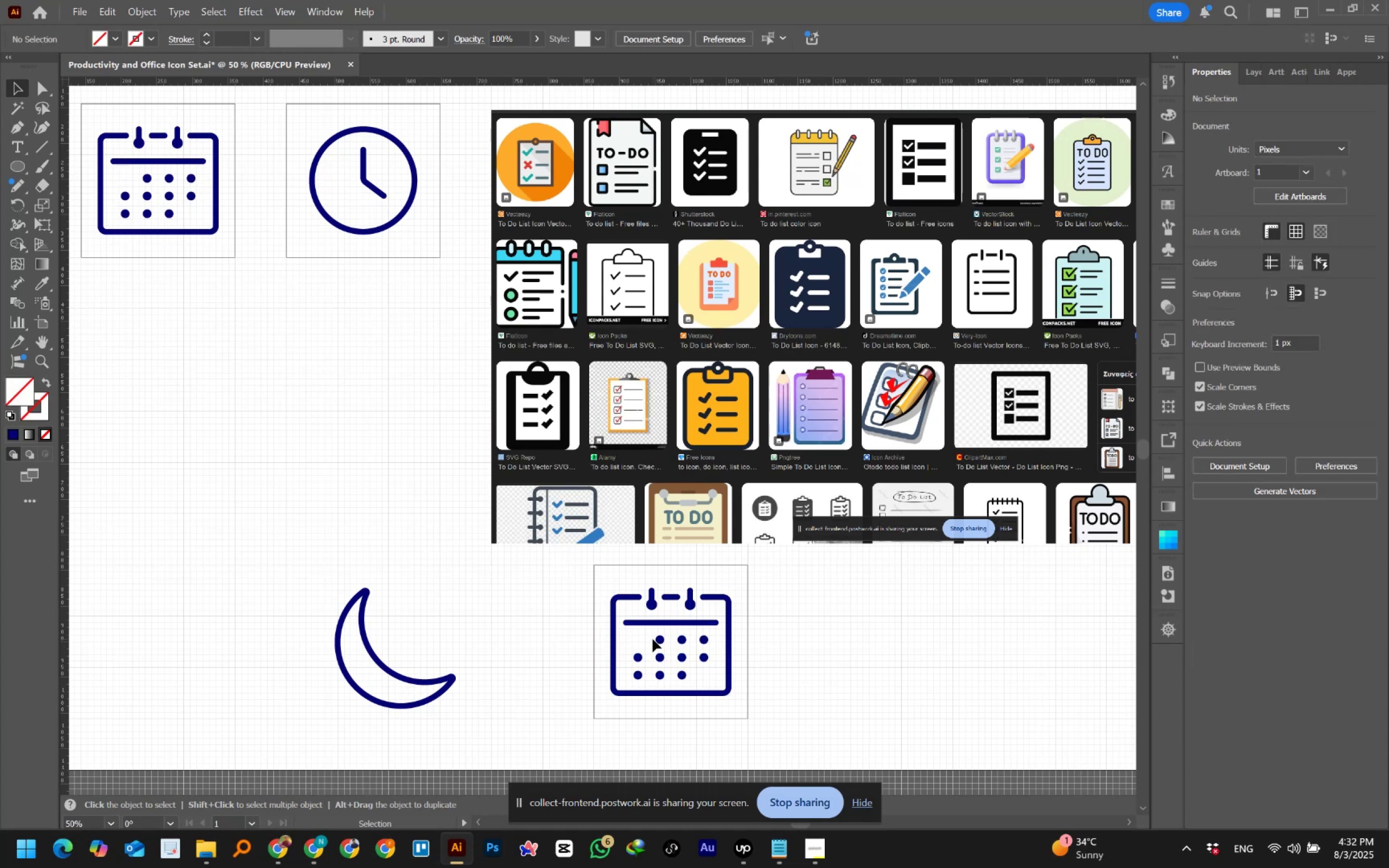 
left_click_drag(start_coordinate=[626, 631], to_coordinate=[708, 684])
 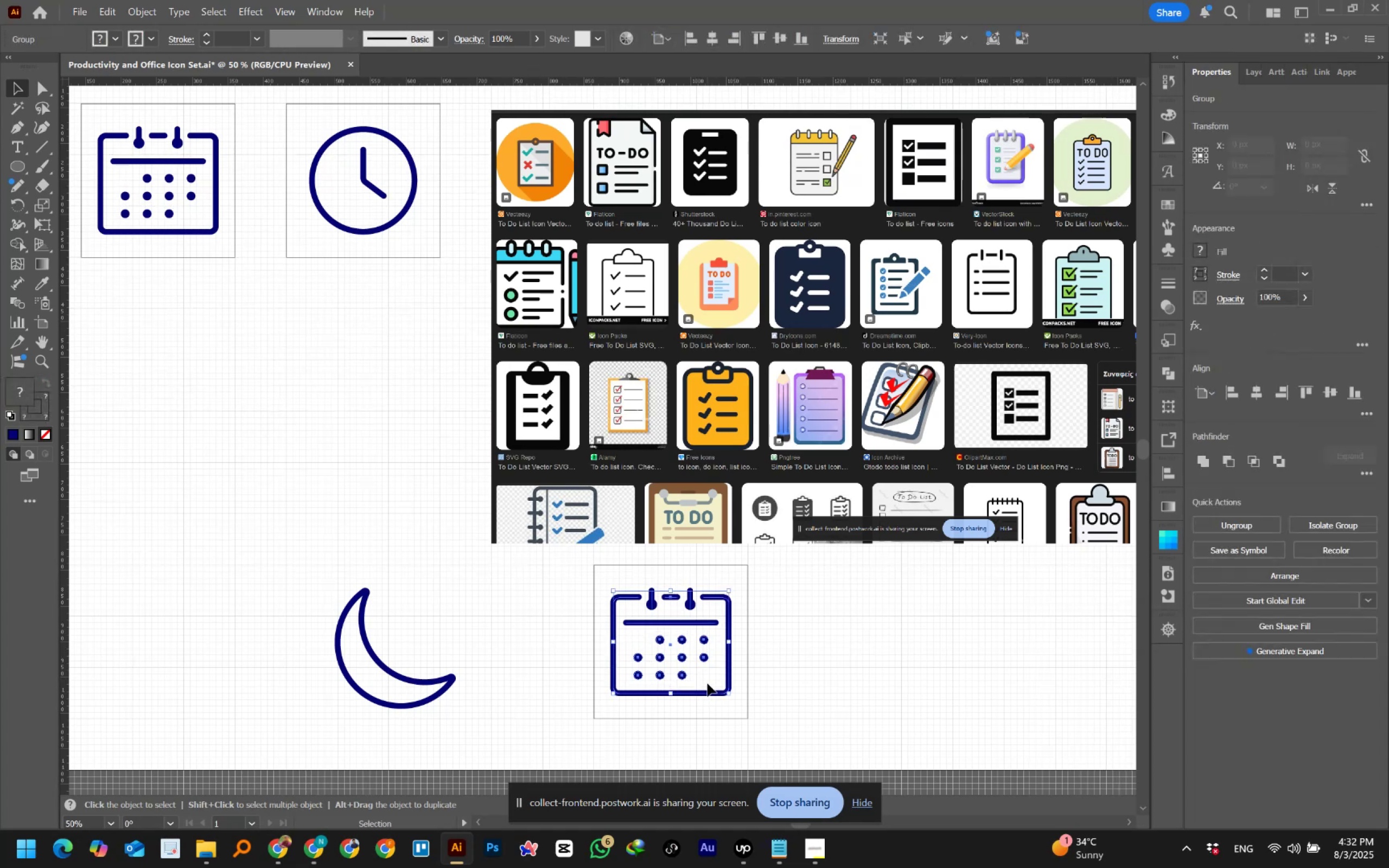 
hold_key(key=ShiftLeft, duration=1.5)
left_click_drag(start_coordinate=[738, 657], to_coordinate=[727, 671])
 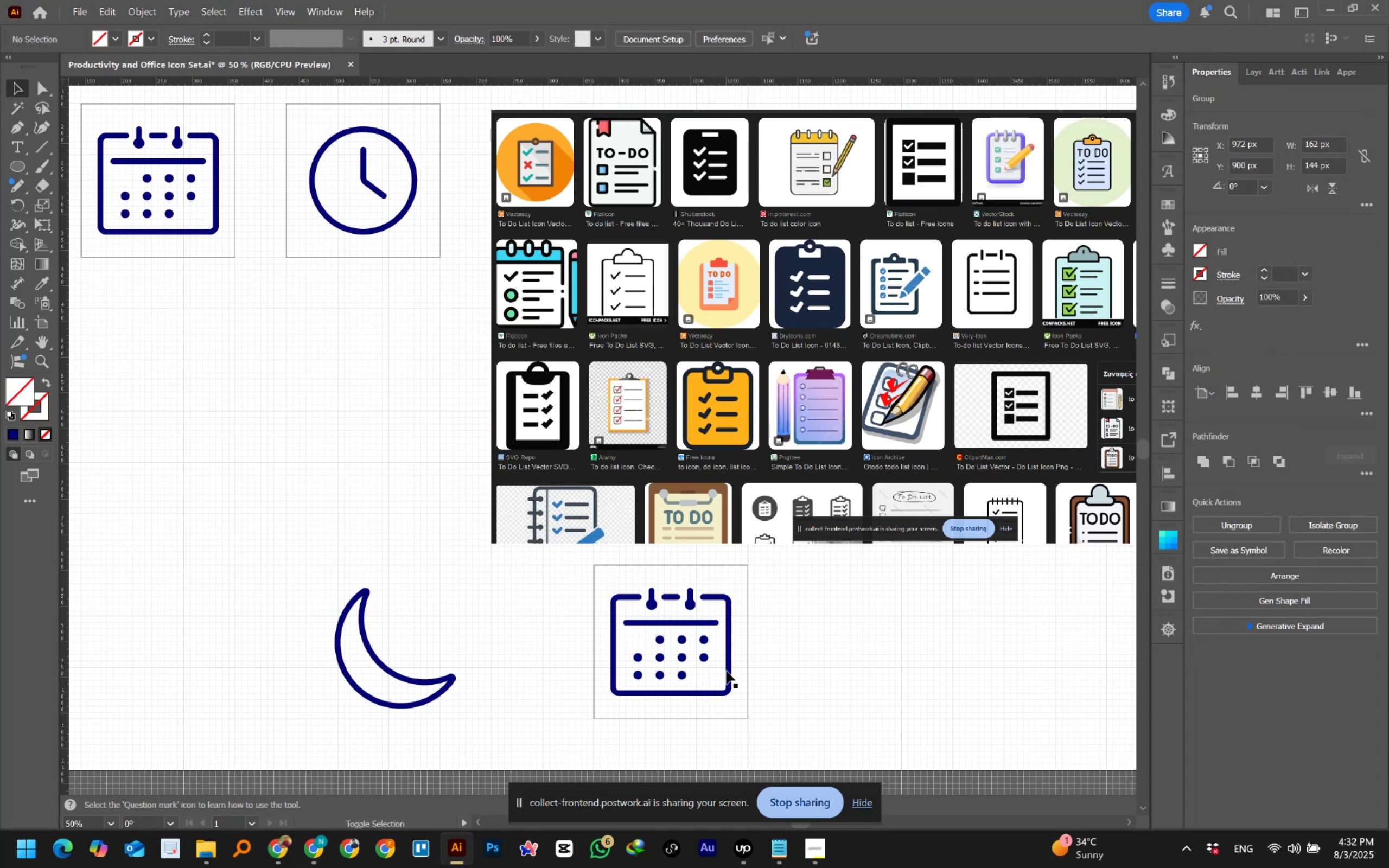 
hold_key(key=ShiftLeft, duration=0.44)
 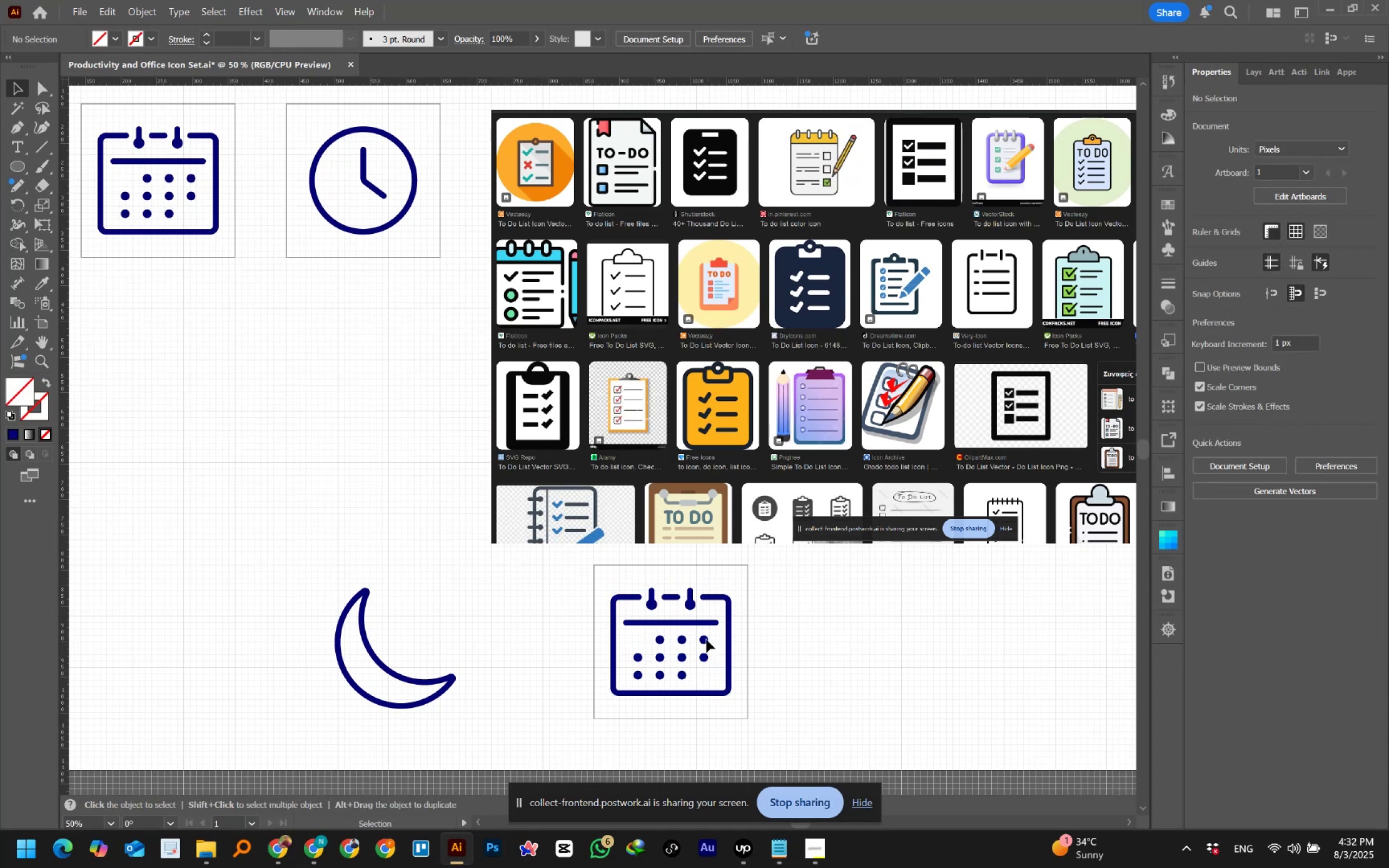 
left_click([706, 640])
 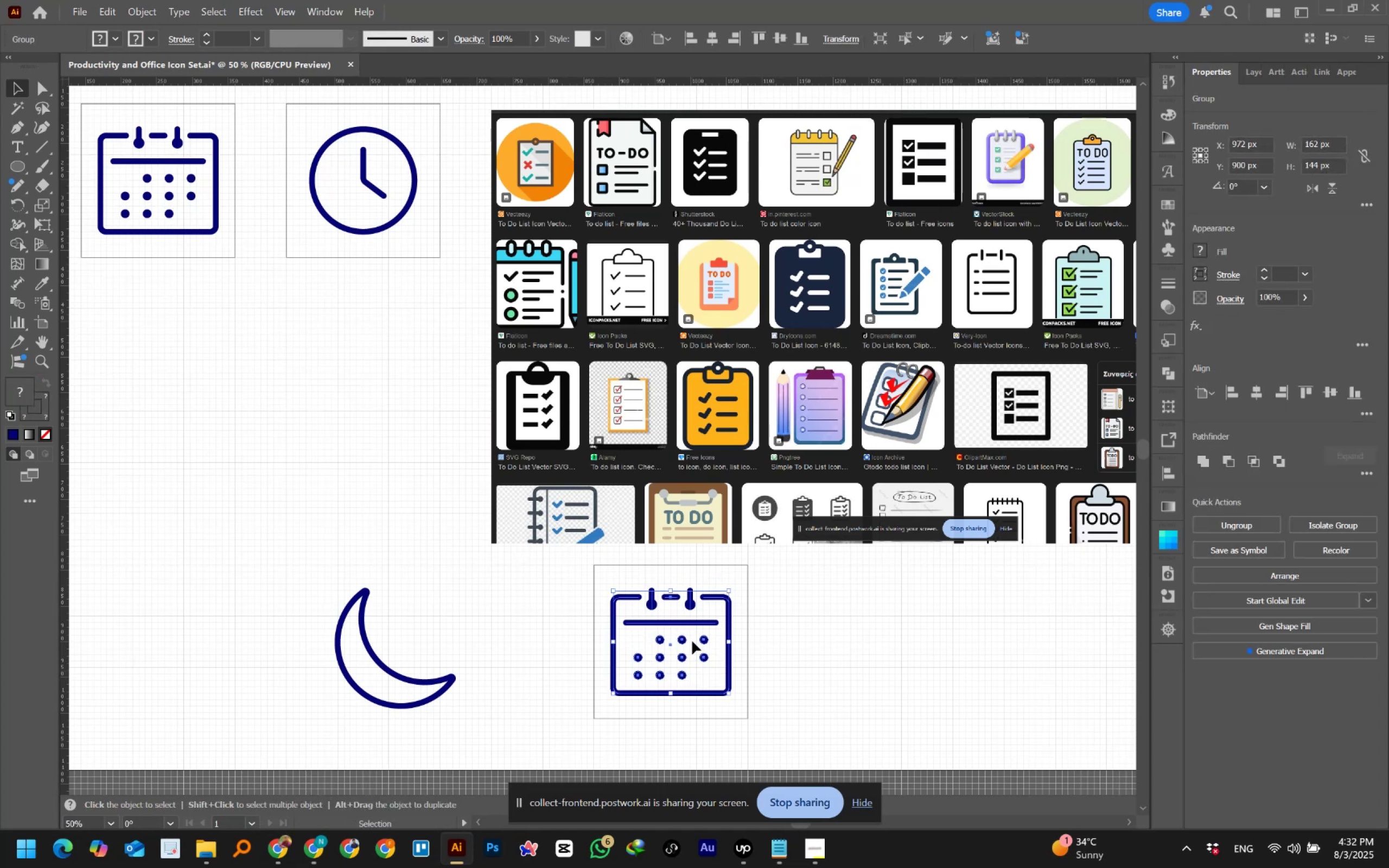 
right_click([692, 641])
 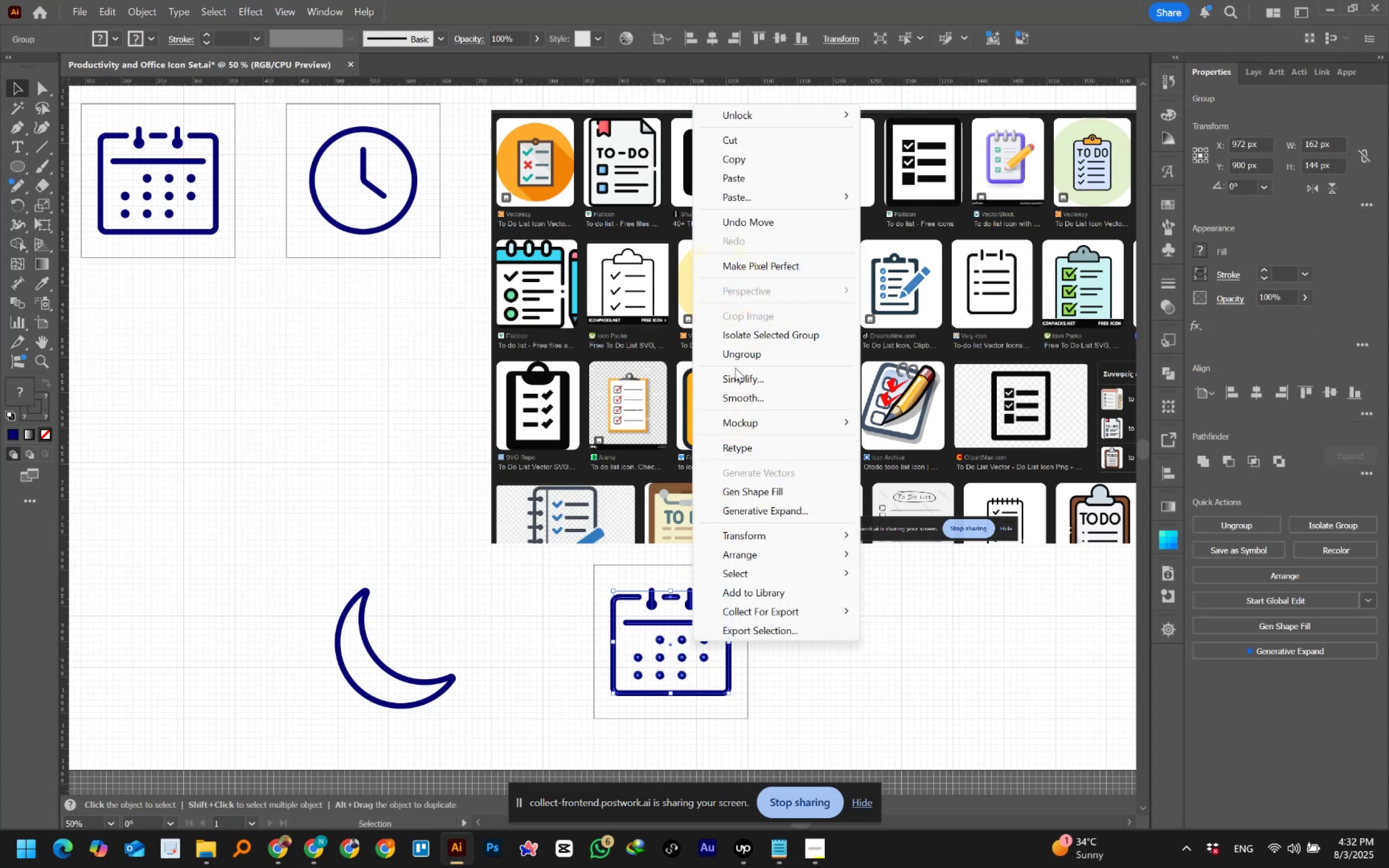 
left_click([741, 353])
 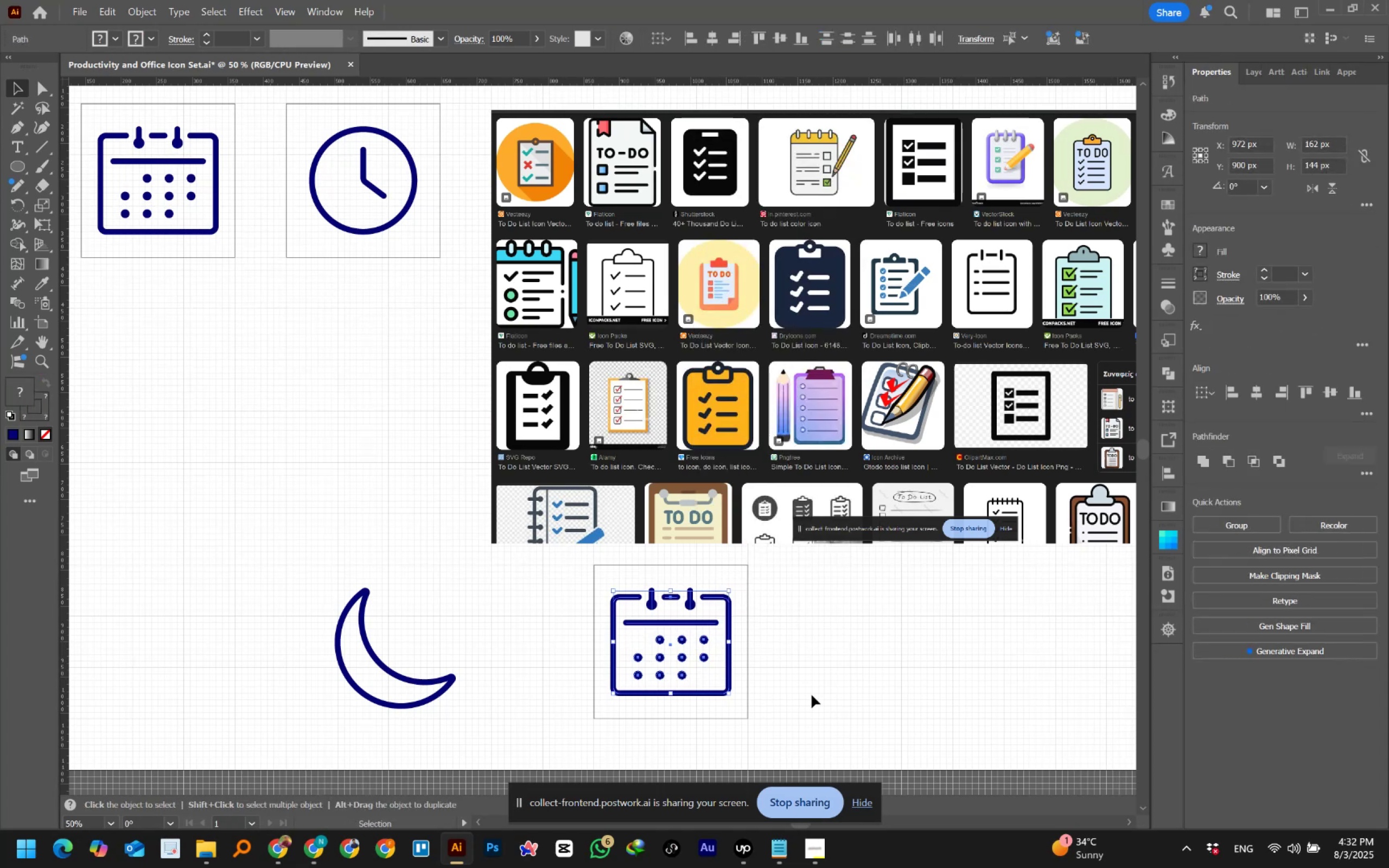 
left_click([812, 703])
 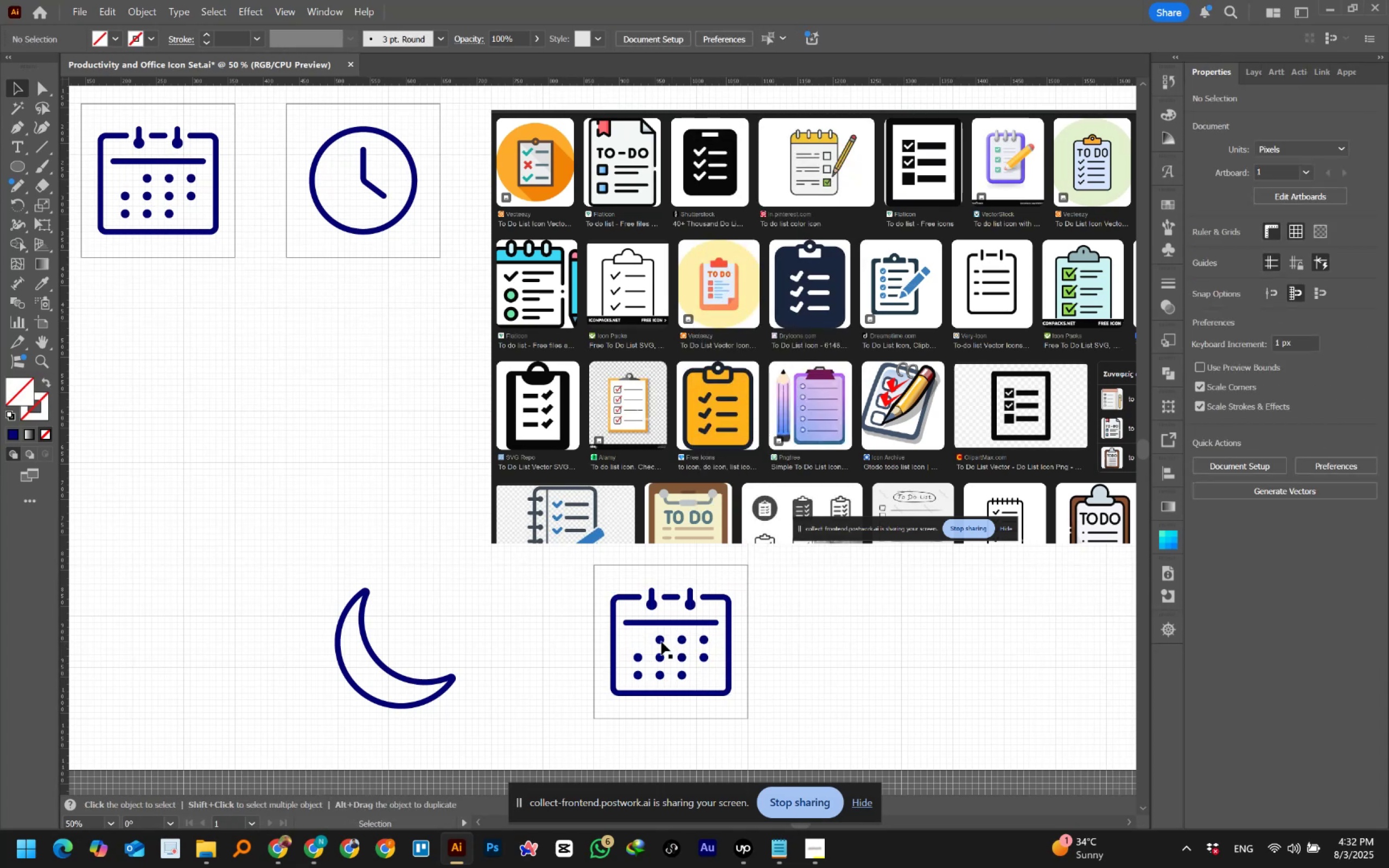 
left_click([658, 639])
 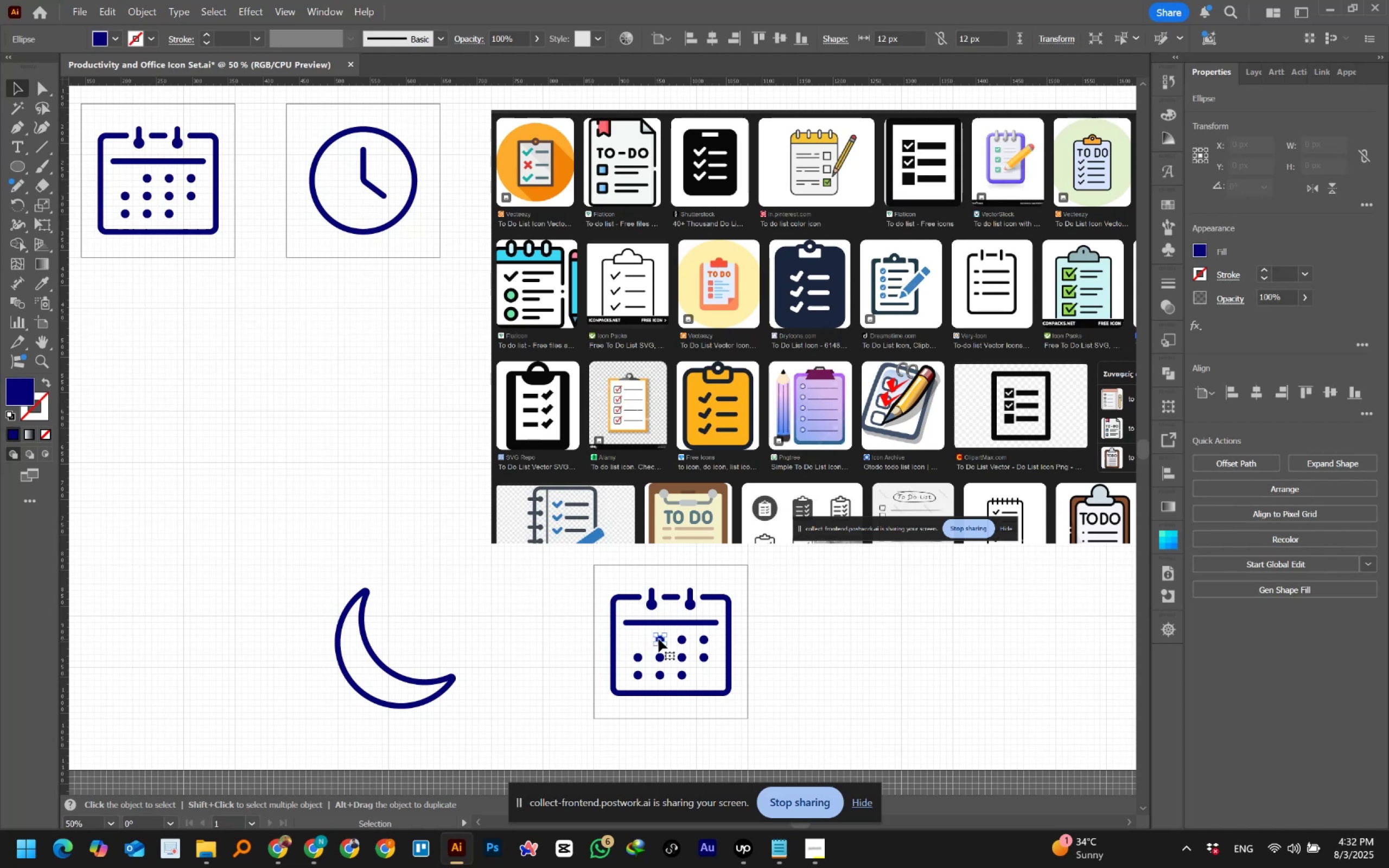 
hold_key(key=ShiftLeft, duration=1.54)
left_click([681, 640])
 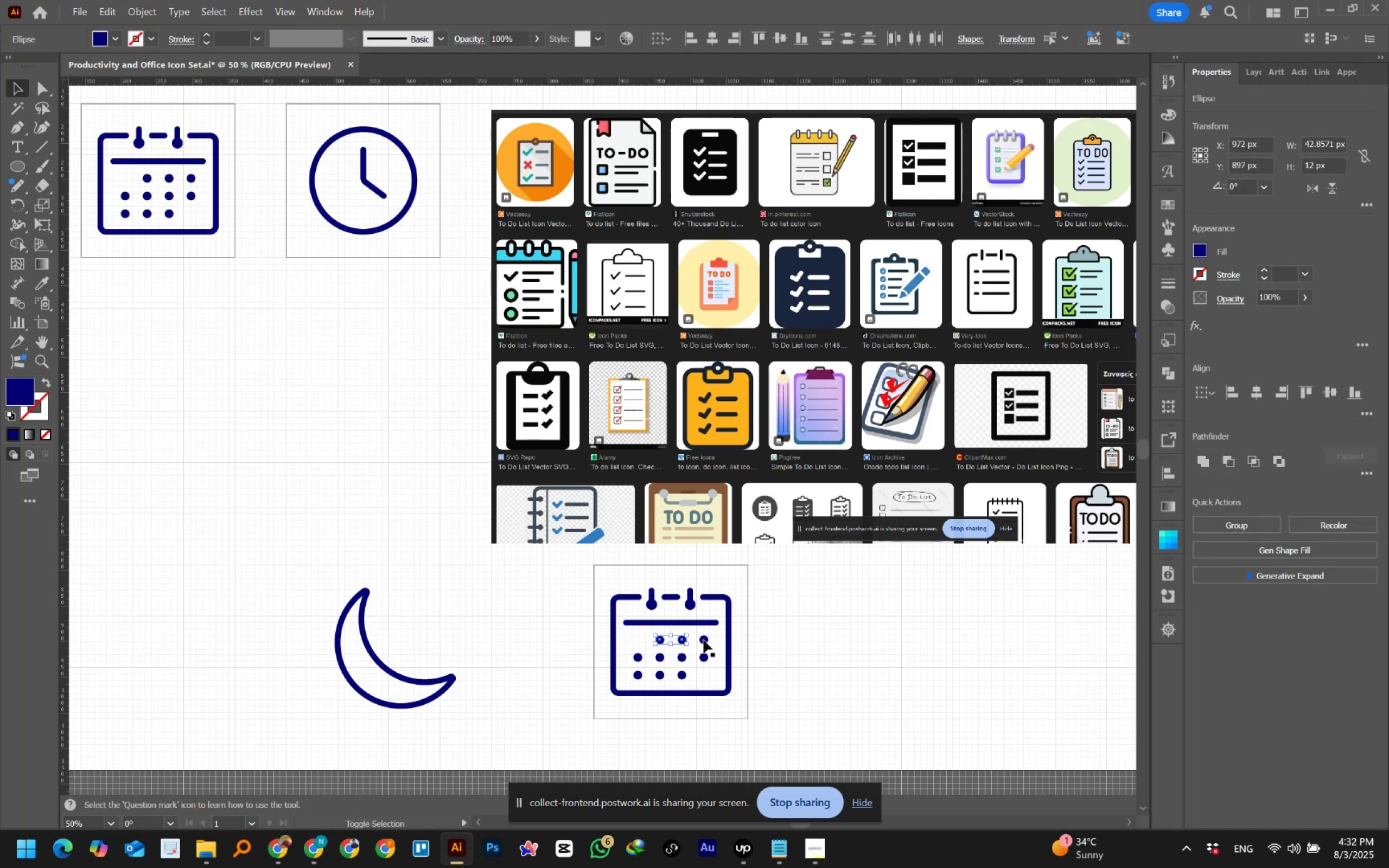 
hold_key(key=ShiftLeft, duration=0.53)
left_click([704, 640])
 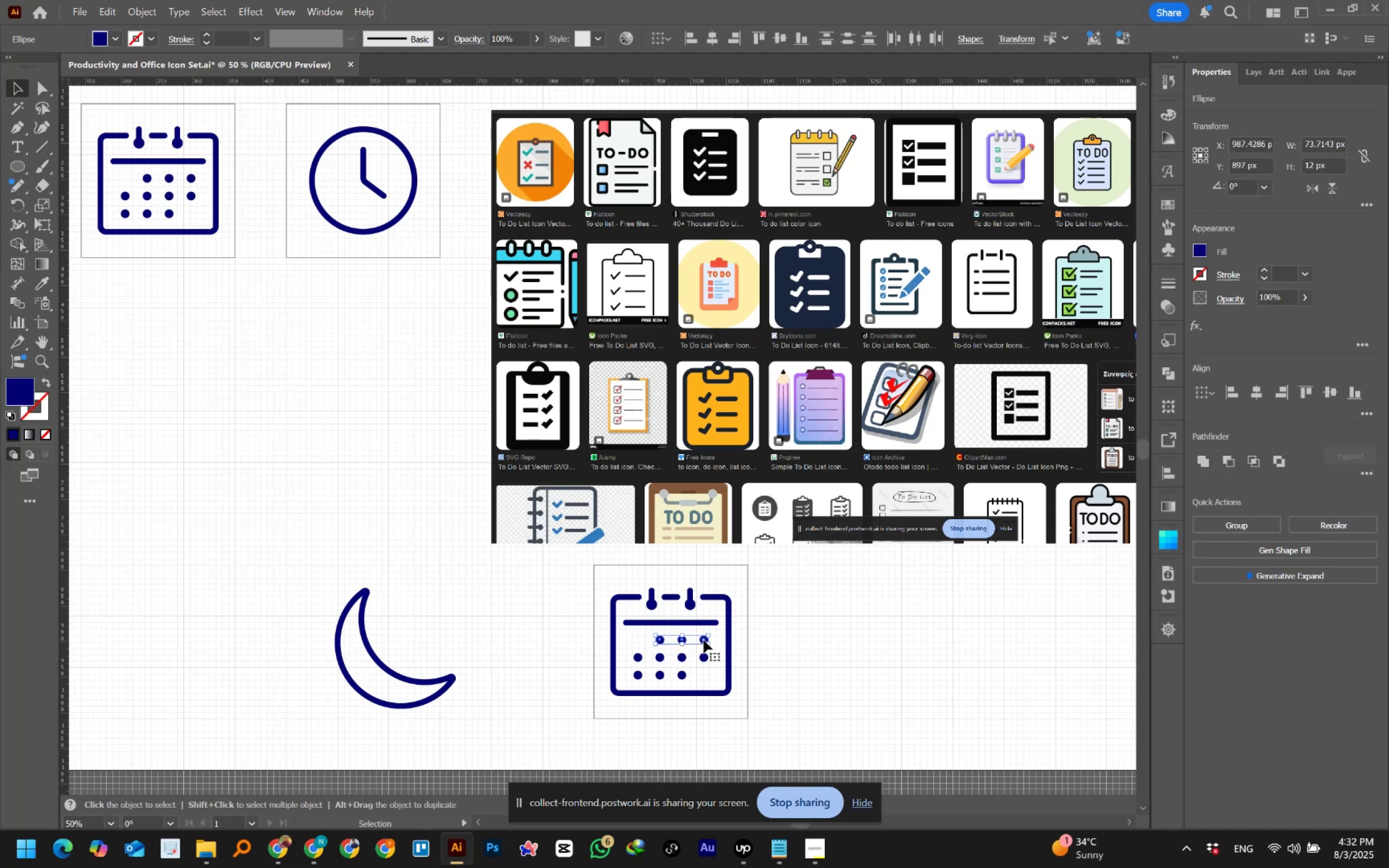 
key(Delete)
 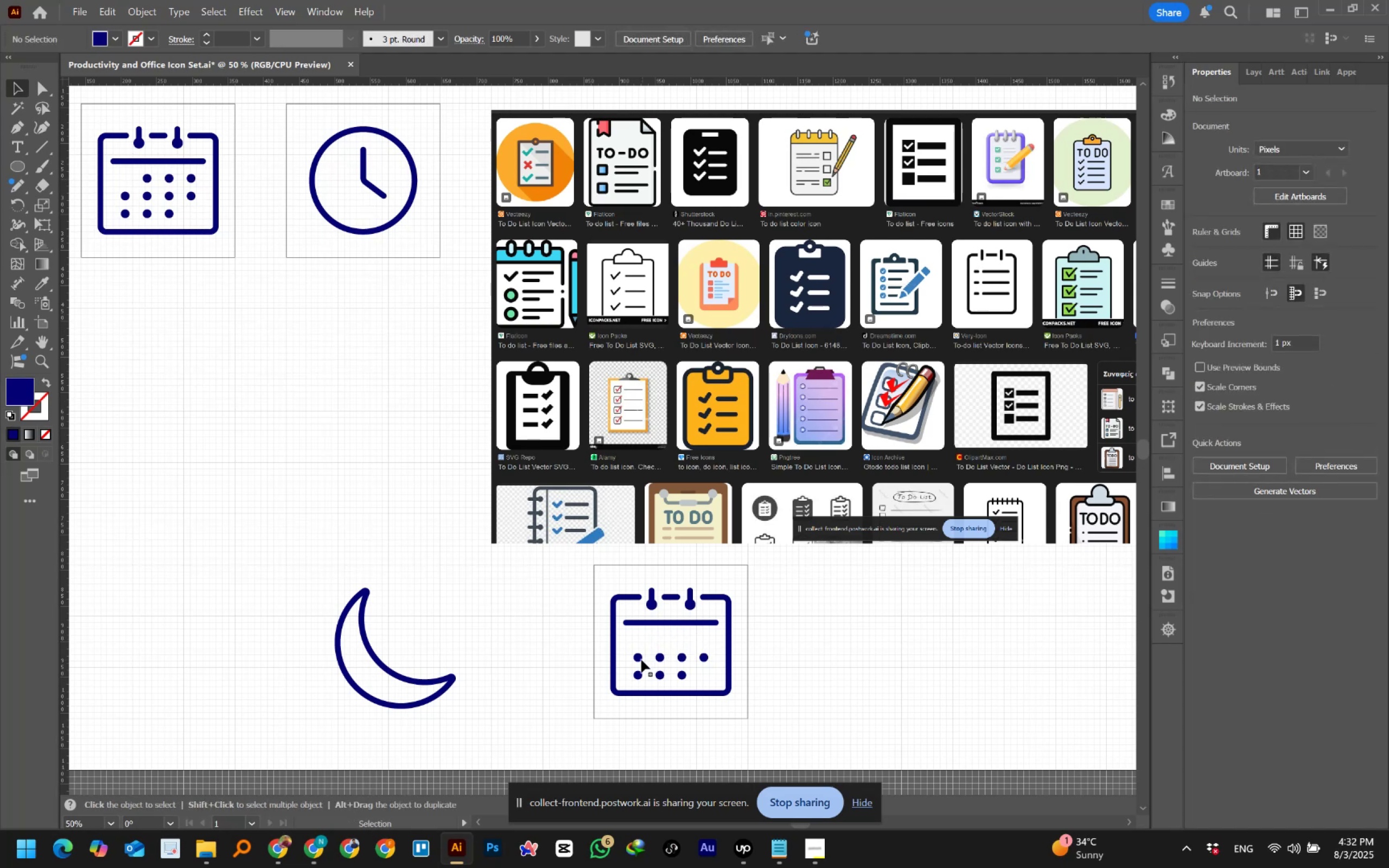 
left_click([638, 658])
 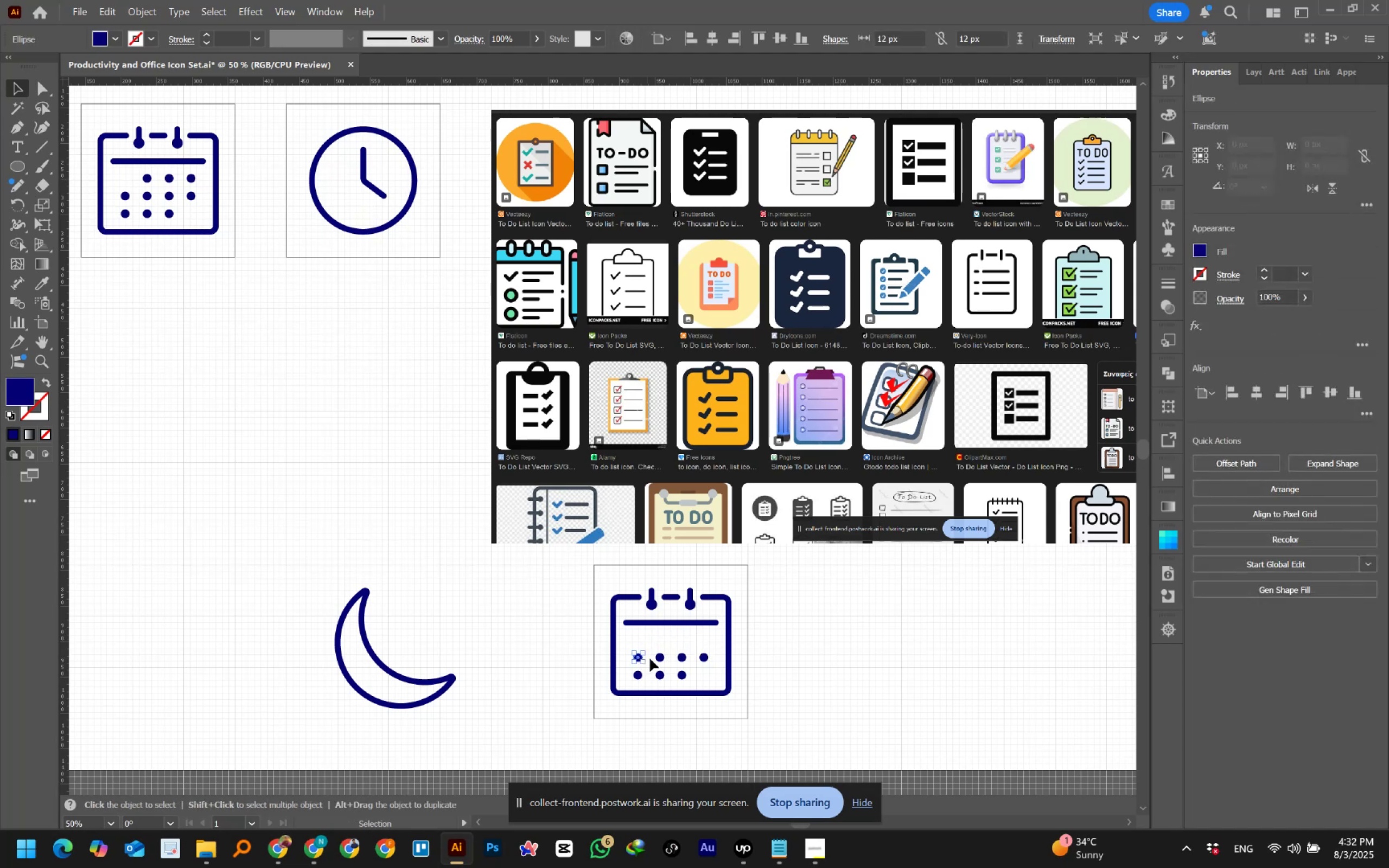 
key(Delete)
 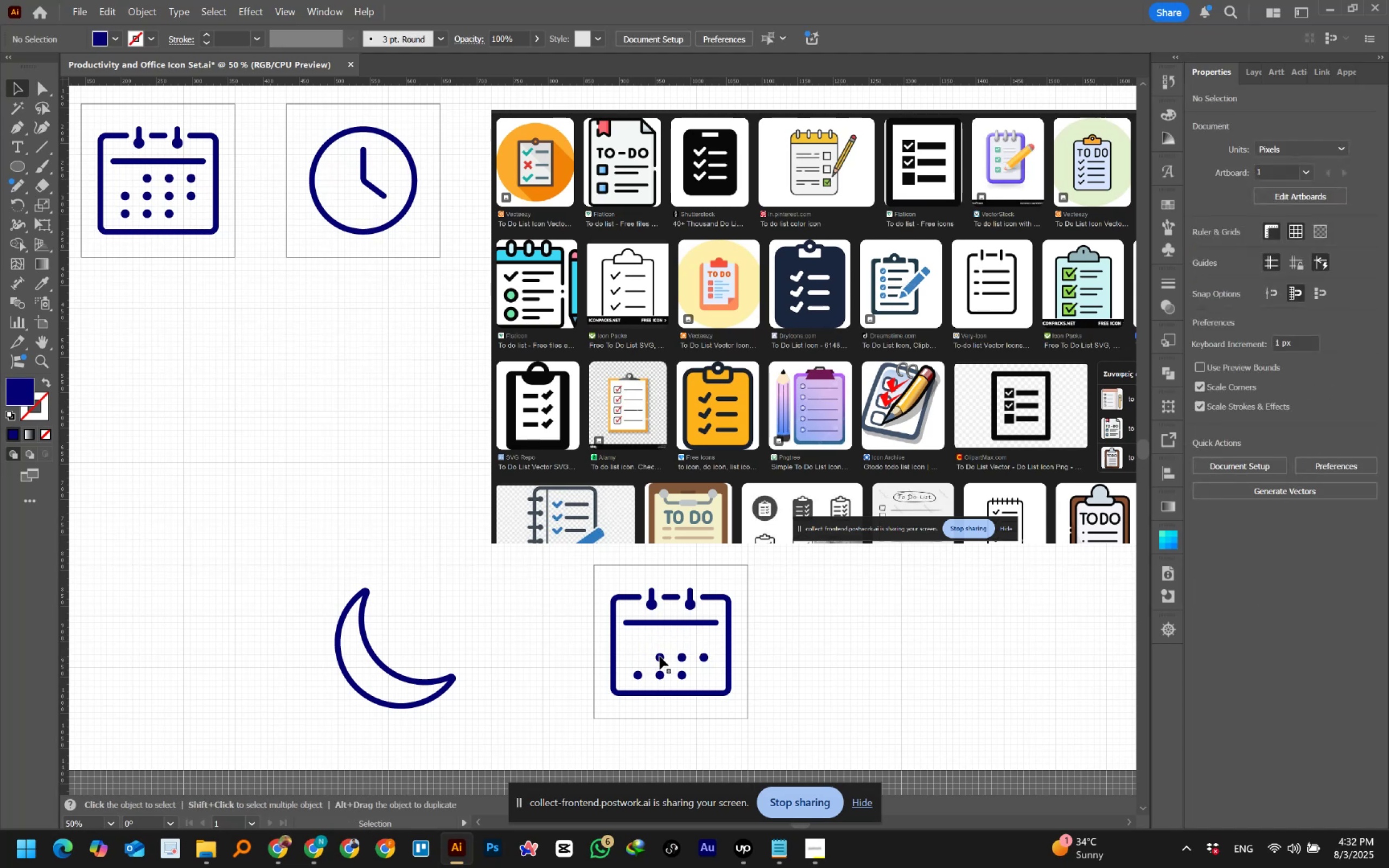 
left_click([660, 656])
 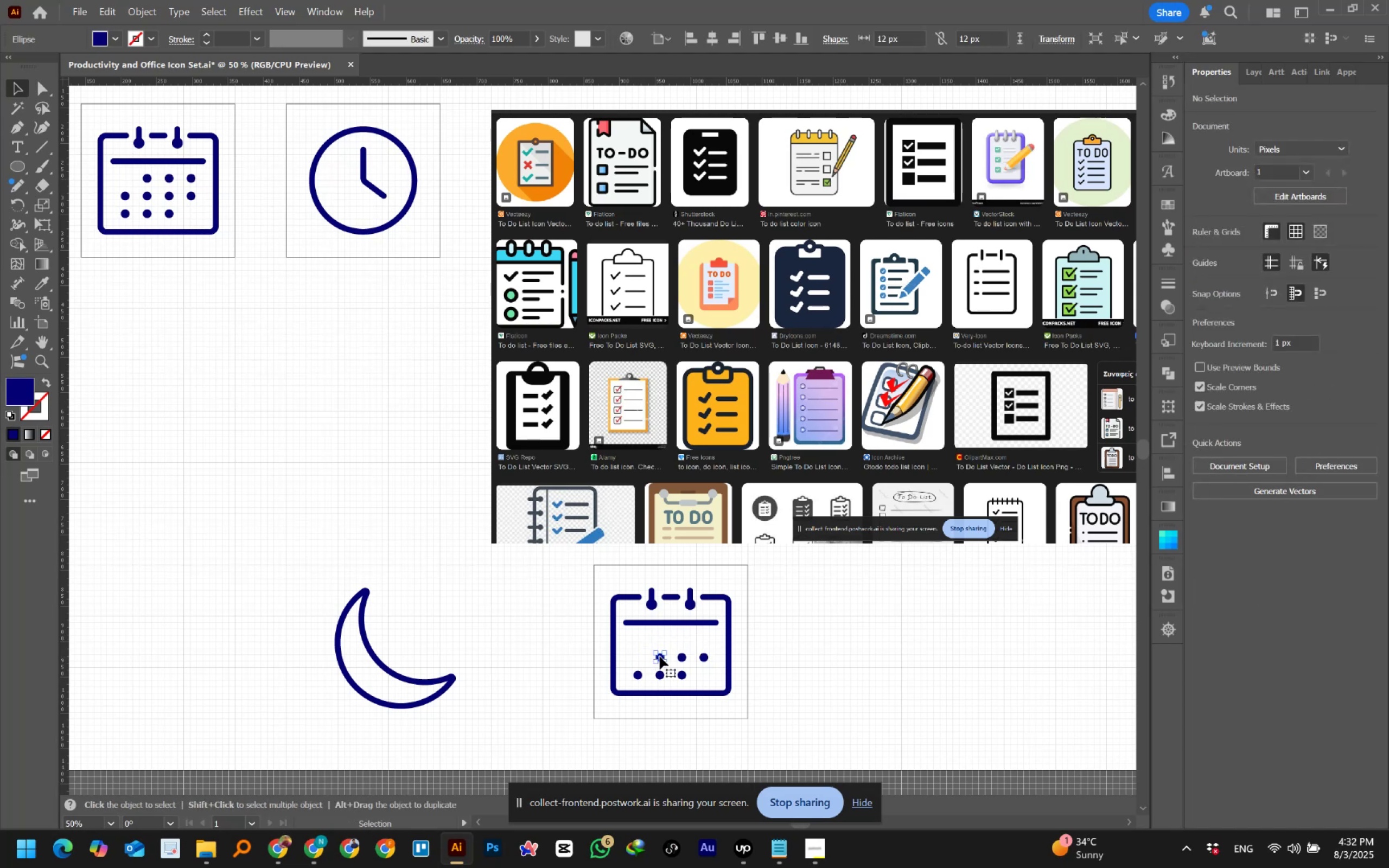 
key(Delete)
 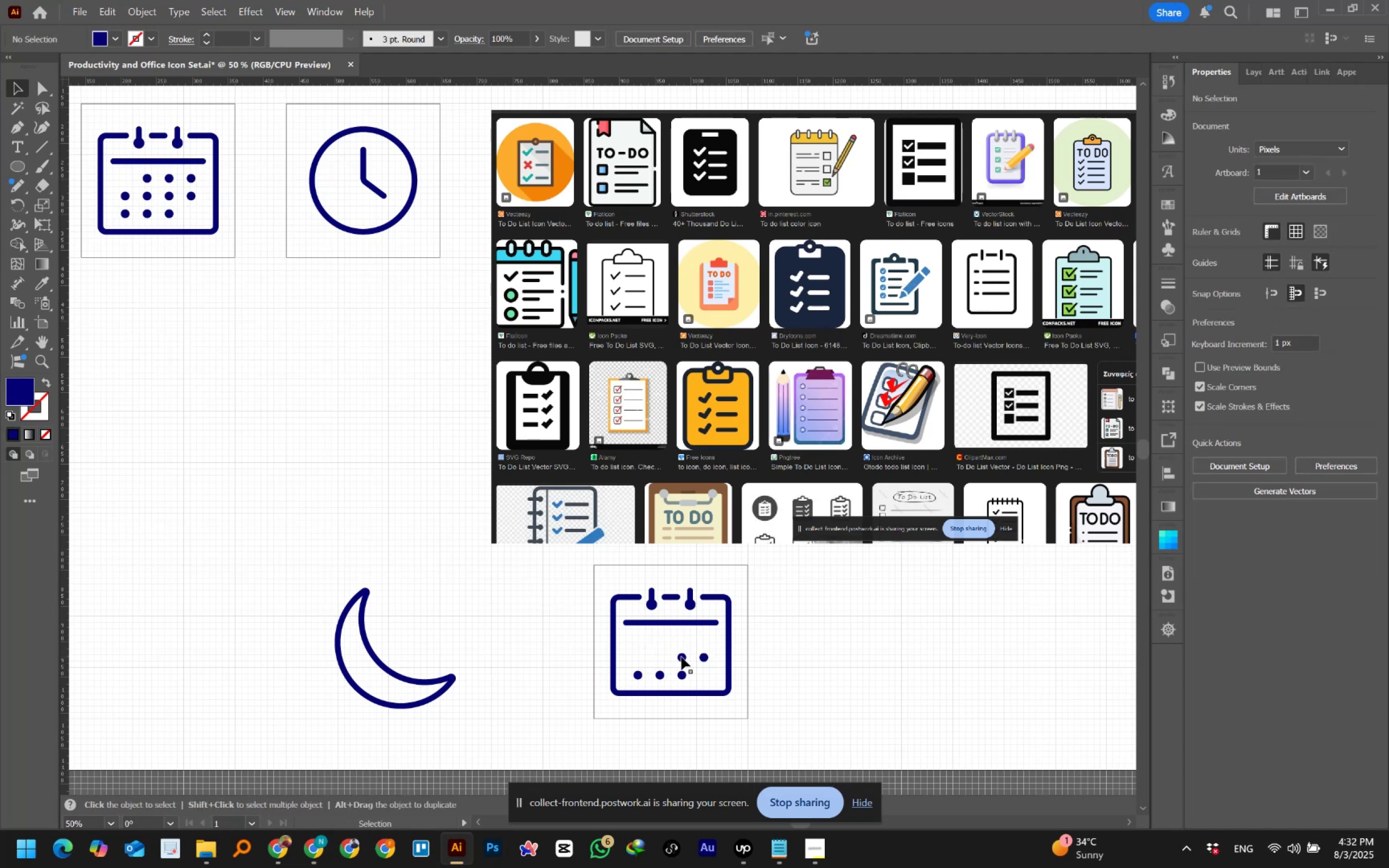 
left_click([681, 657])
 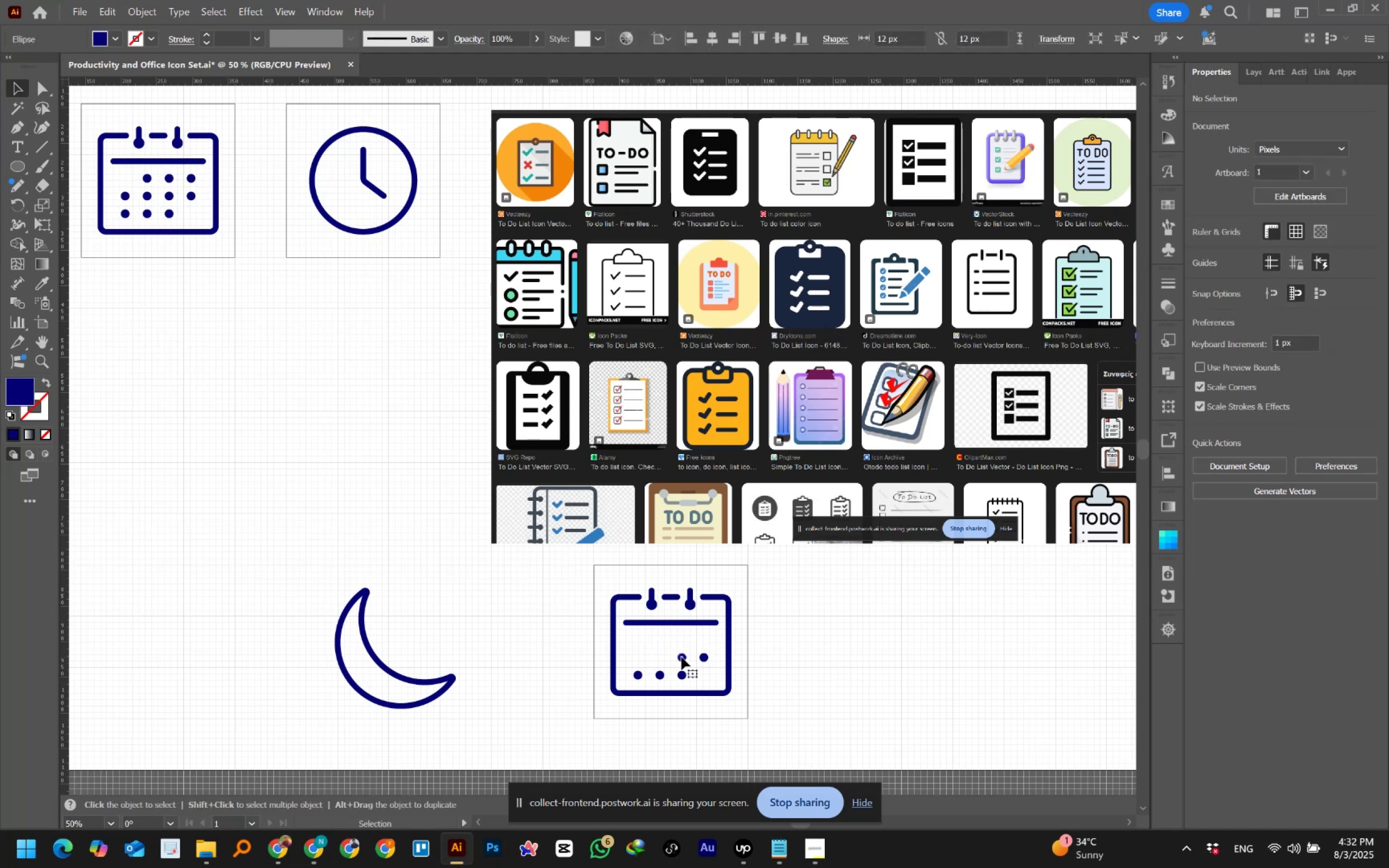 
hold_key(key=Delete, duration=1.49)
 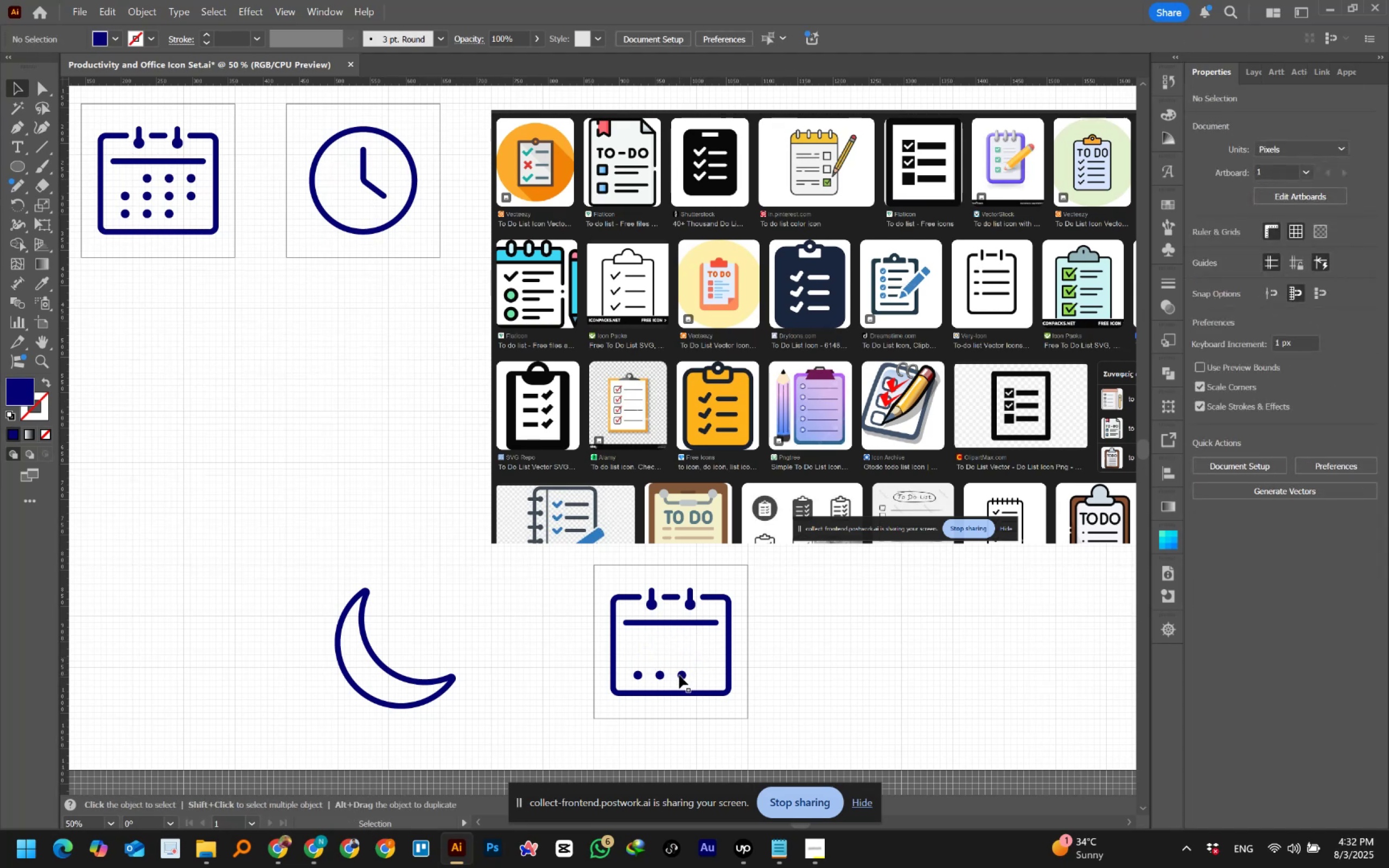 
left_click([703, 658])
 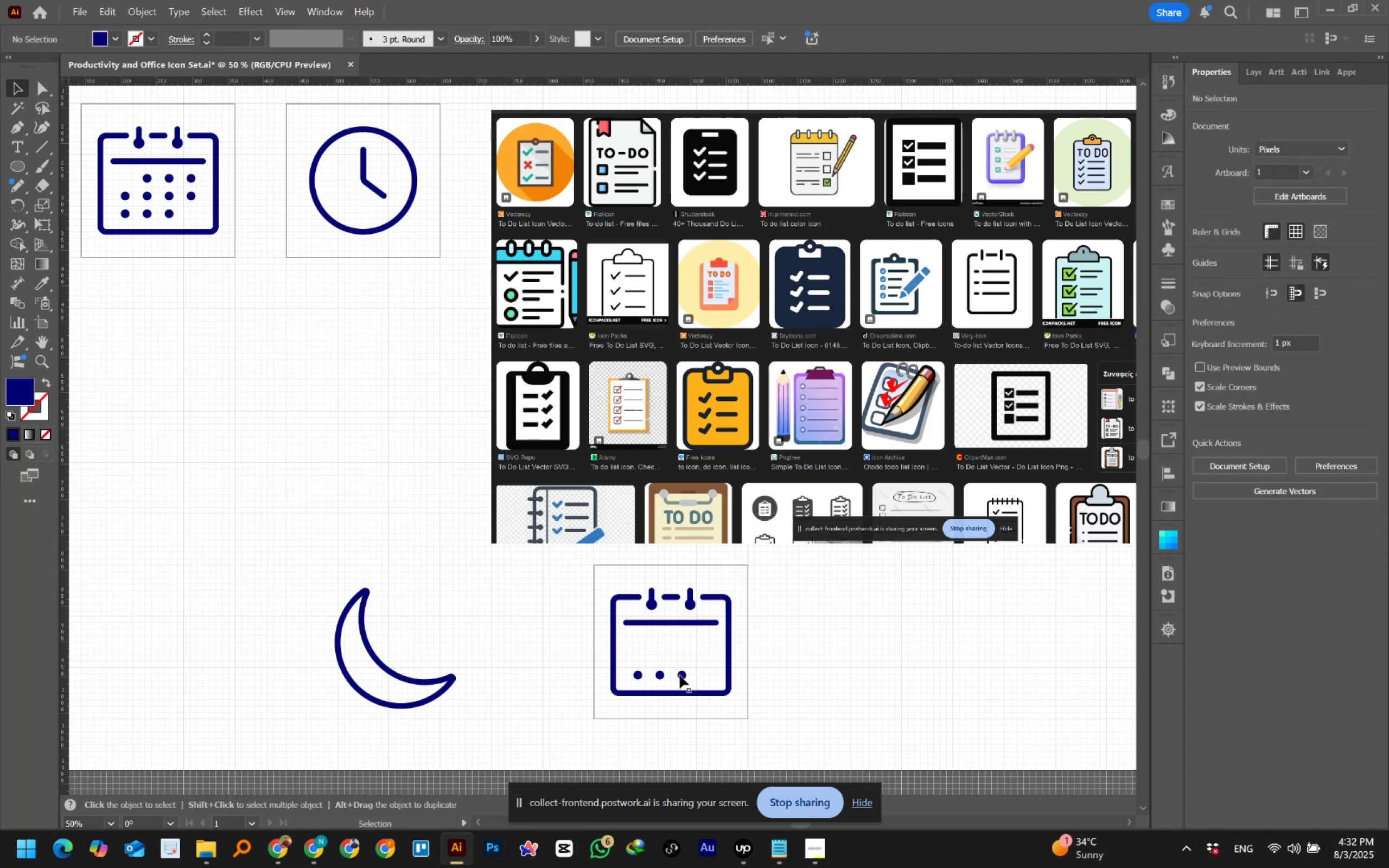 
left_click([681, 676])
 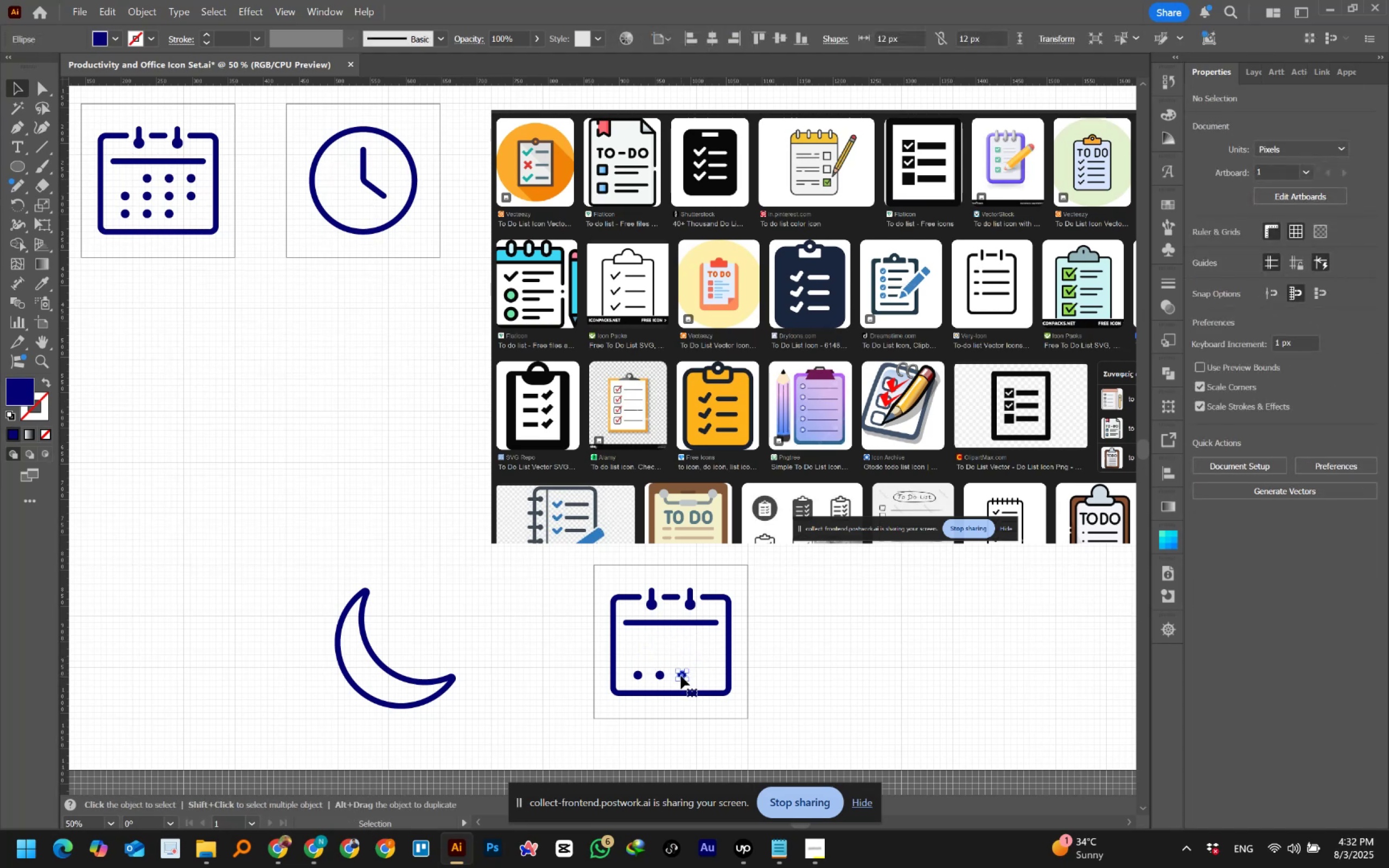 
key(Delete)
 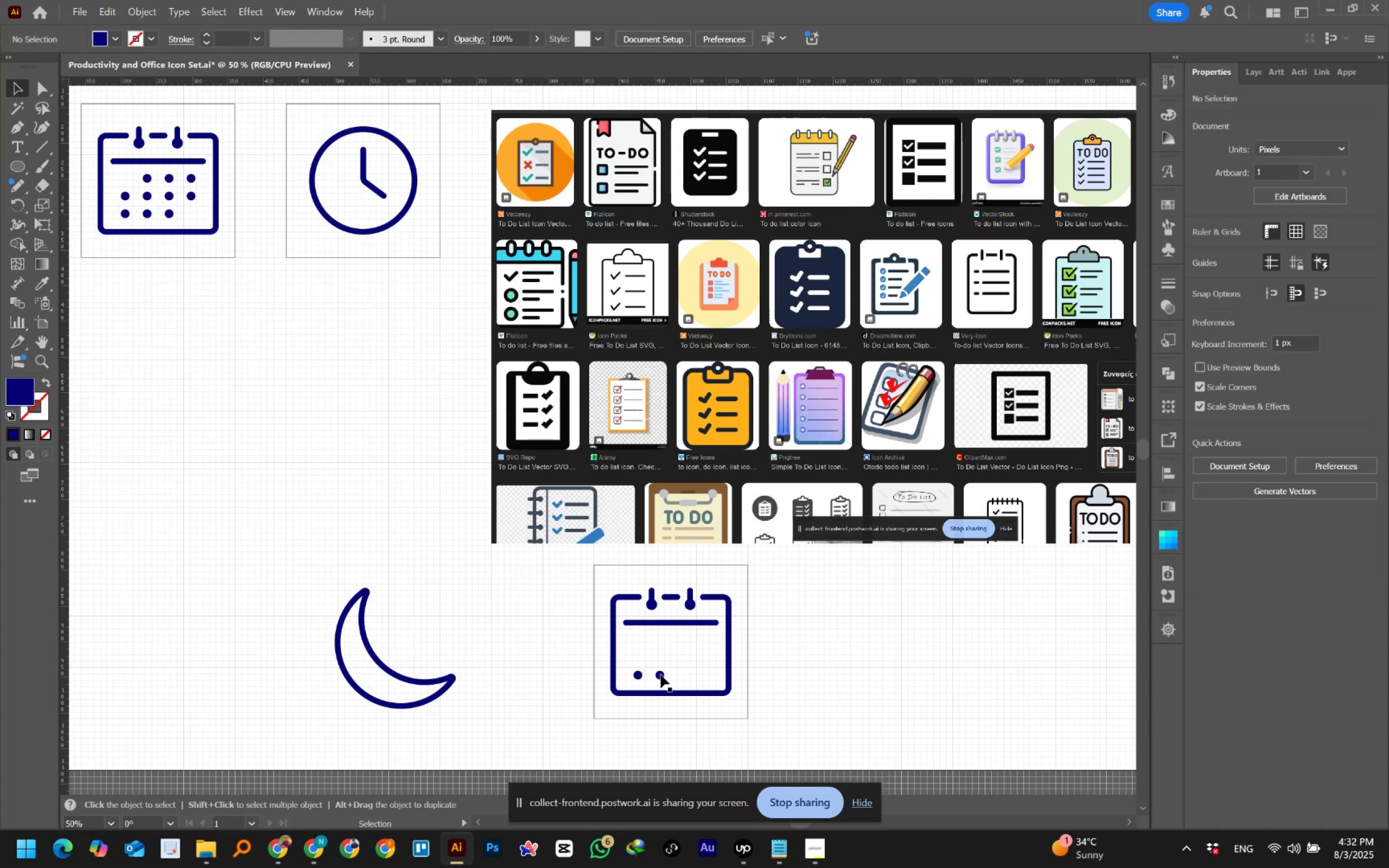 
left_click([661, 675])
 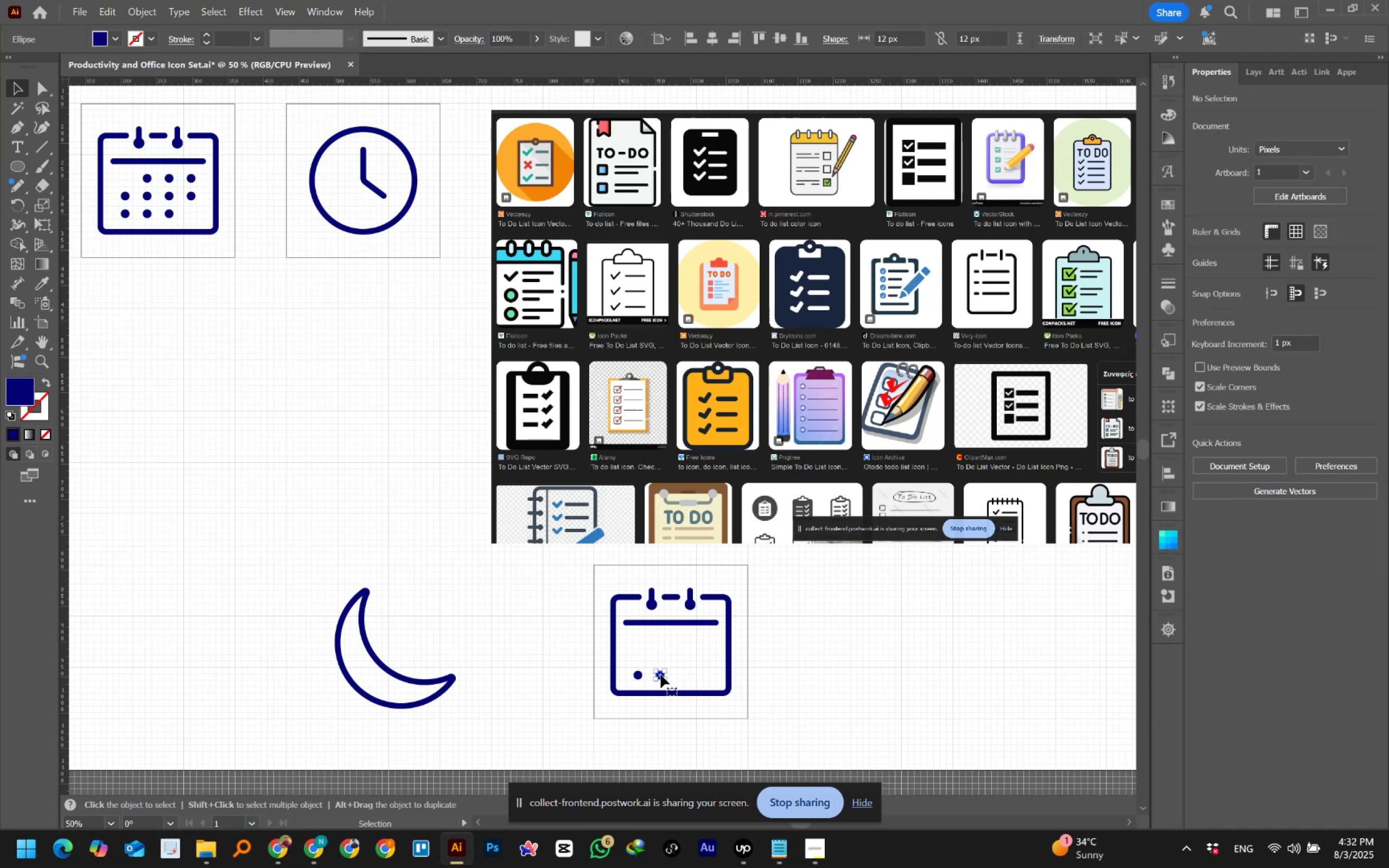 
key(Delete)
 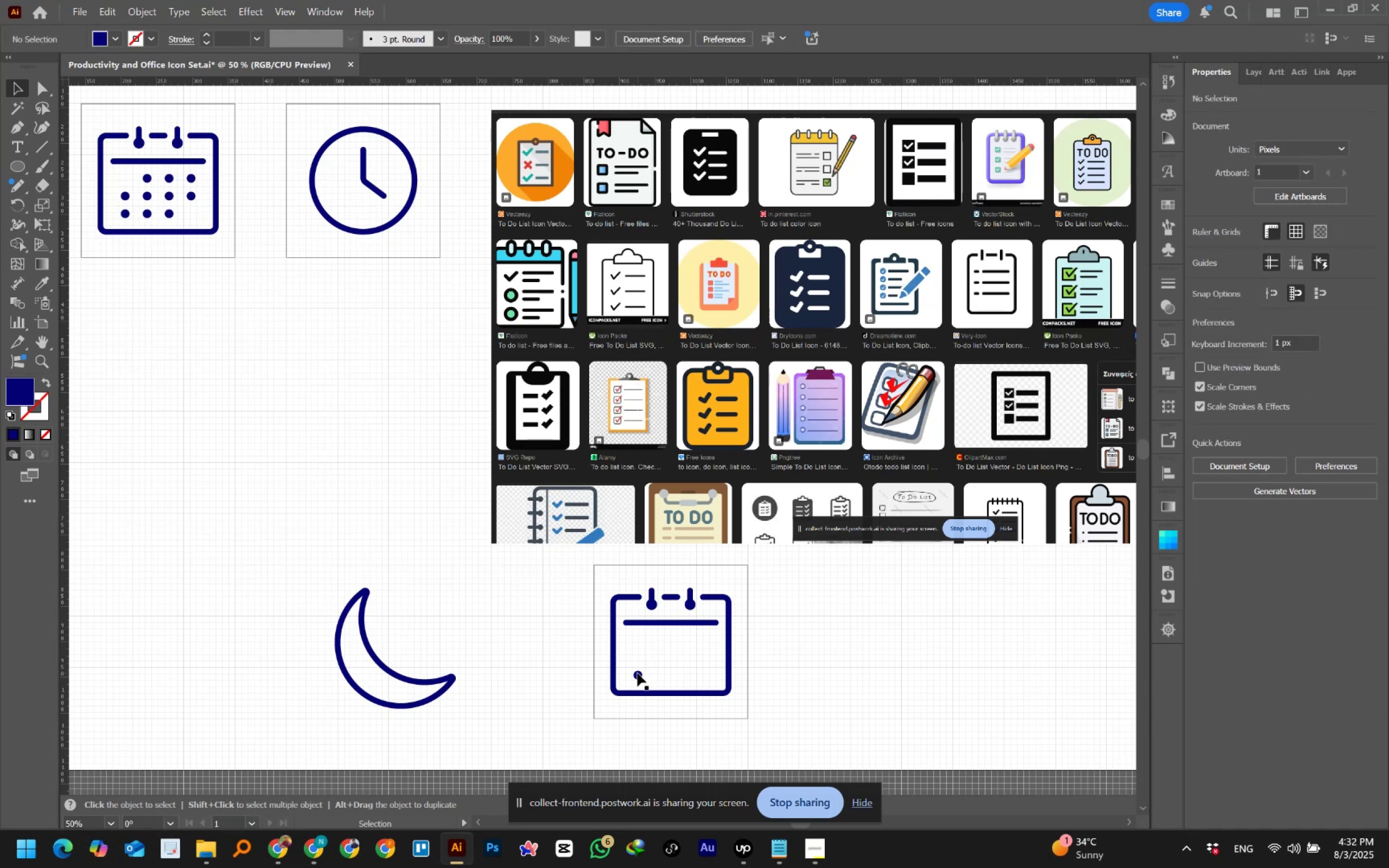 
left_click([639, 675])
 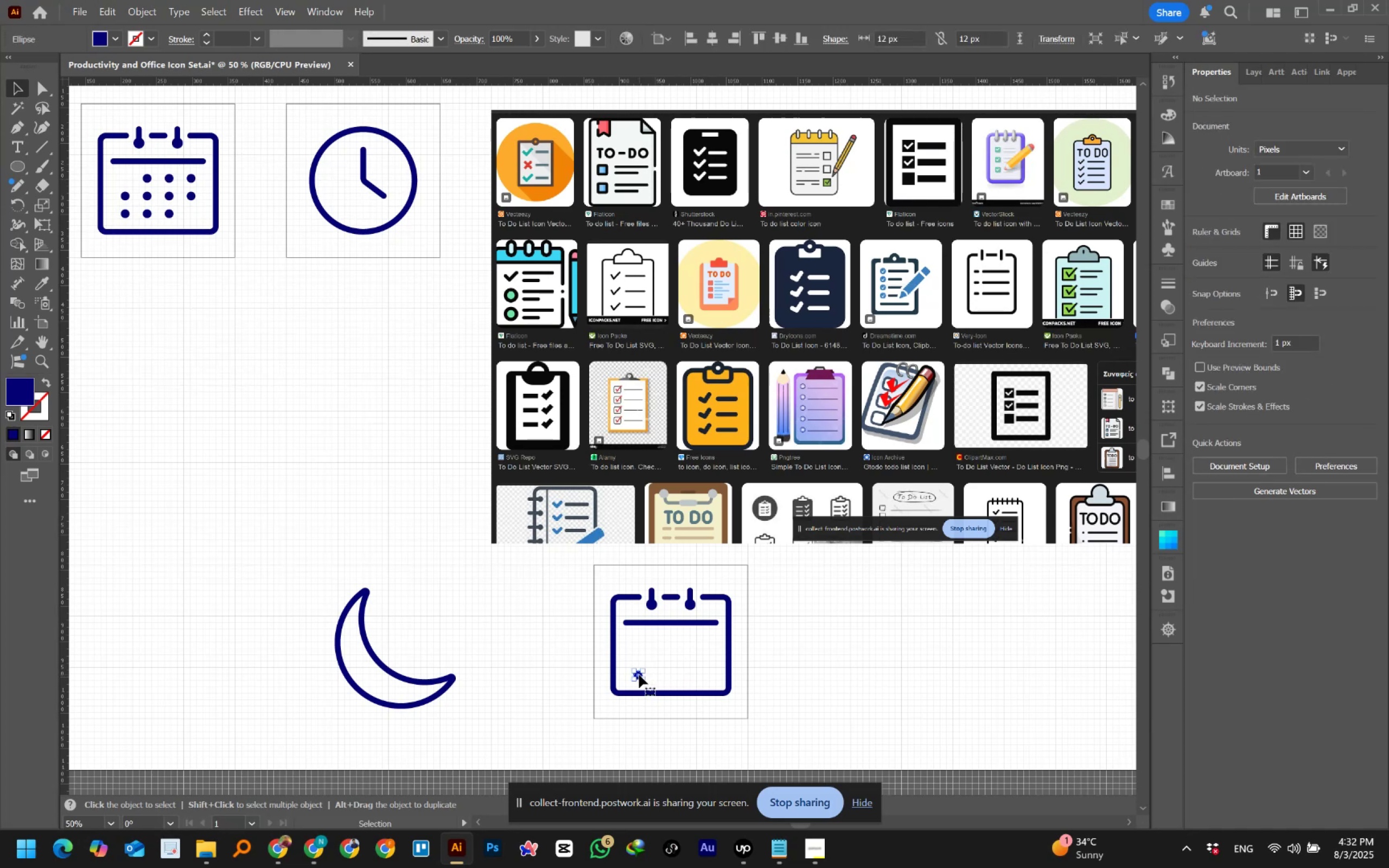 
key(Delete)
 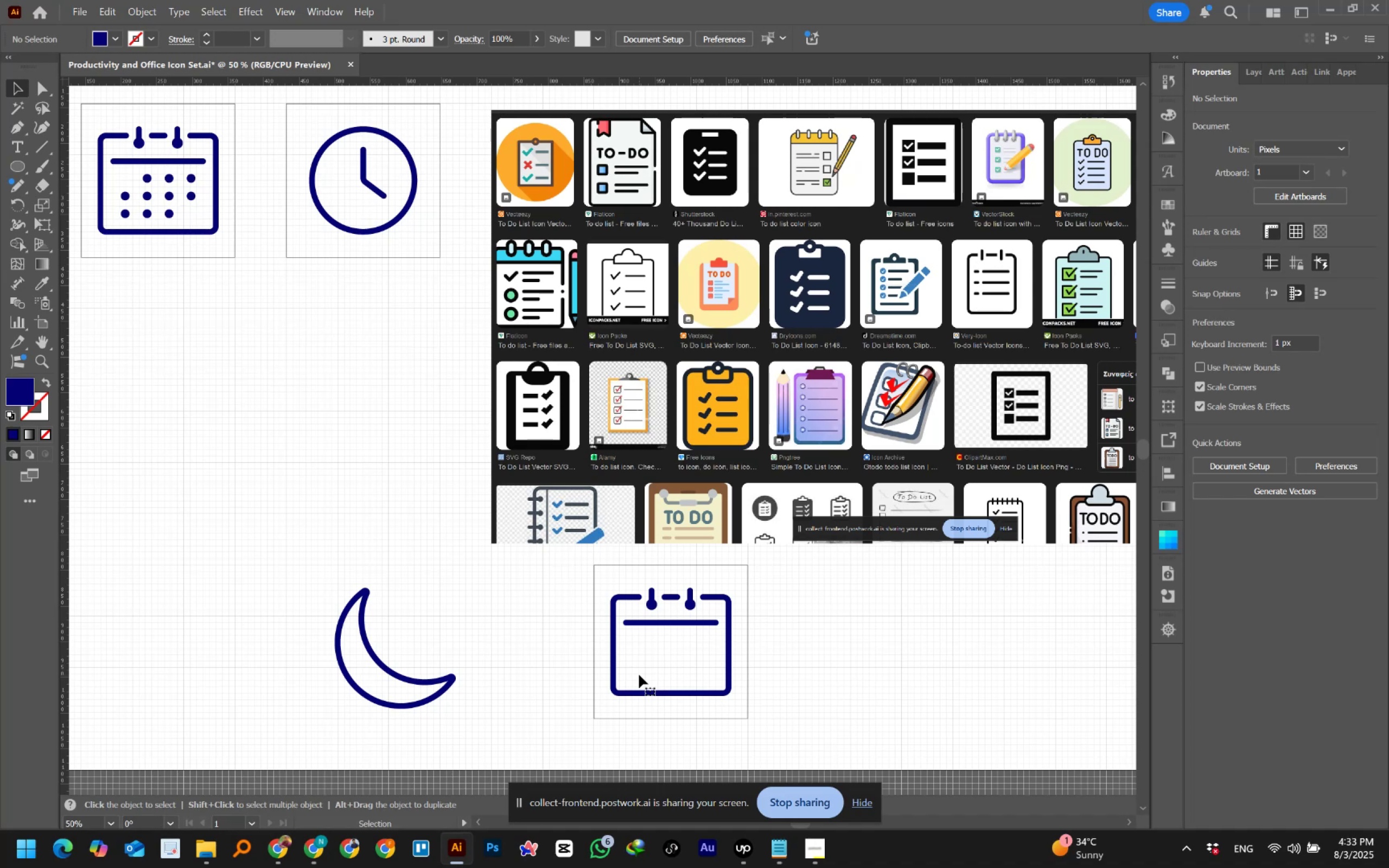 
wait(57.29)
 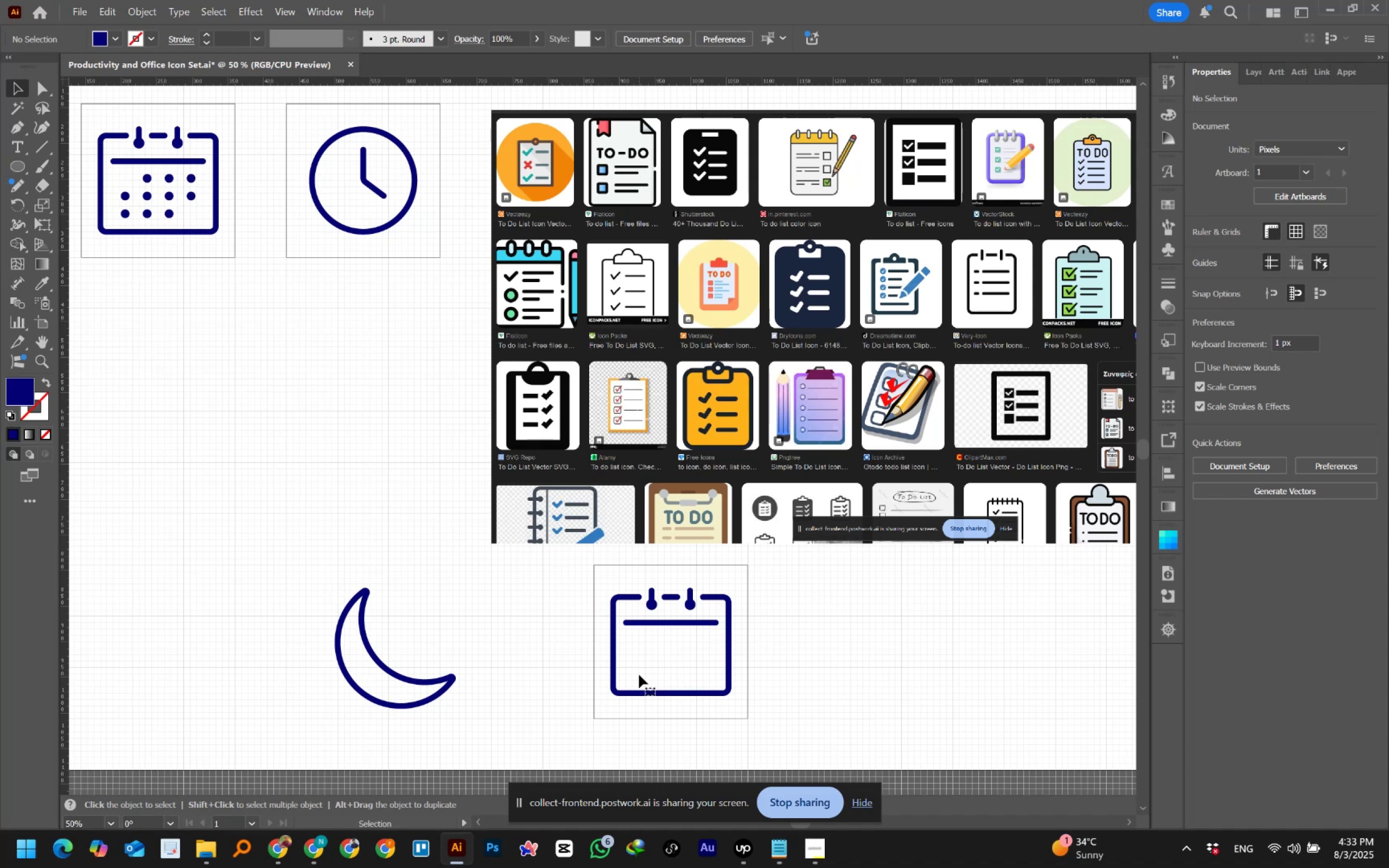 
left_click_drag(start_coordinate=[622, 616], to_coordinate=[630, 629])
 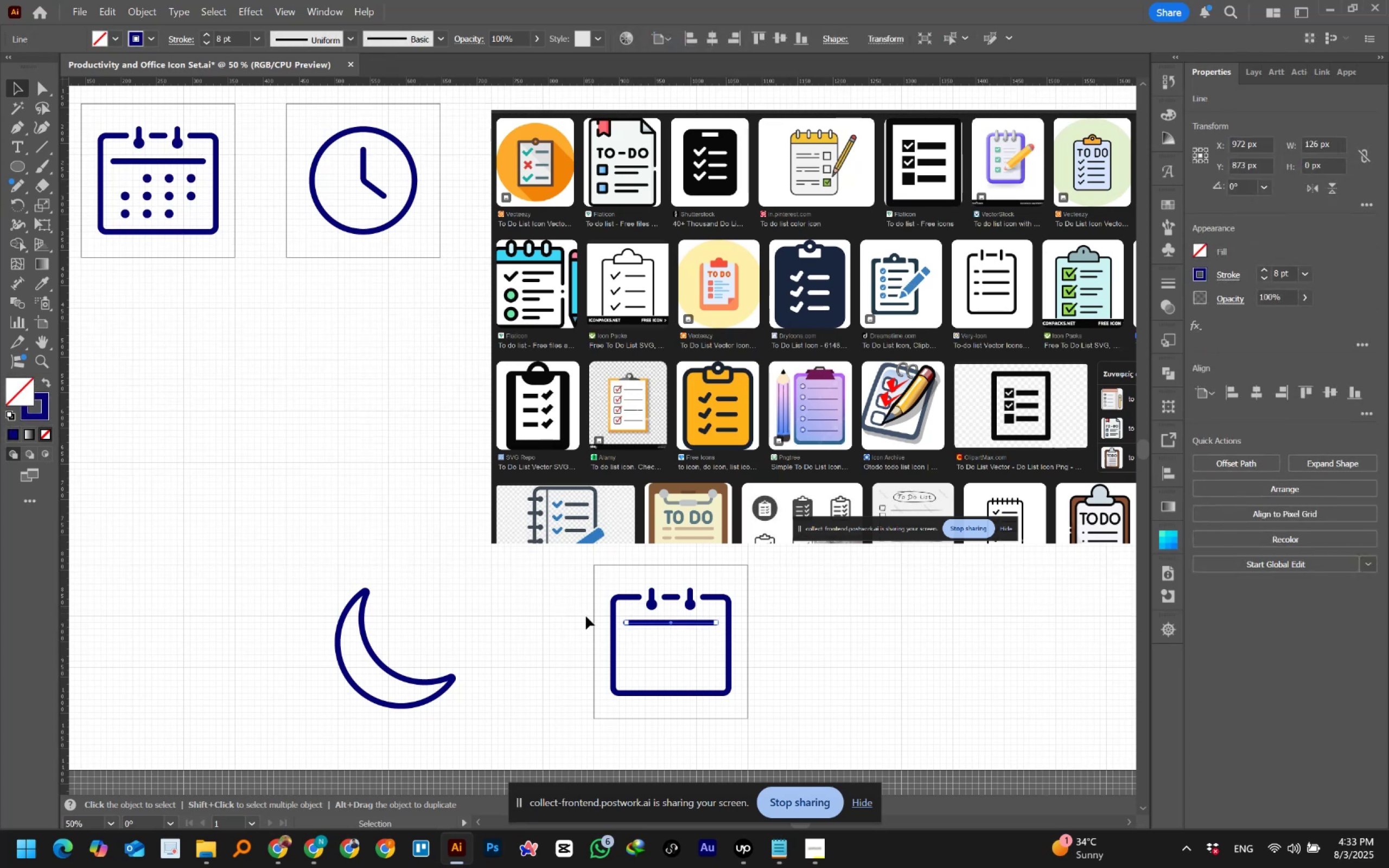 
key(ArrowRight)
 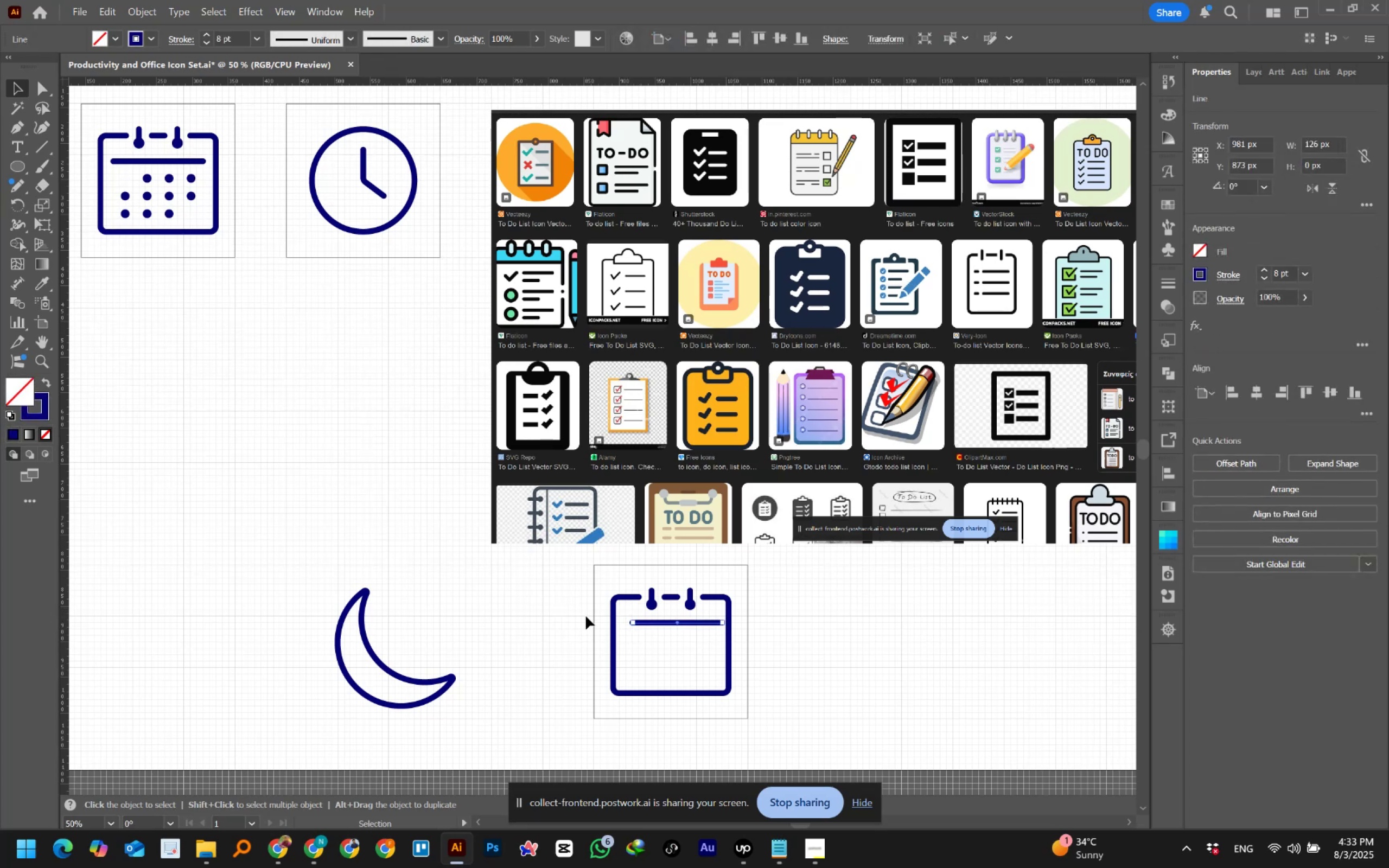 
key(ArrowRight)
 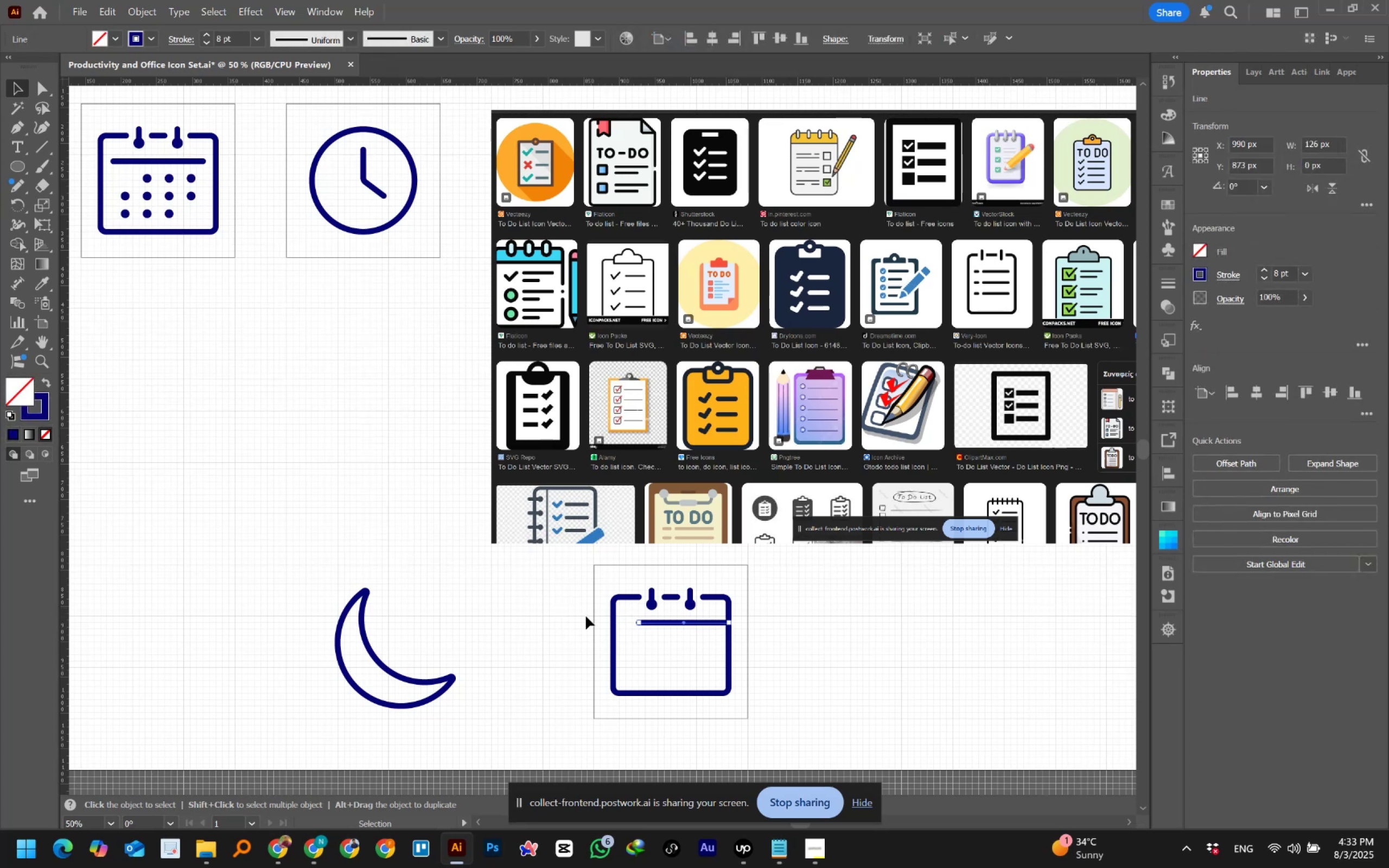 
key(ArrowLeft)
 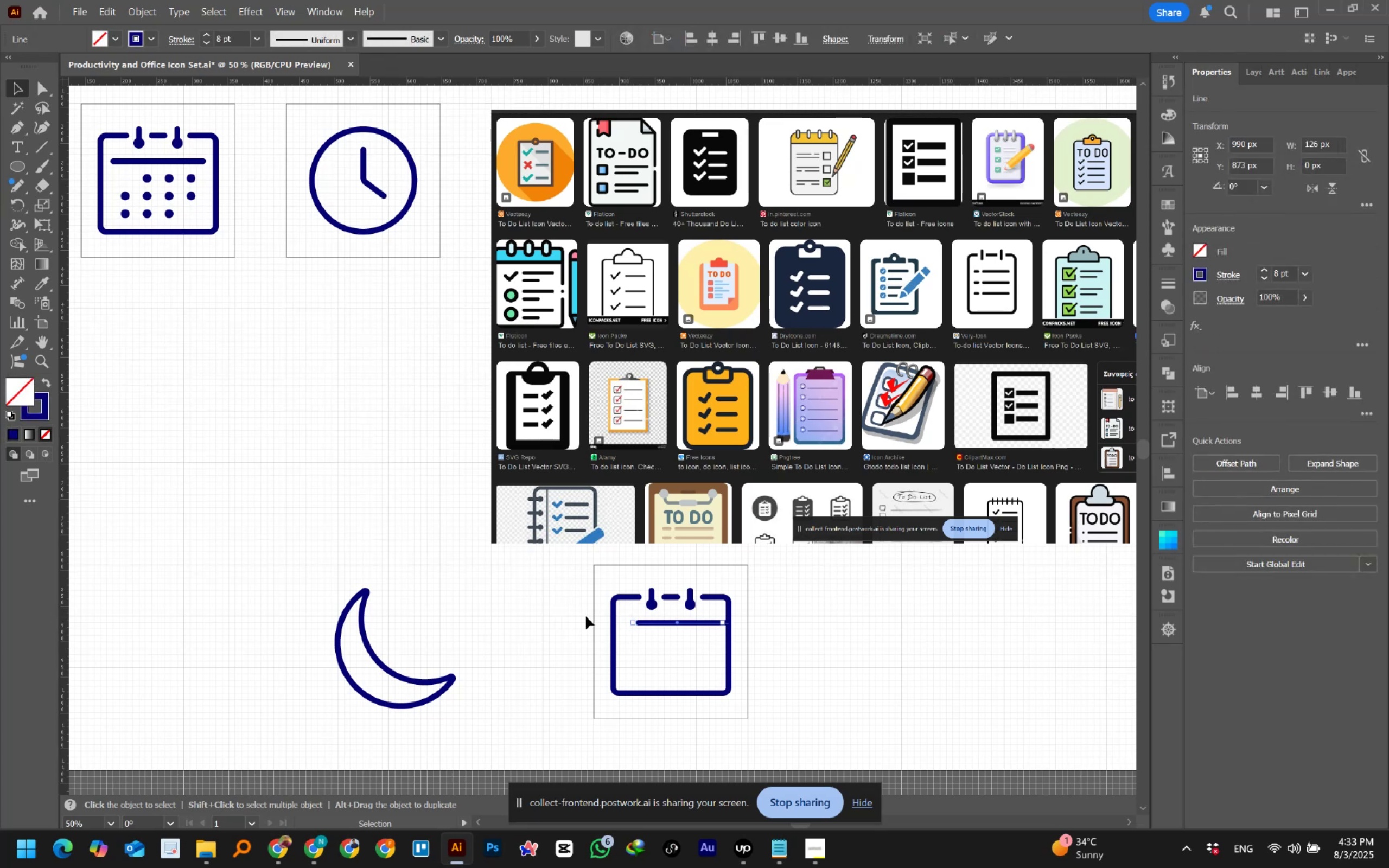 
key(ArrowLeft)
 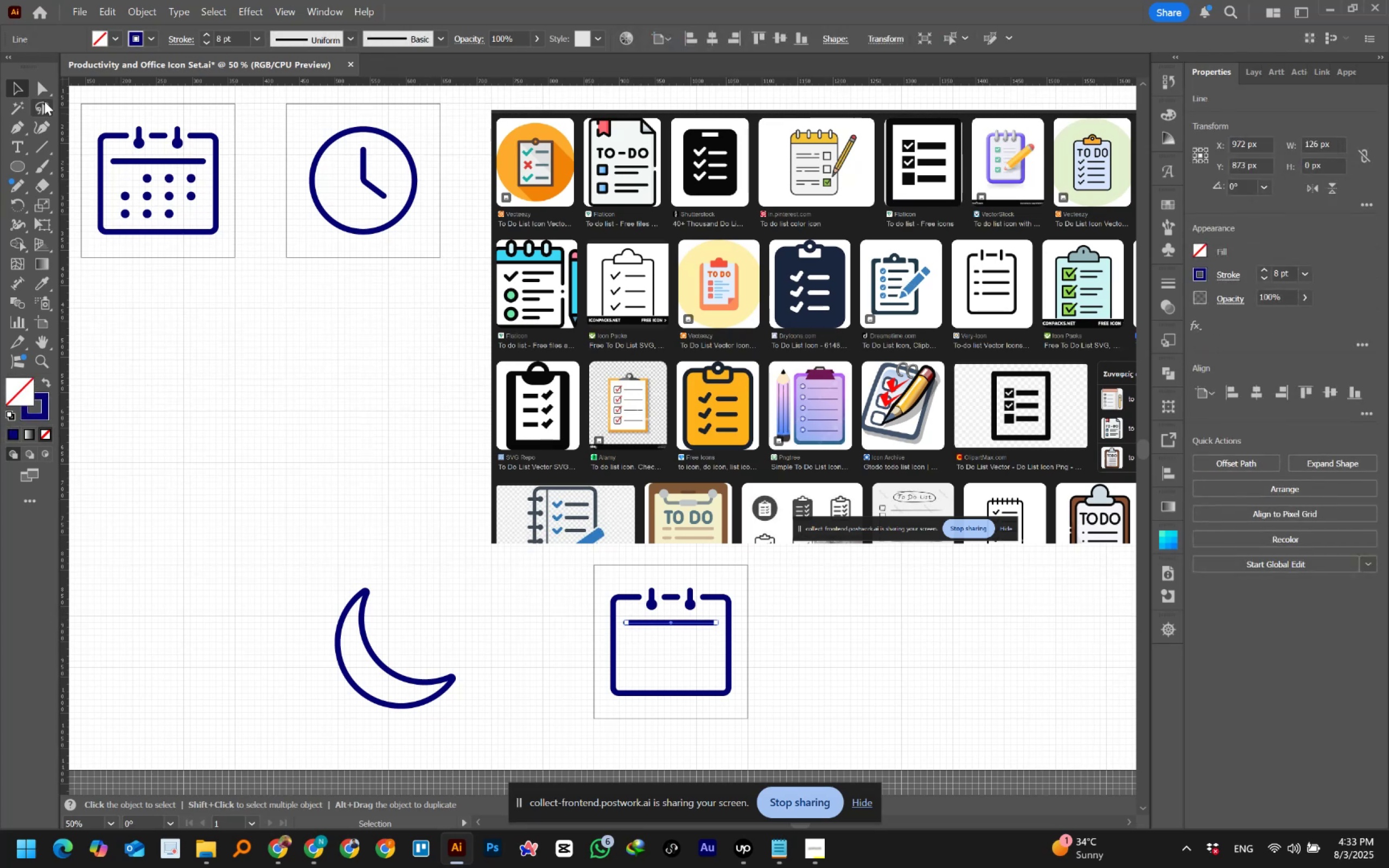 
left_click([46, 86])
 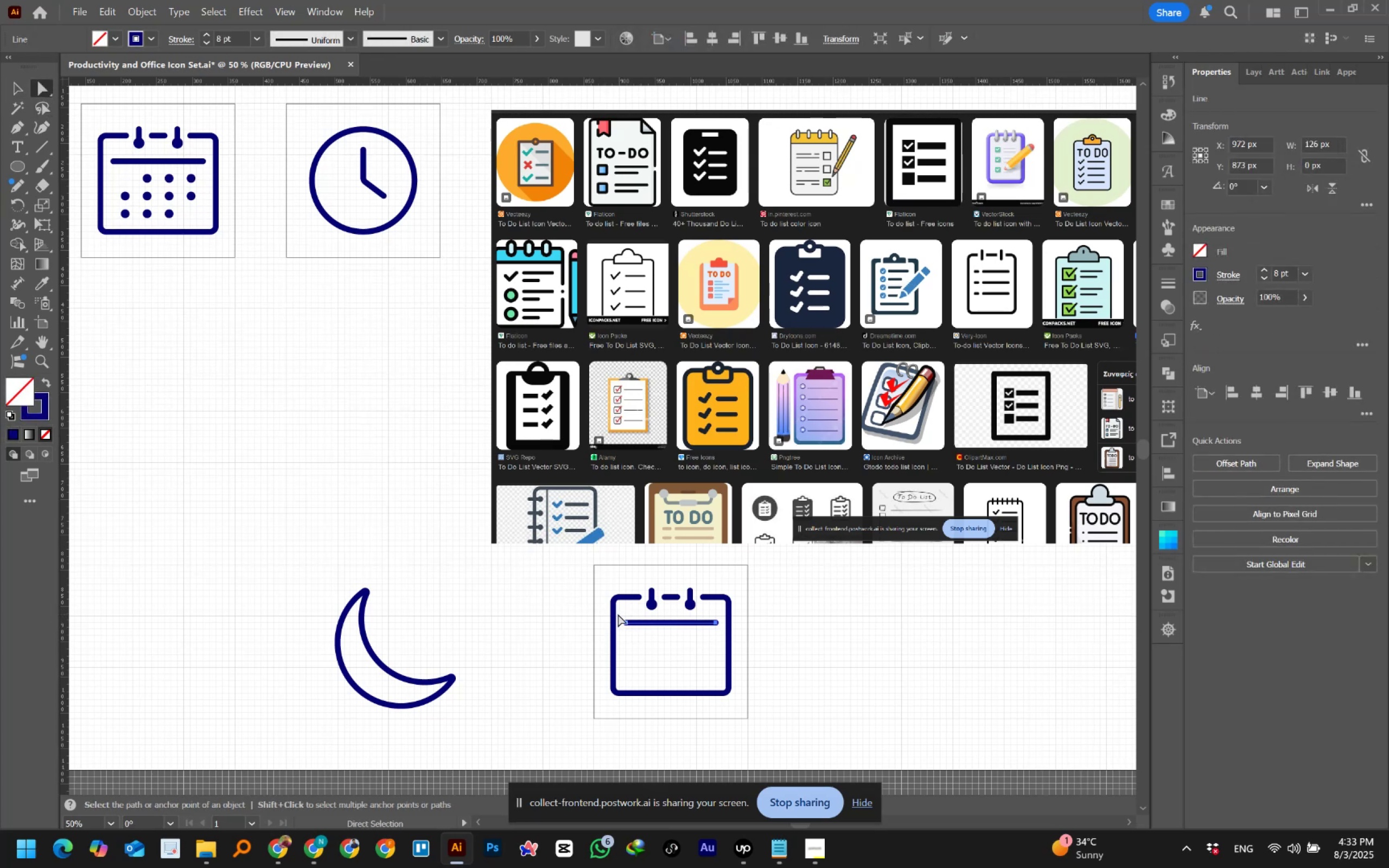 
left_click_drag(start_coordinate=[621, 616], to_coordinate=[638, 632])
 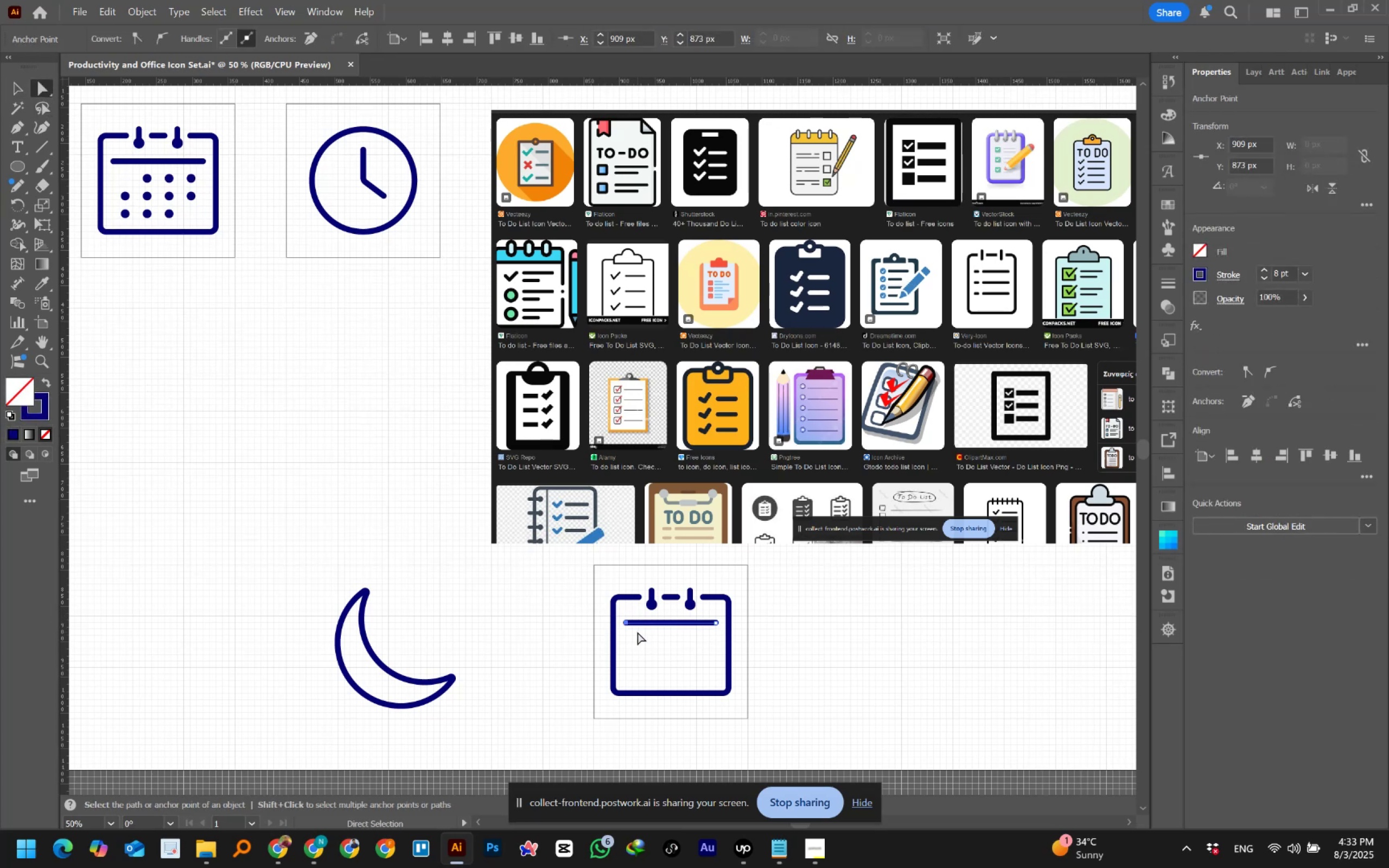 
key(Shift+ArrowRight)
 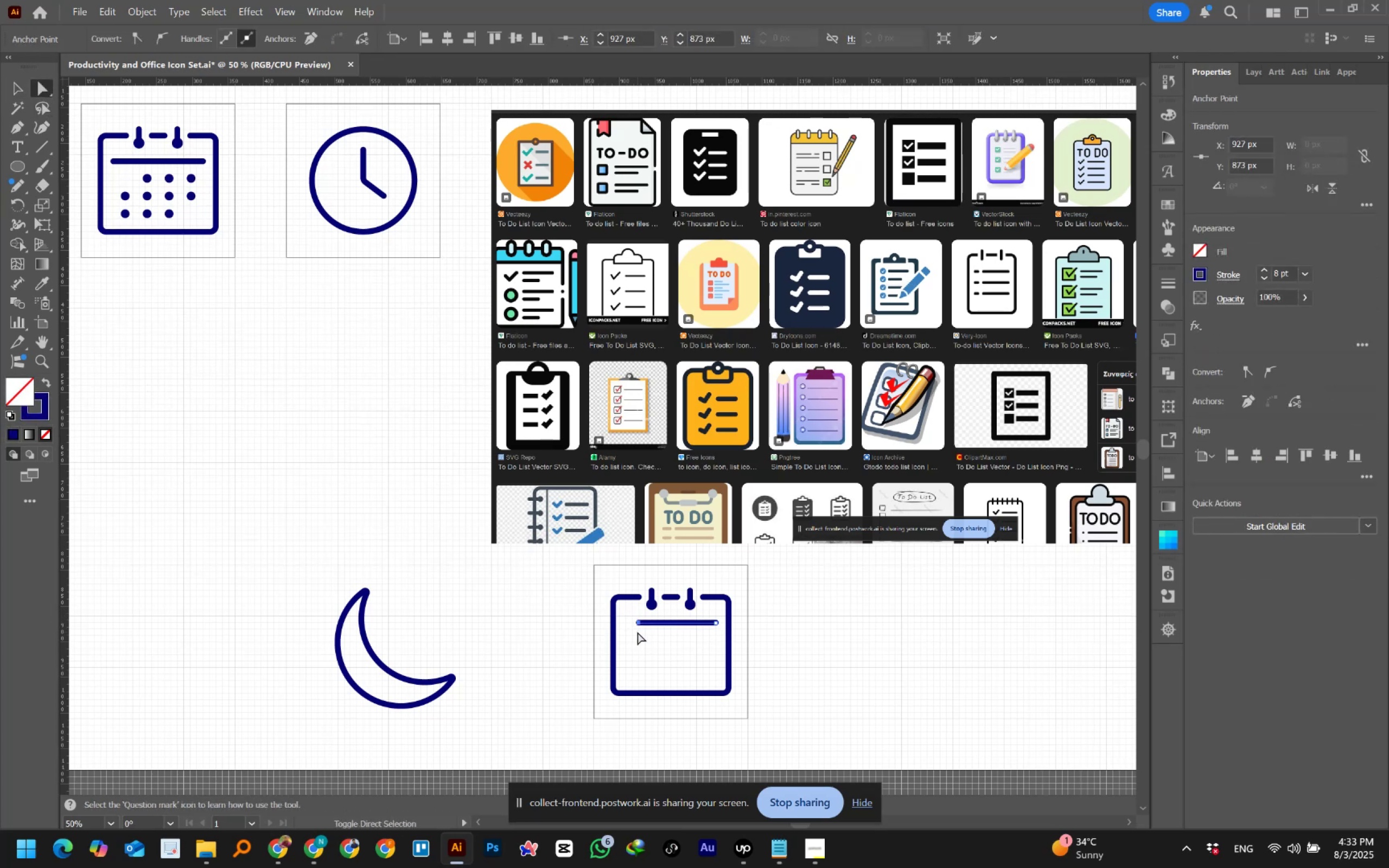 
key(Shift+ArrowRight)
 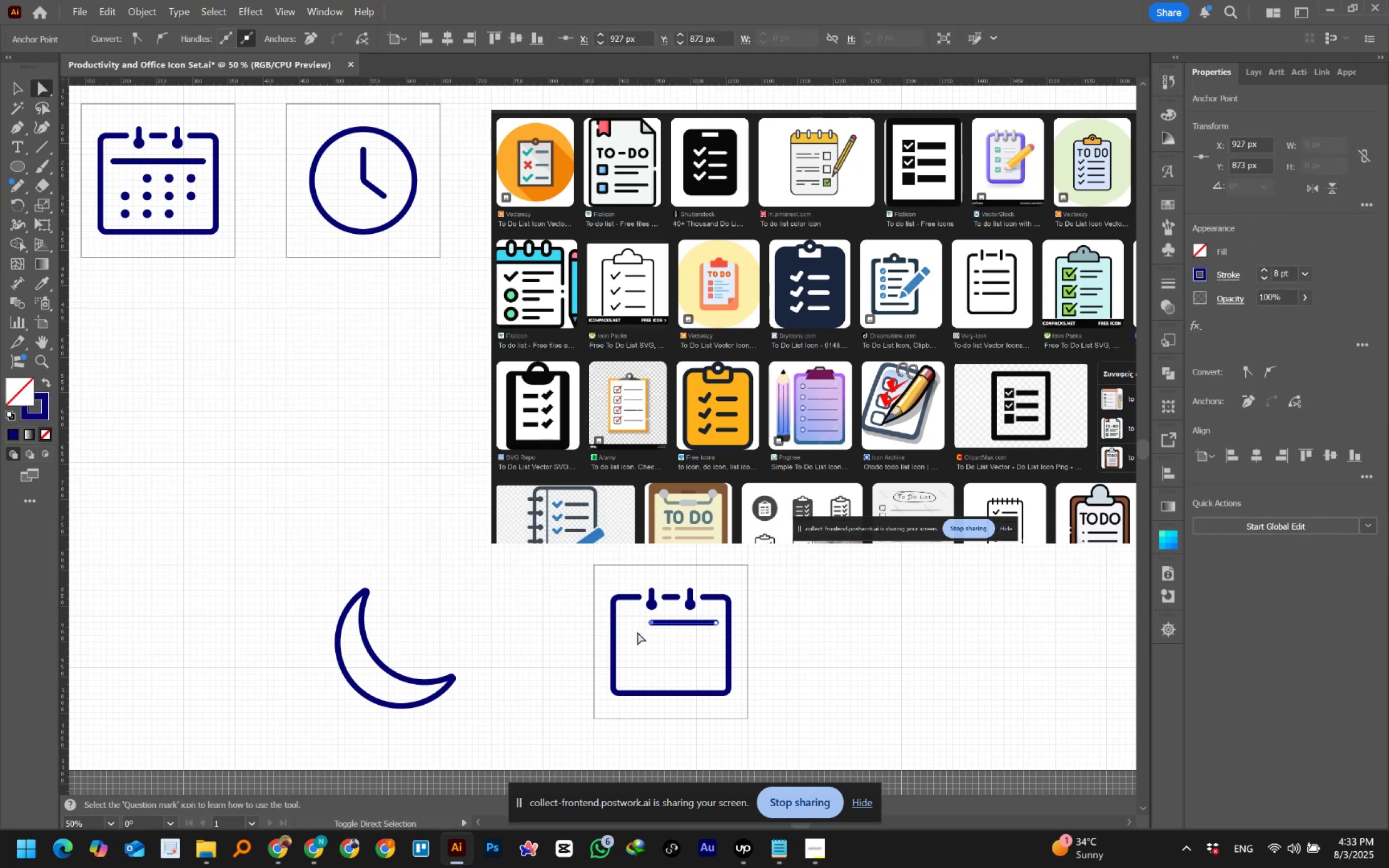 
key(Shift+ArrowRight)
 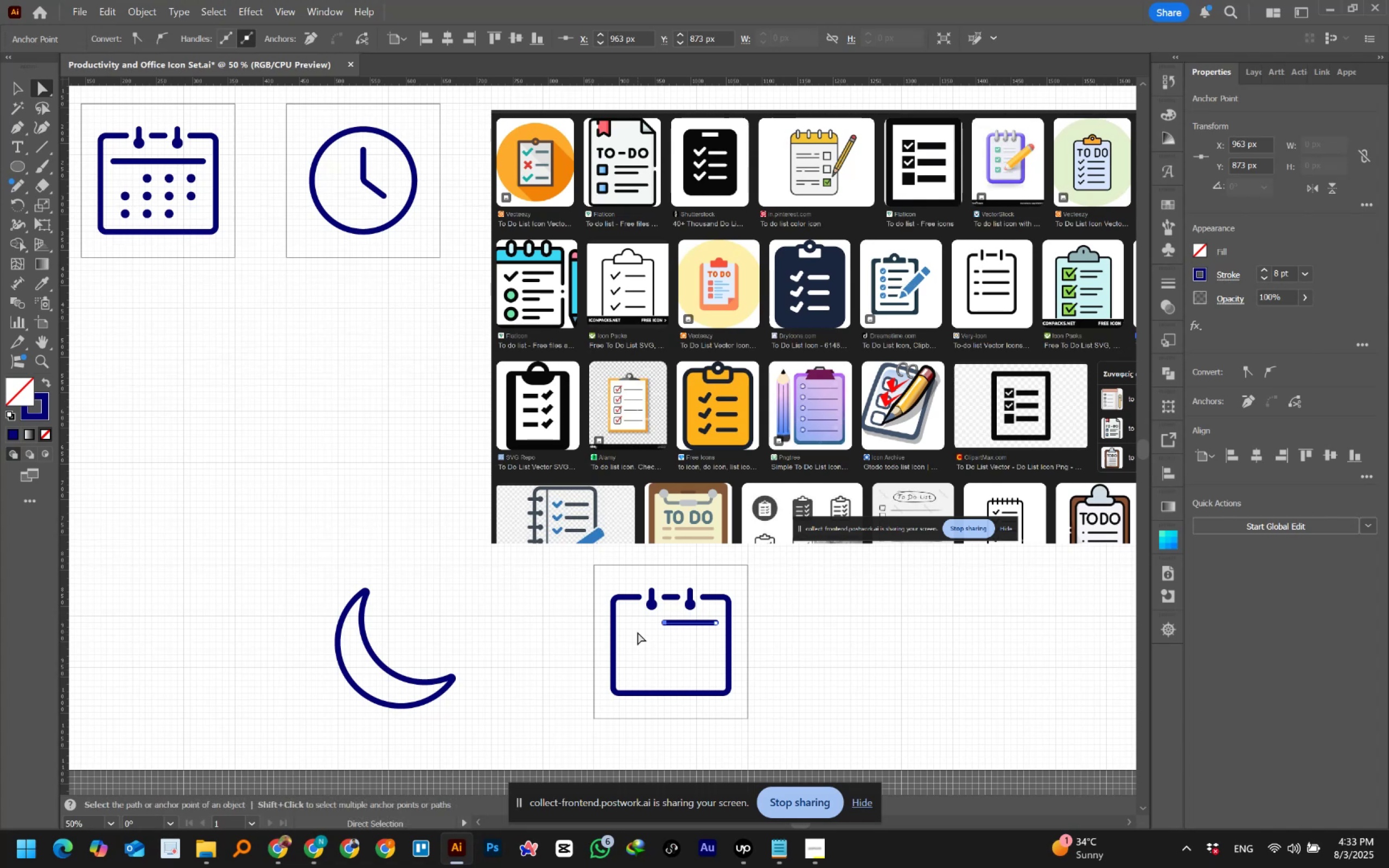 
hold_key(key=AltLeft, duration=1.52)
scroll: coordinate [642, 632], scroll_direction: up, amount: 1.0
 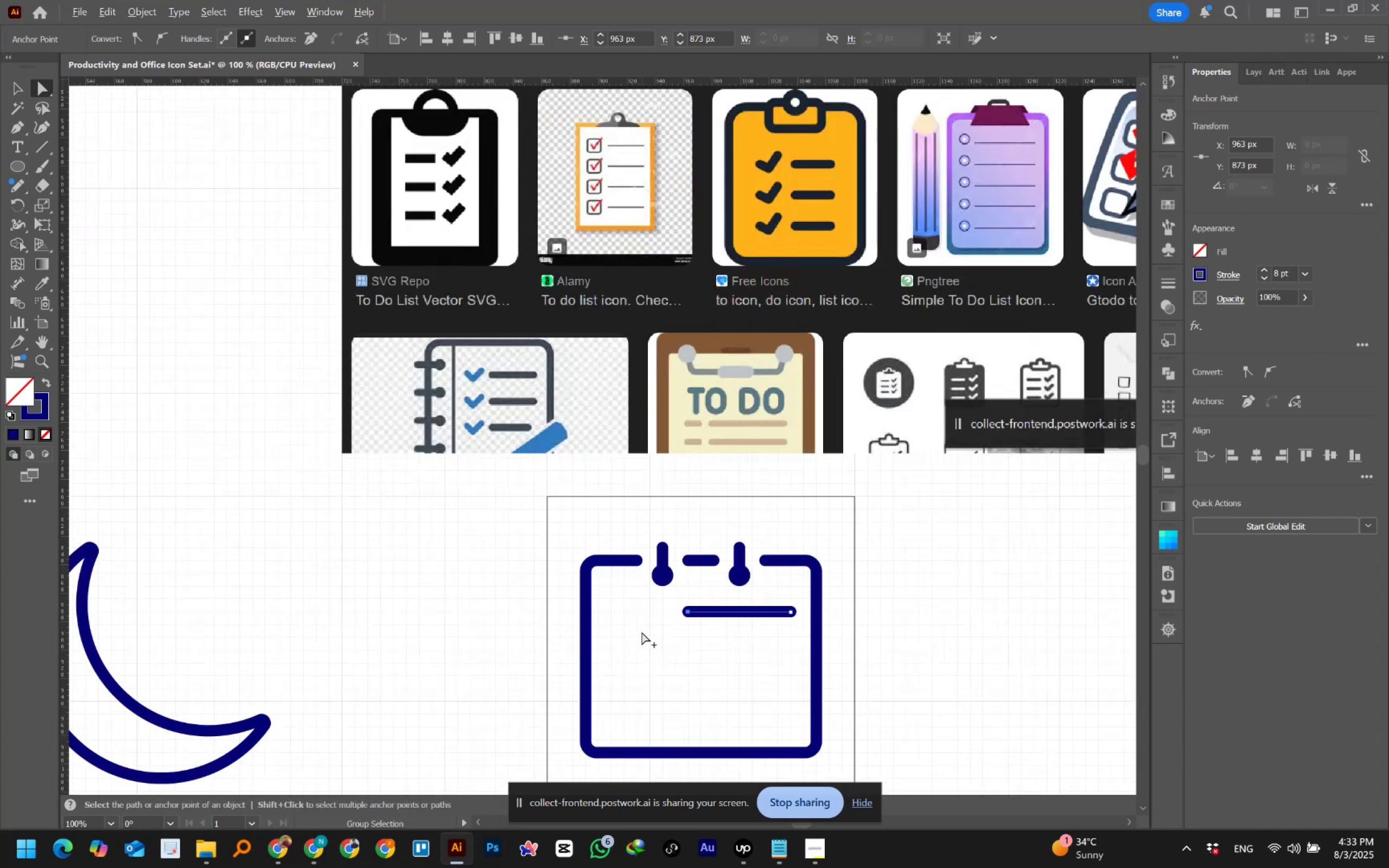 
hold_key(key=AltLeft, duration=0.71)
 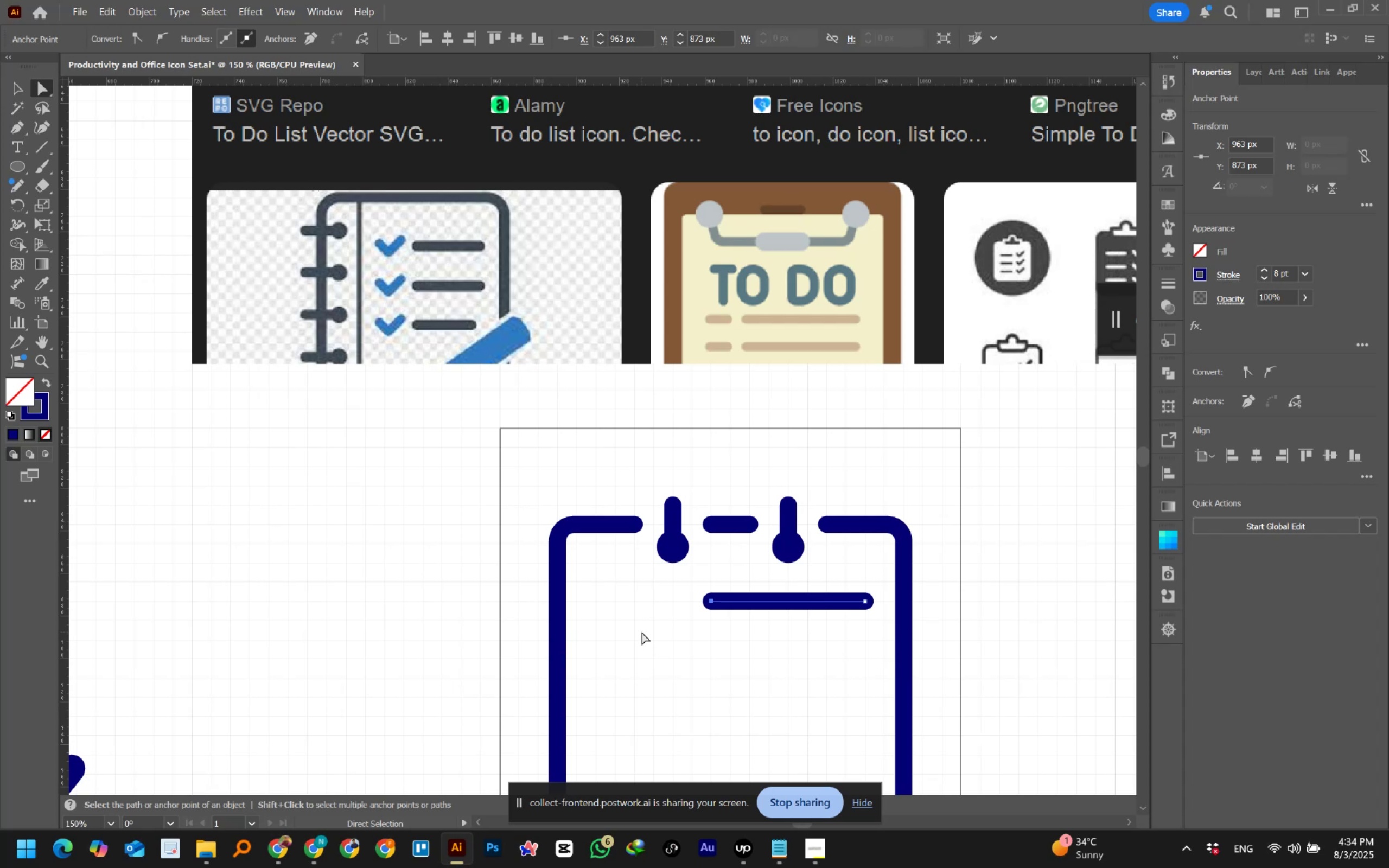 
wait(42.52)
 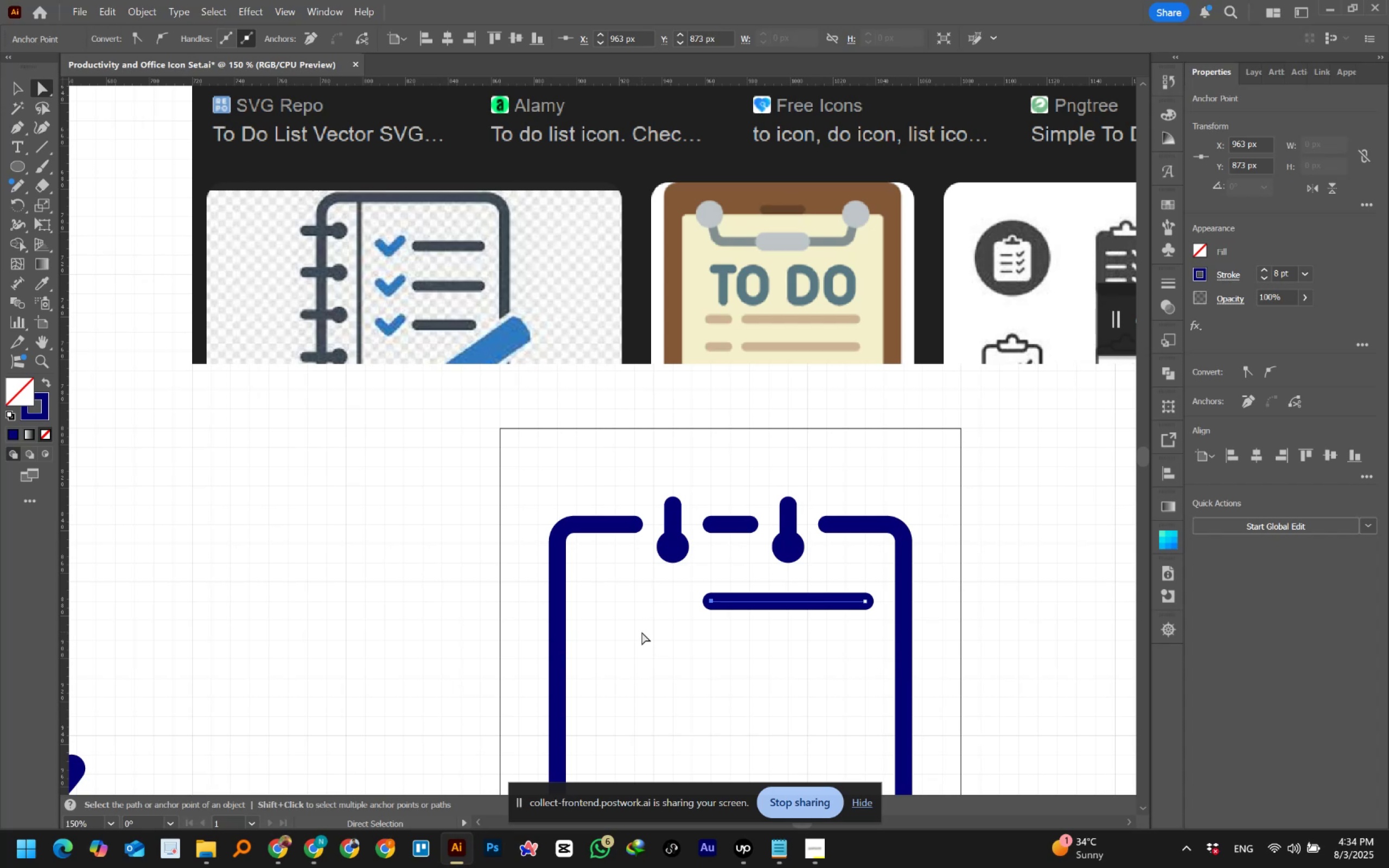 
key(ArrowLeft)
 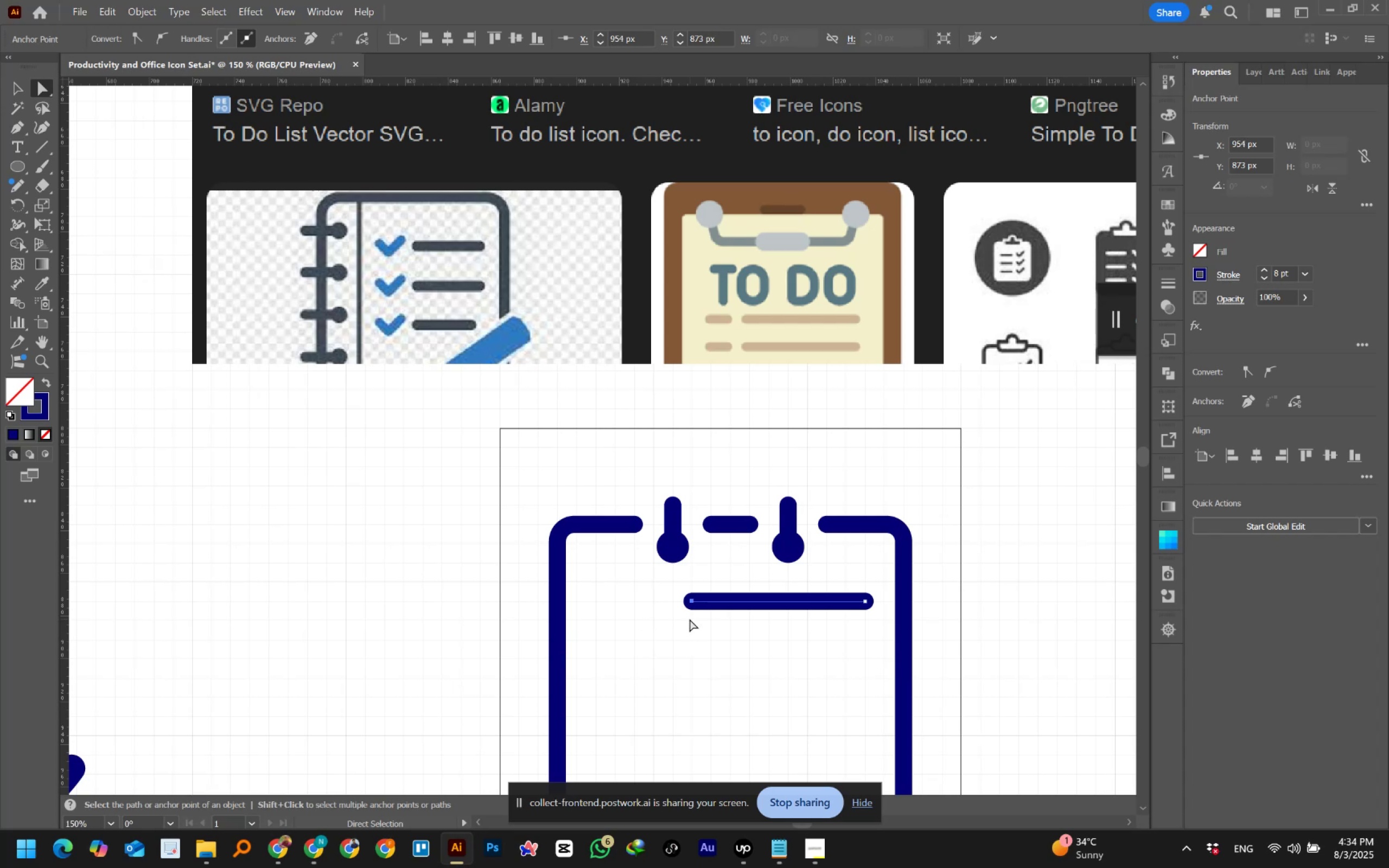 
key(ArrowLeft)
 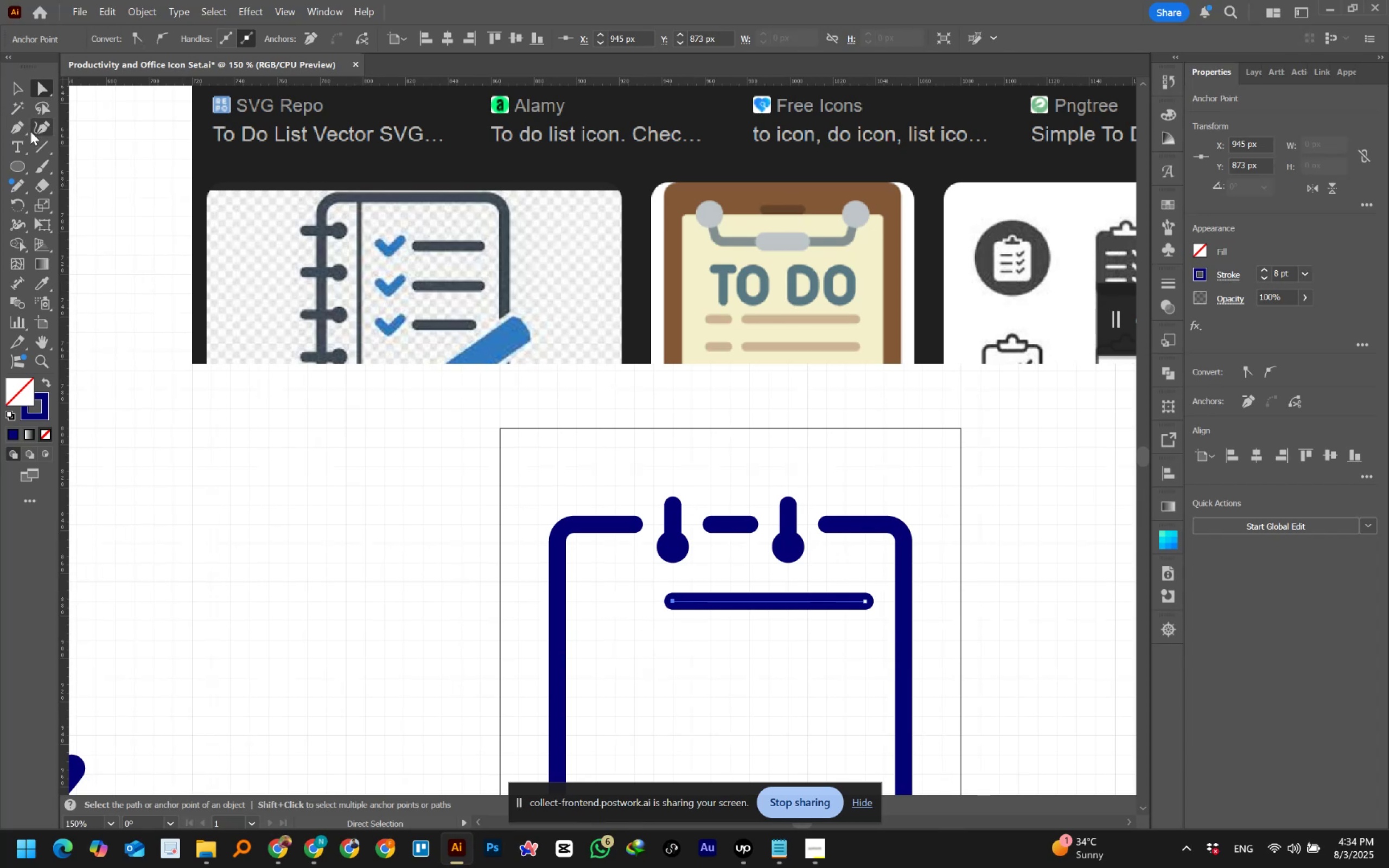 
left_click([20, 93])
 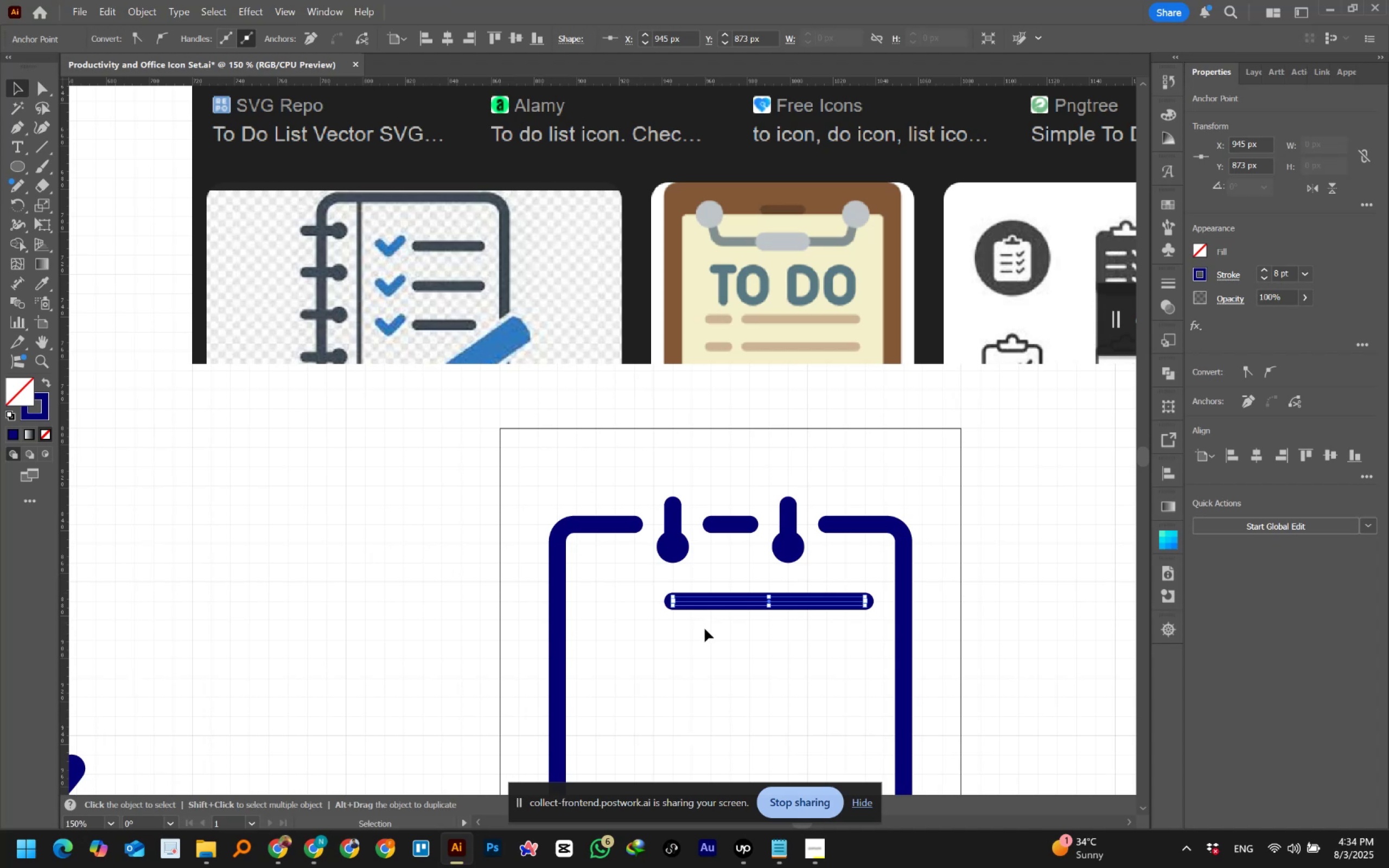 
left_click([704, 648])
 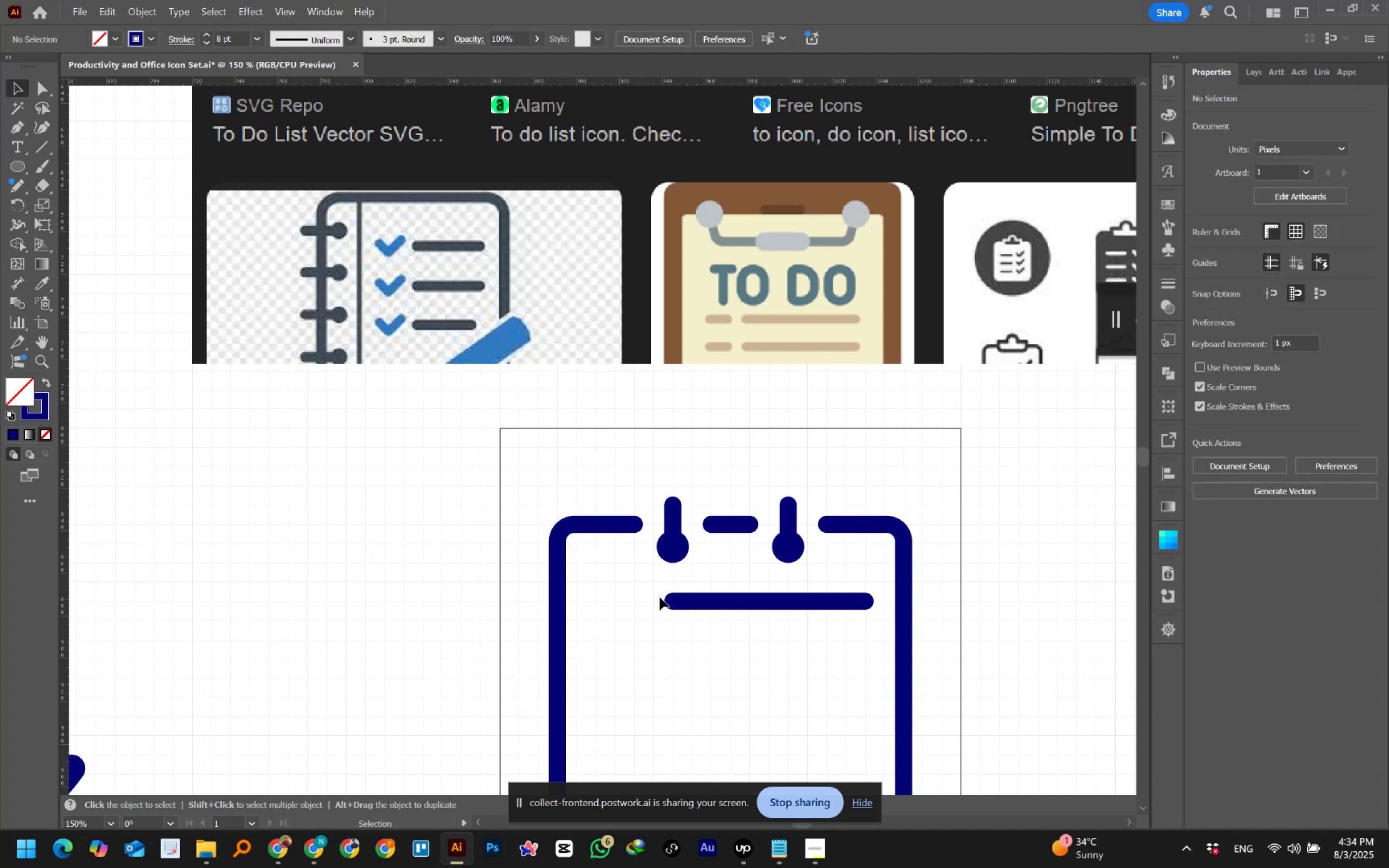 
left_click_drag(start_coordinate=[644, 584], to_coordinate=[709, 630])
 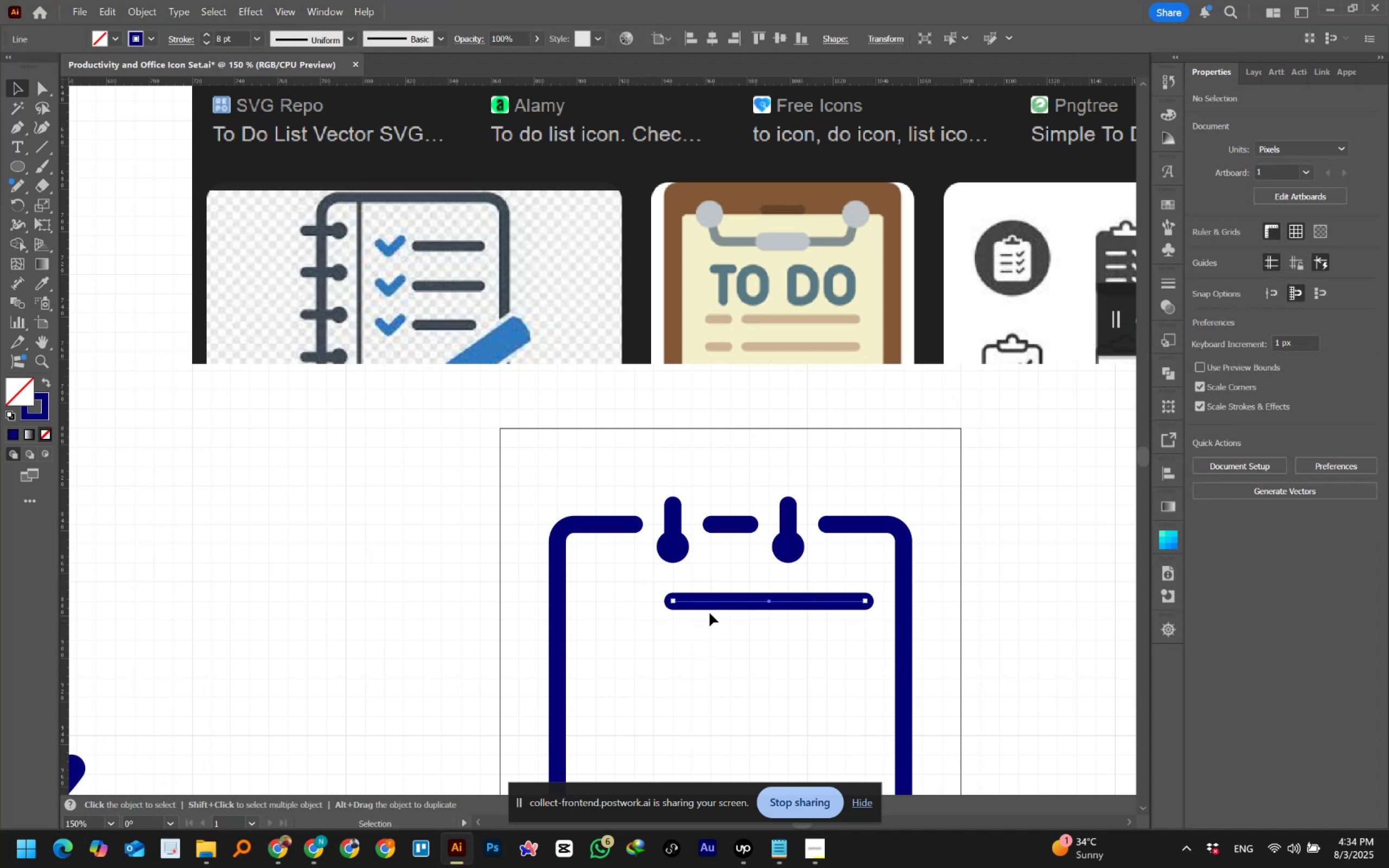 
hold_key(key=AltLeft, duration=2.81)
left_click_drag(start_coordinate=[709, 602], to_coordinate=[639, 600])
 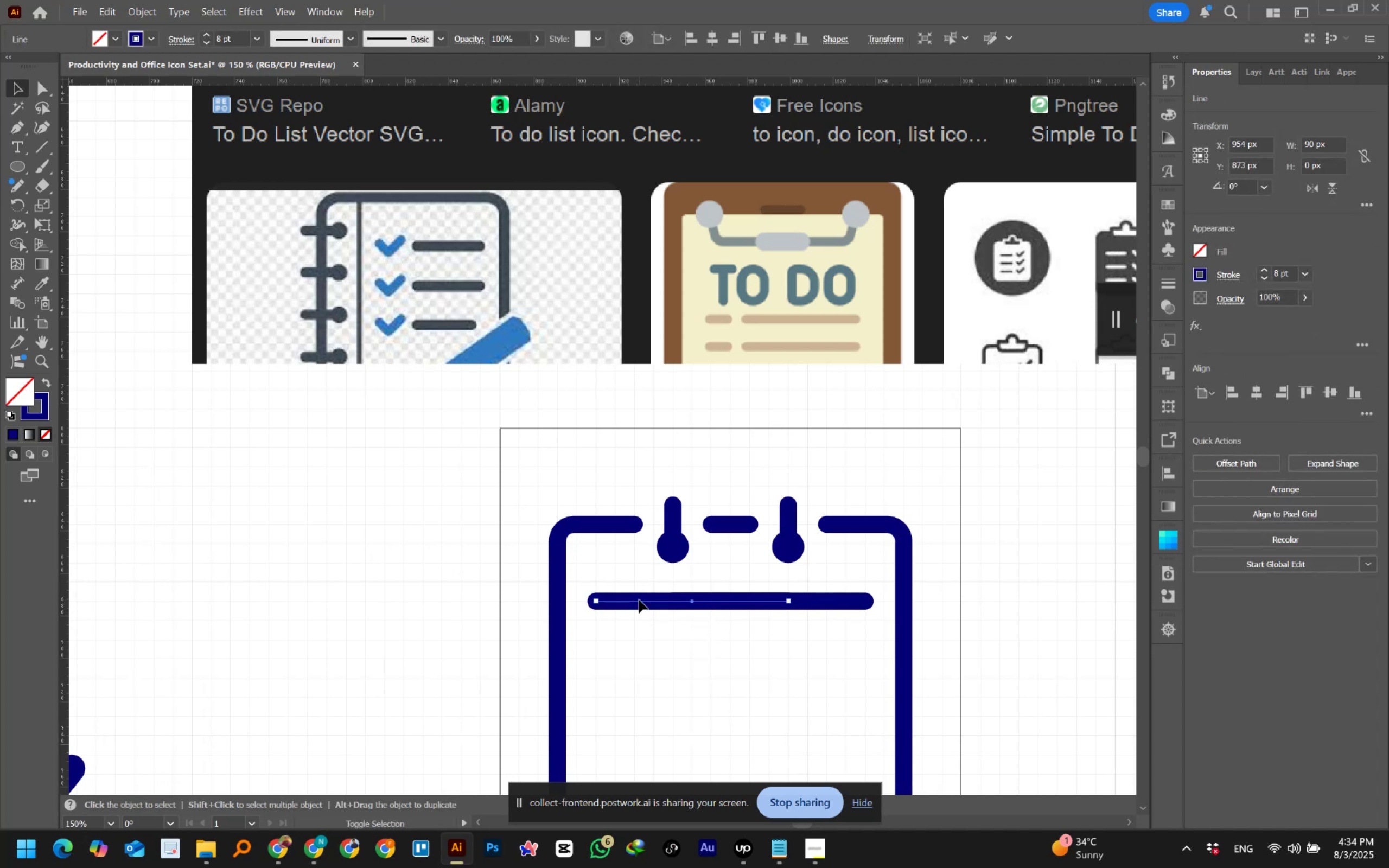 
hold_key(key=ShiftLeft, duration=1.53)
 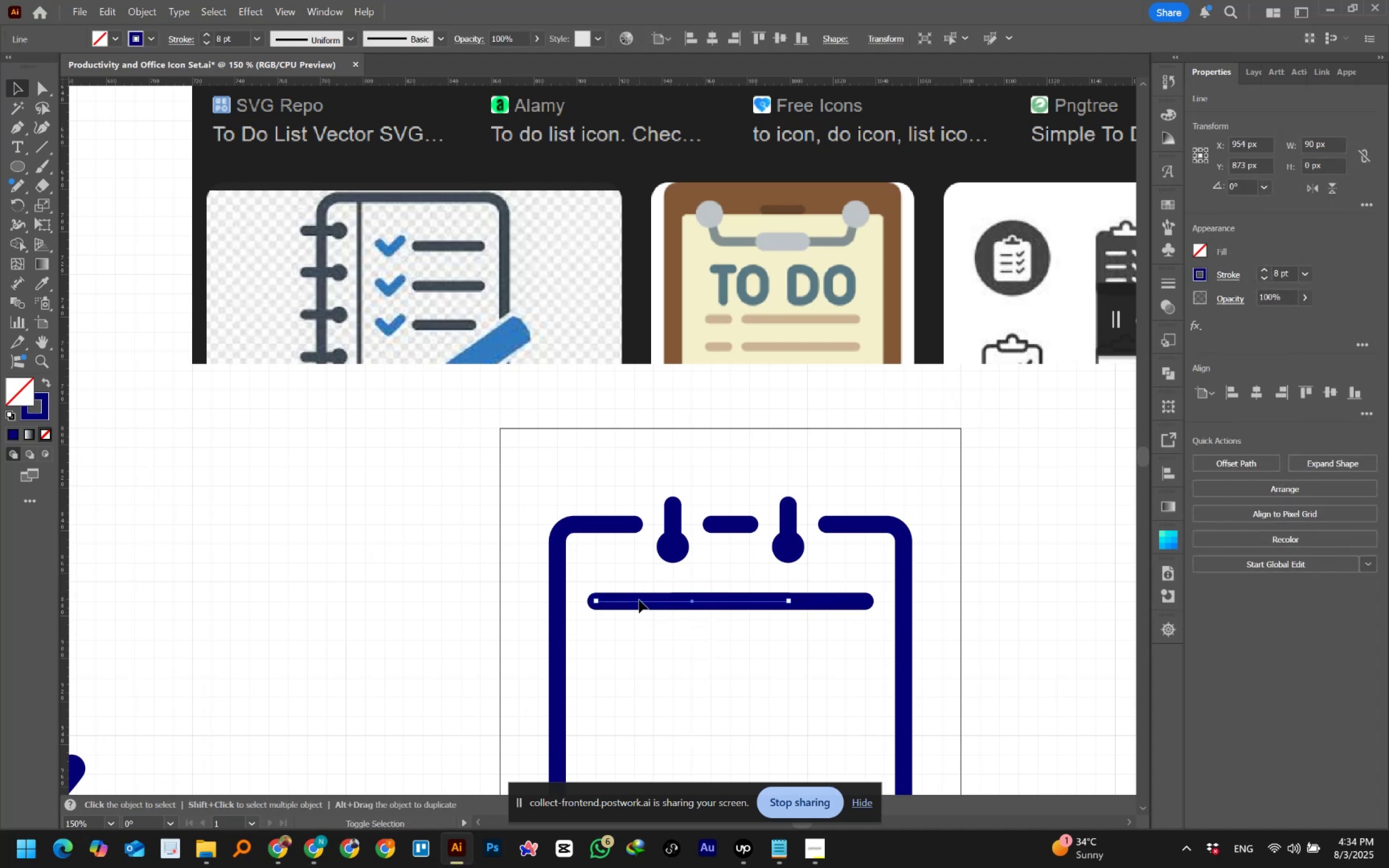 
hold_key(key=ShiftLeft, duration=0.63)
 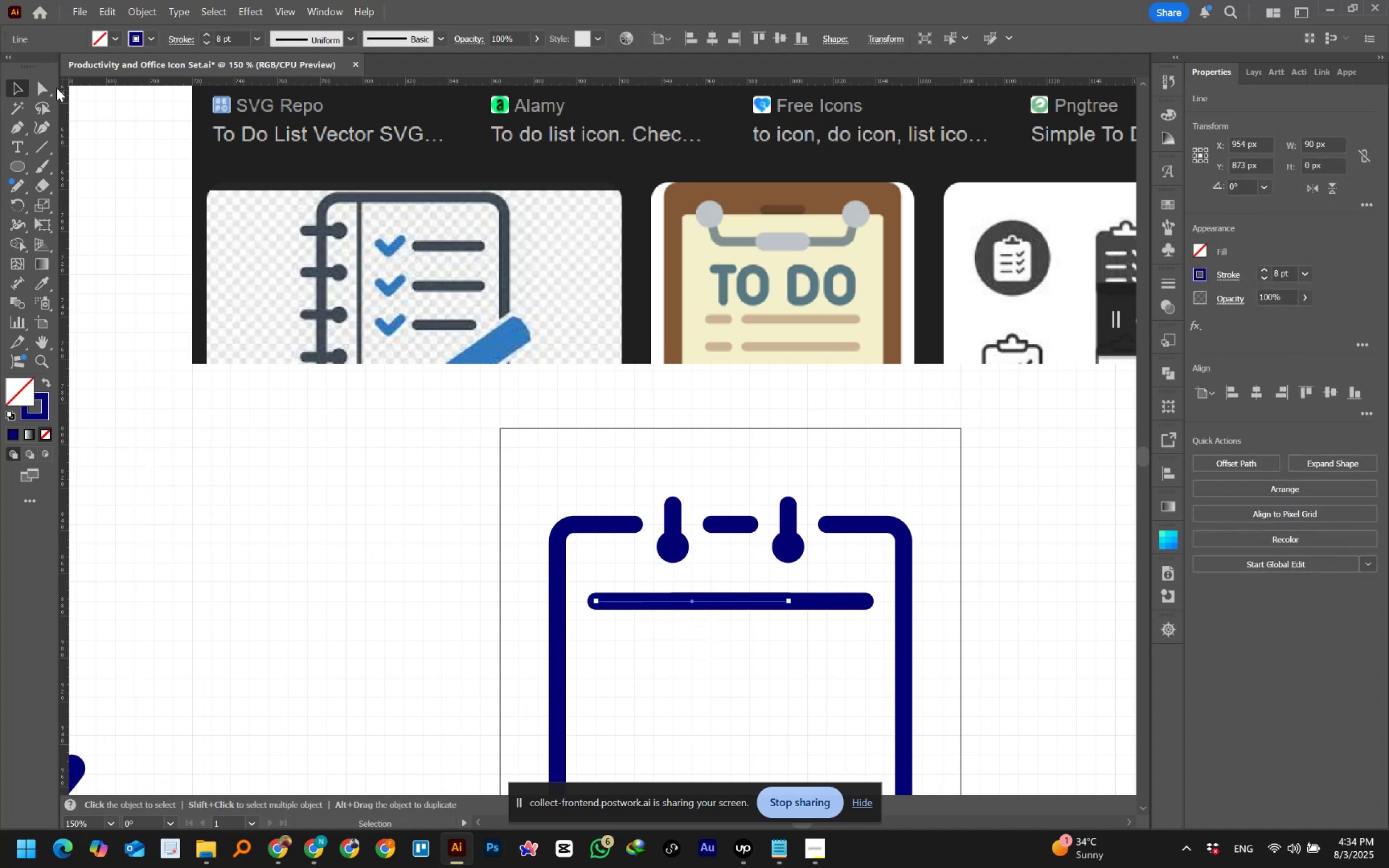 
left_click([38, 84])
 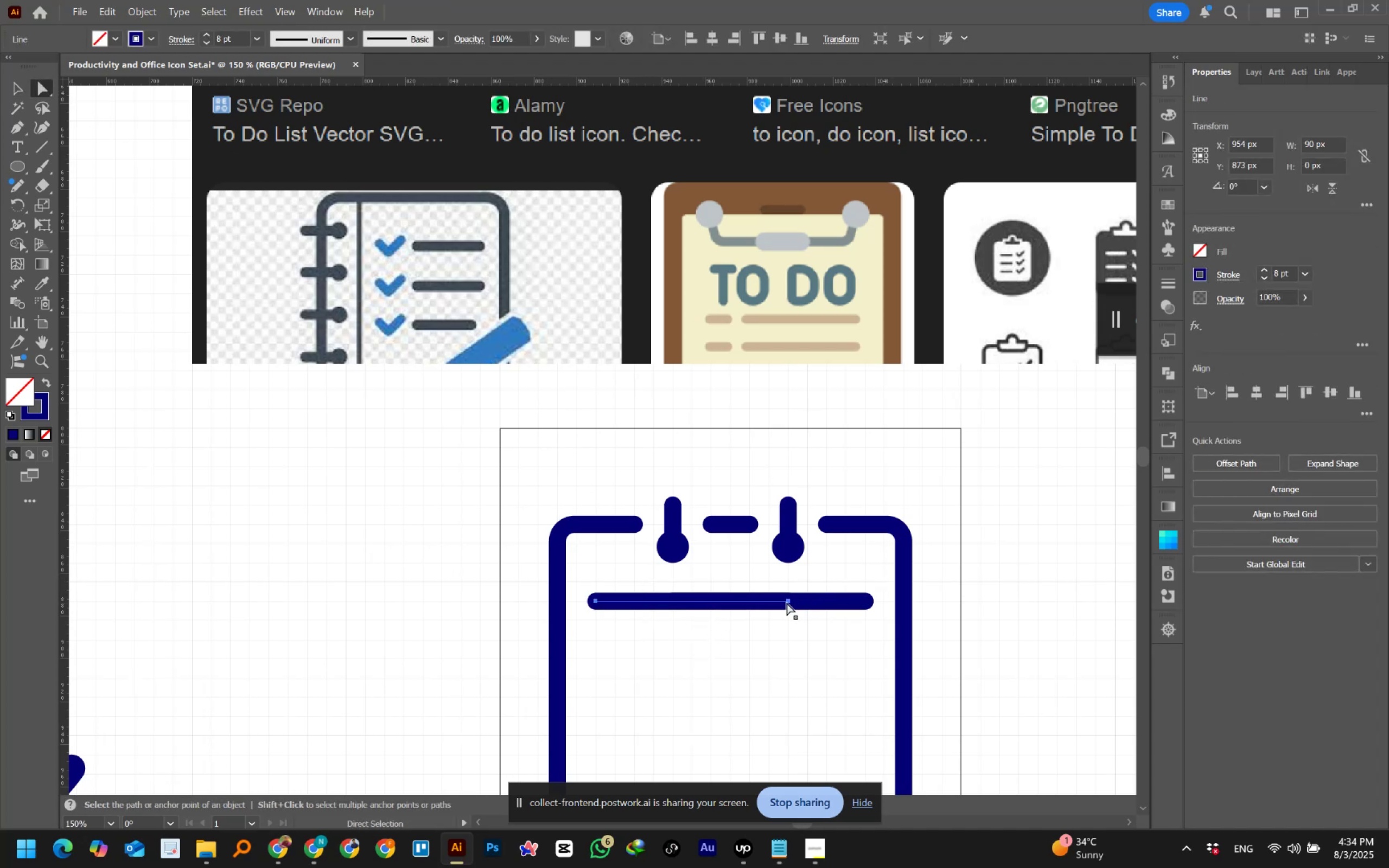 
left_click([787, 603])
 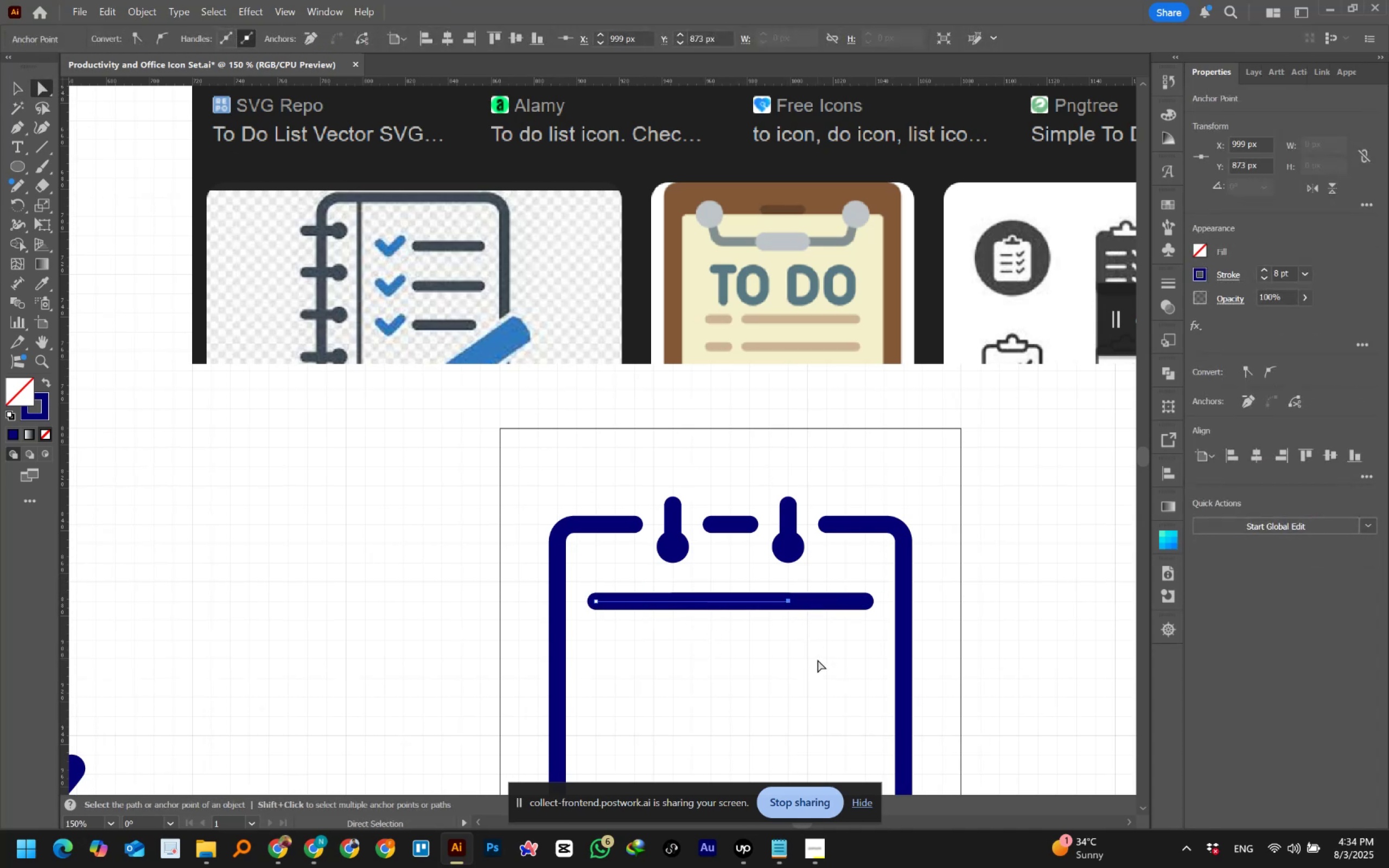 
key(ArrowLeft)
 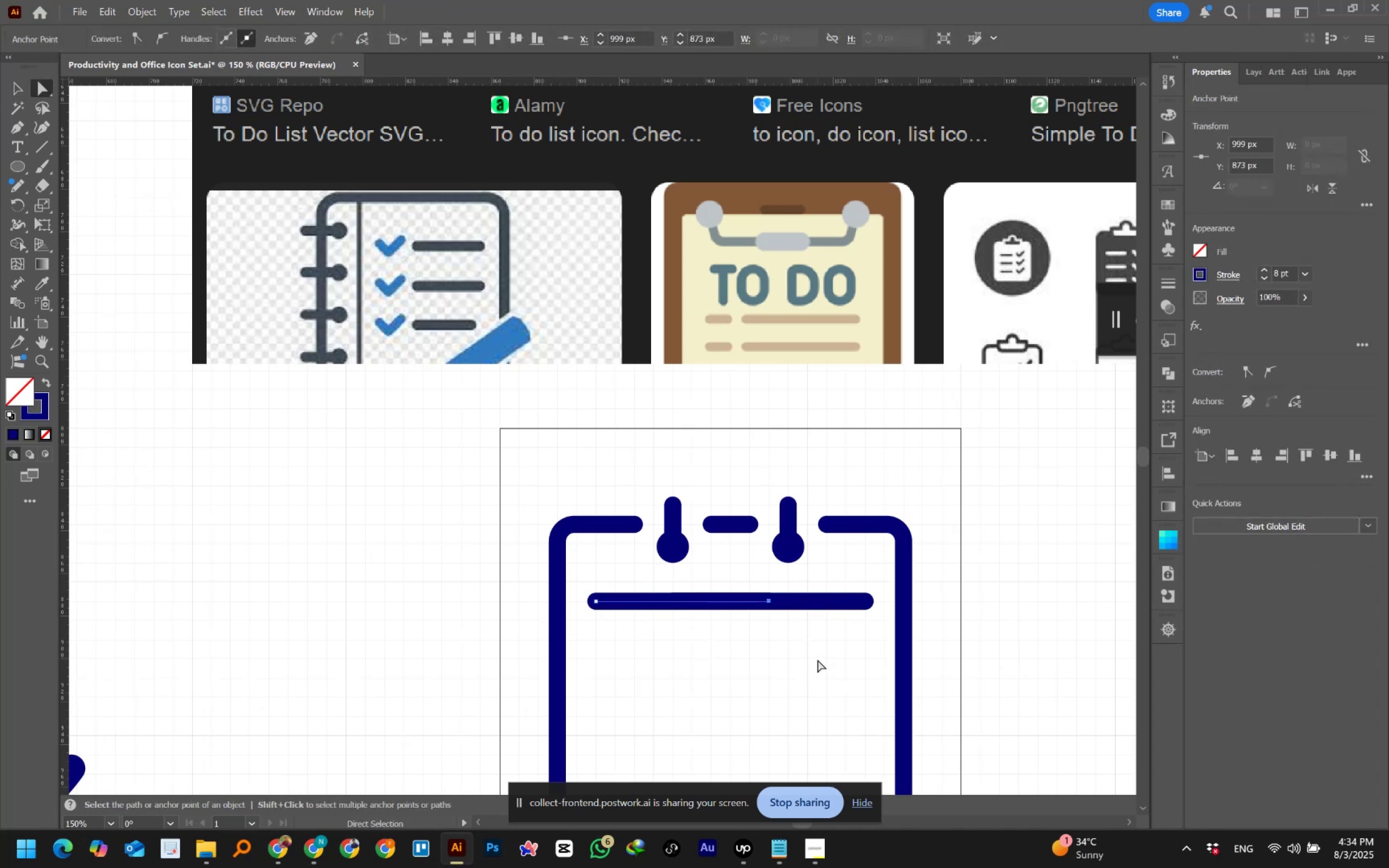 
key(ArrowLeft)
 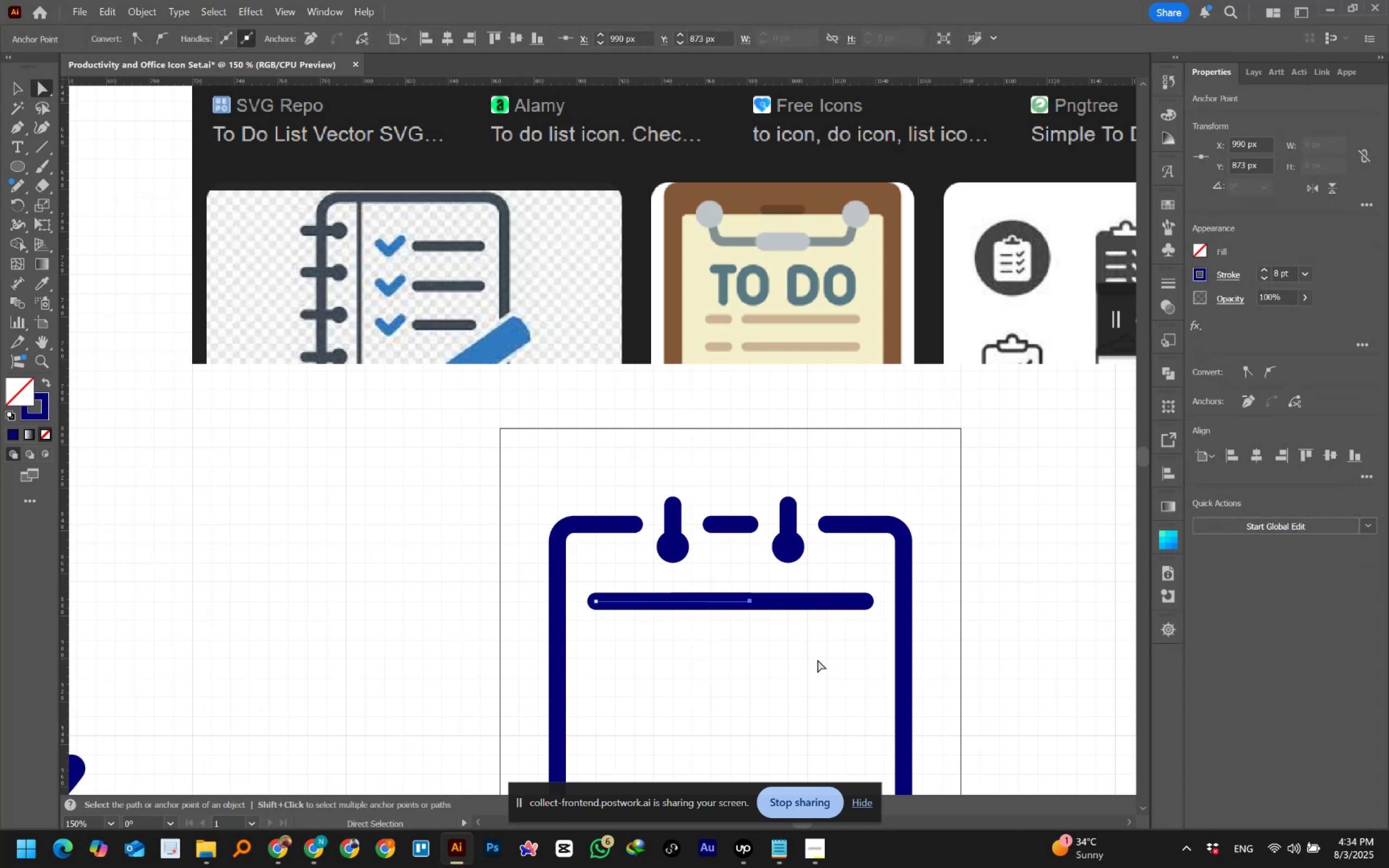 
key(ArrowLeft)
 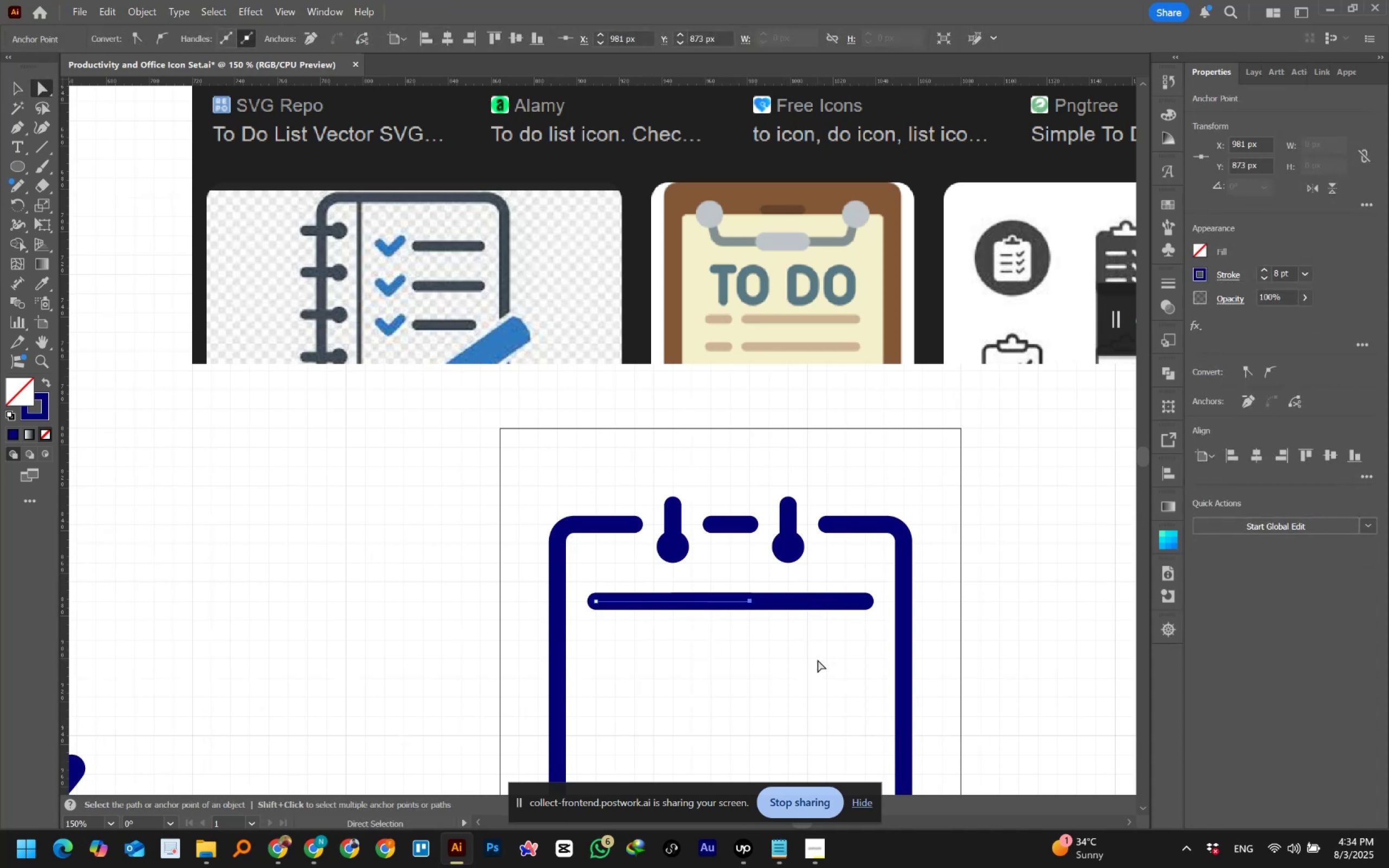 
key(ArrowLeft)
 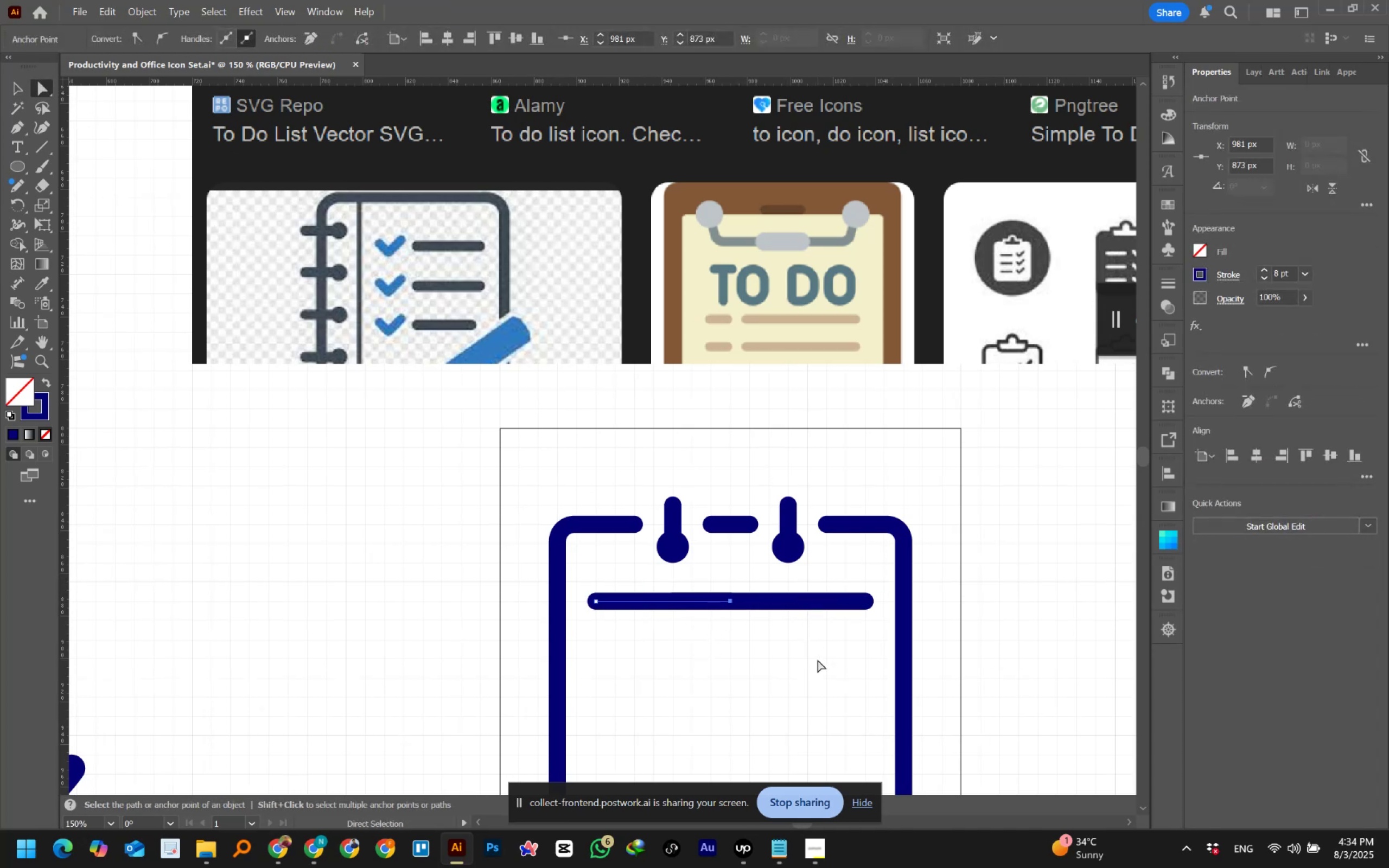 
key(ArrowLeft)
 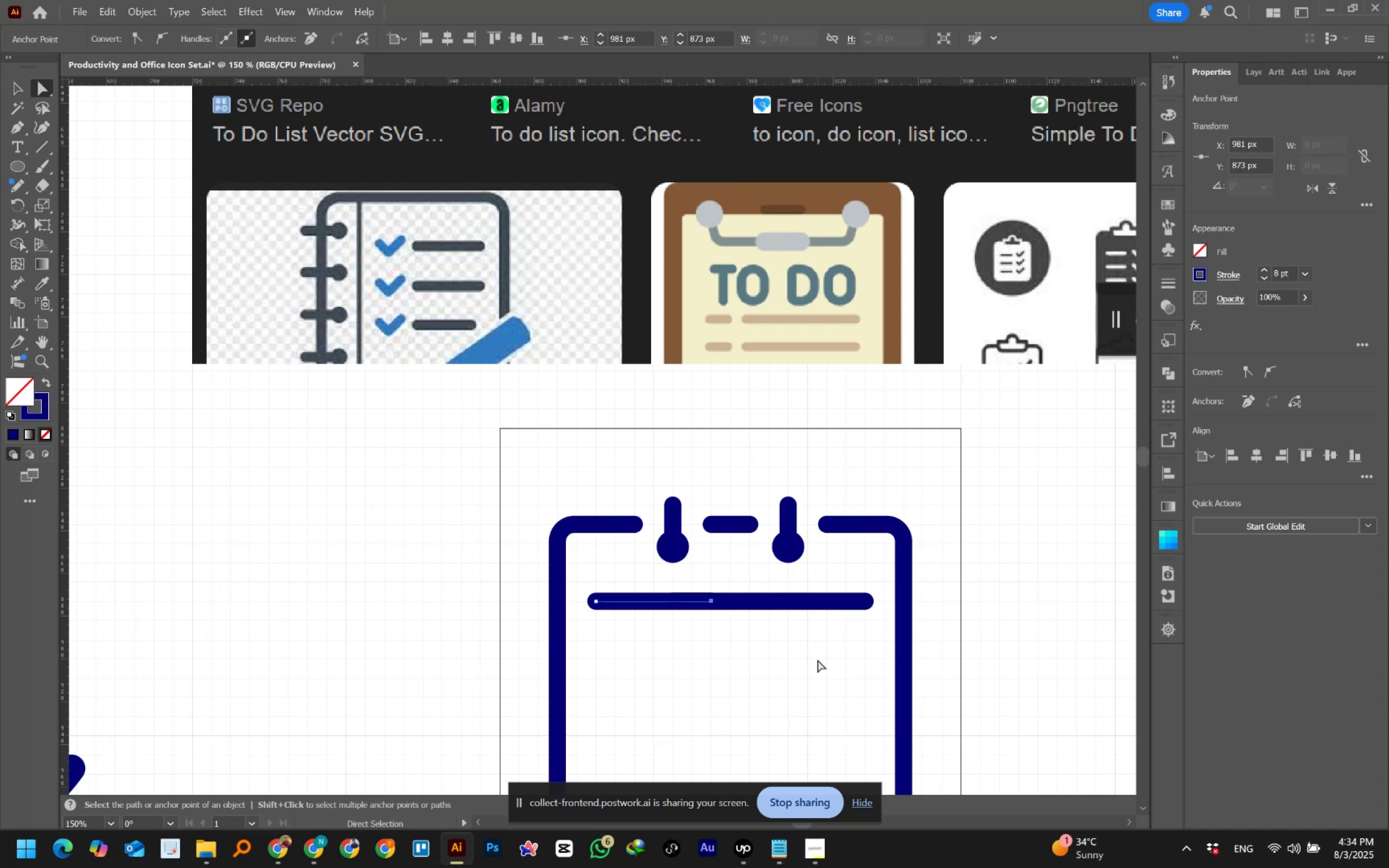 
key(ArrowLeft)
 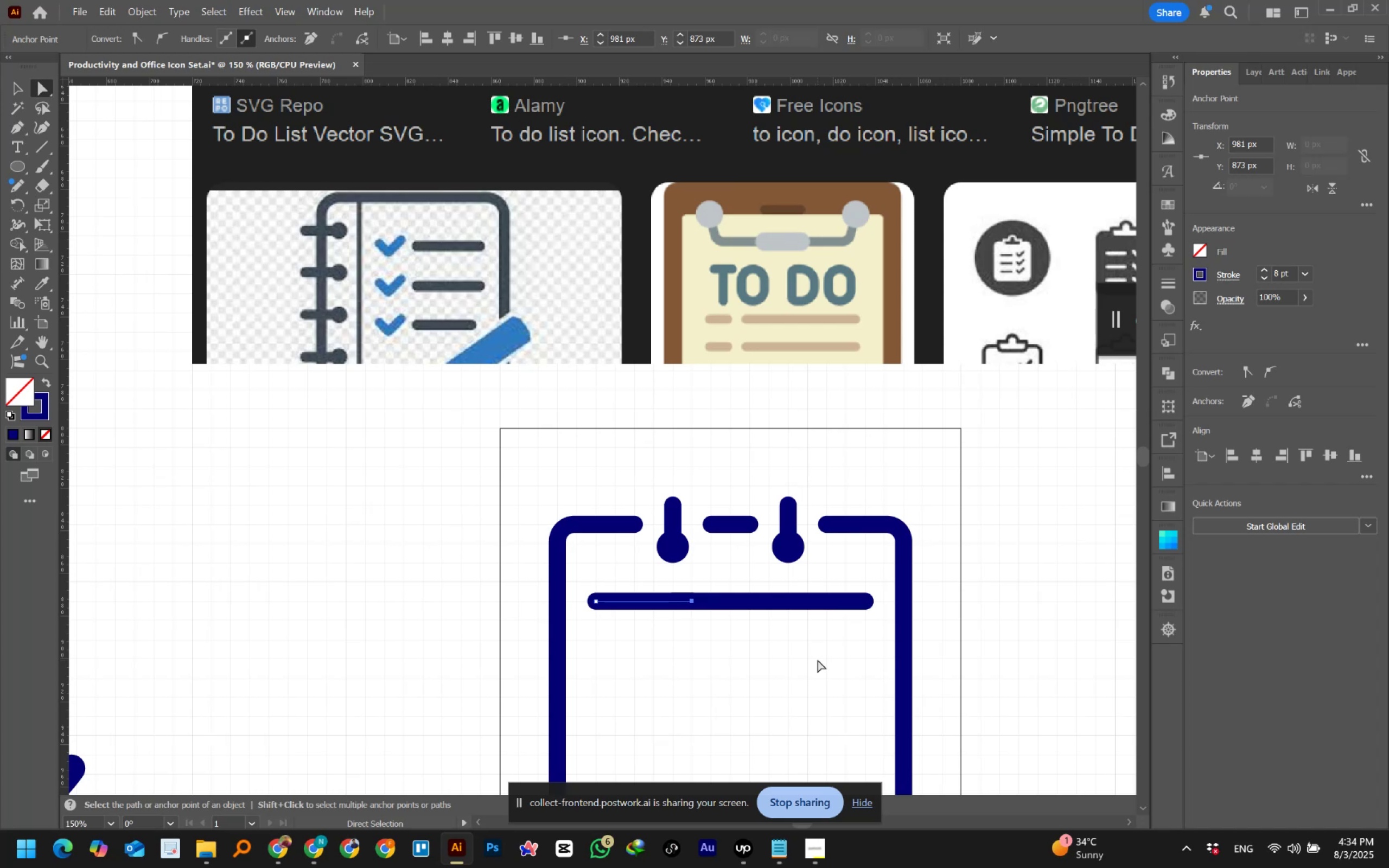 
key(ArrowLeft)
 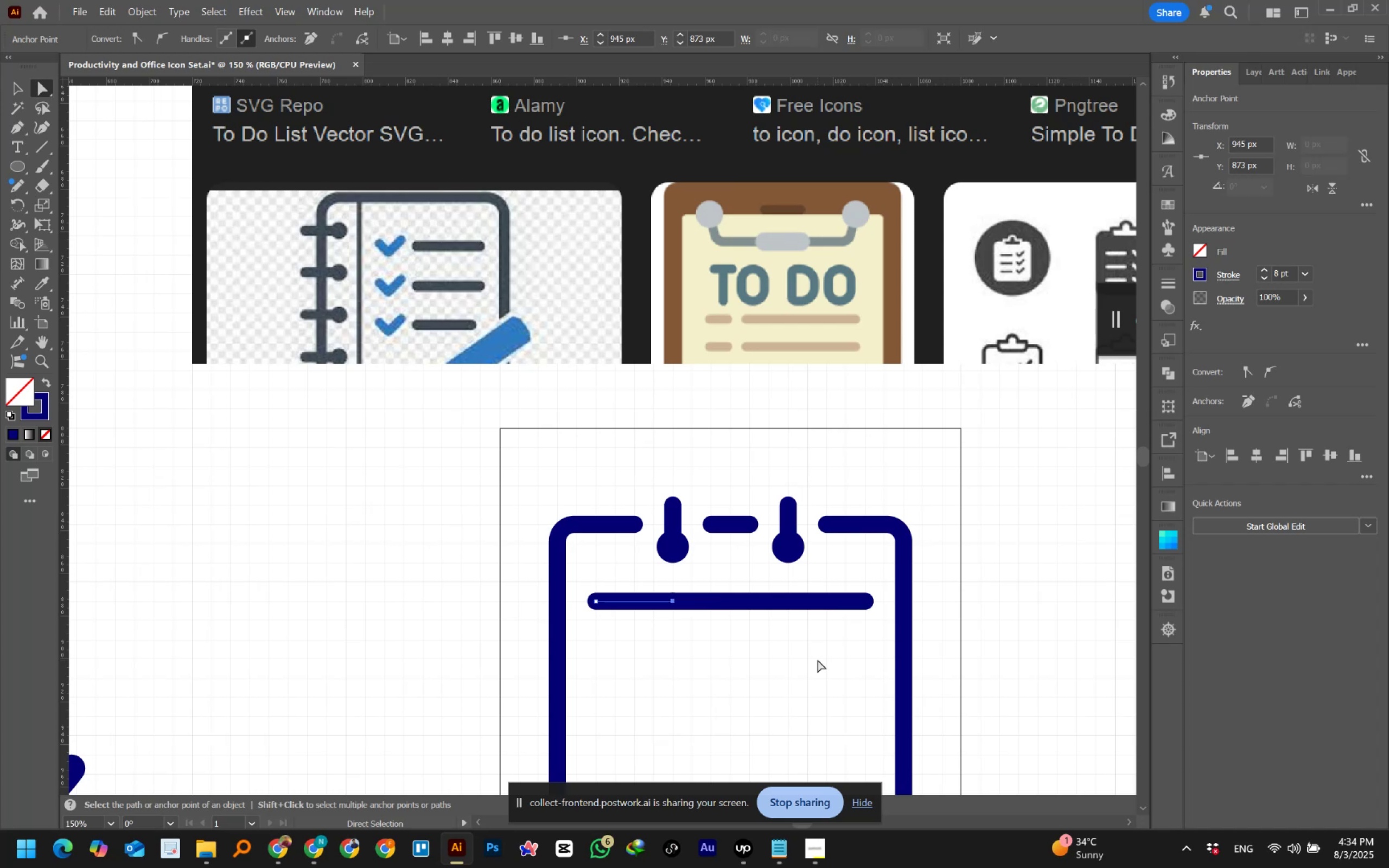 
key(ArrowLeft)
 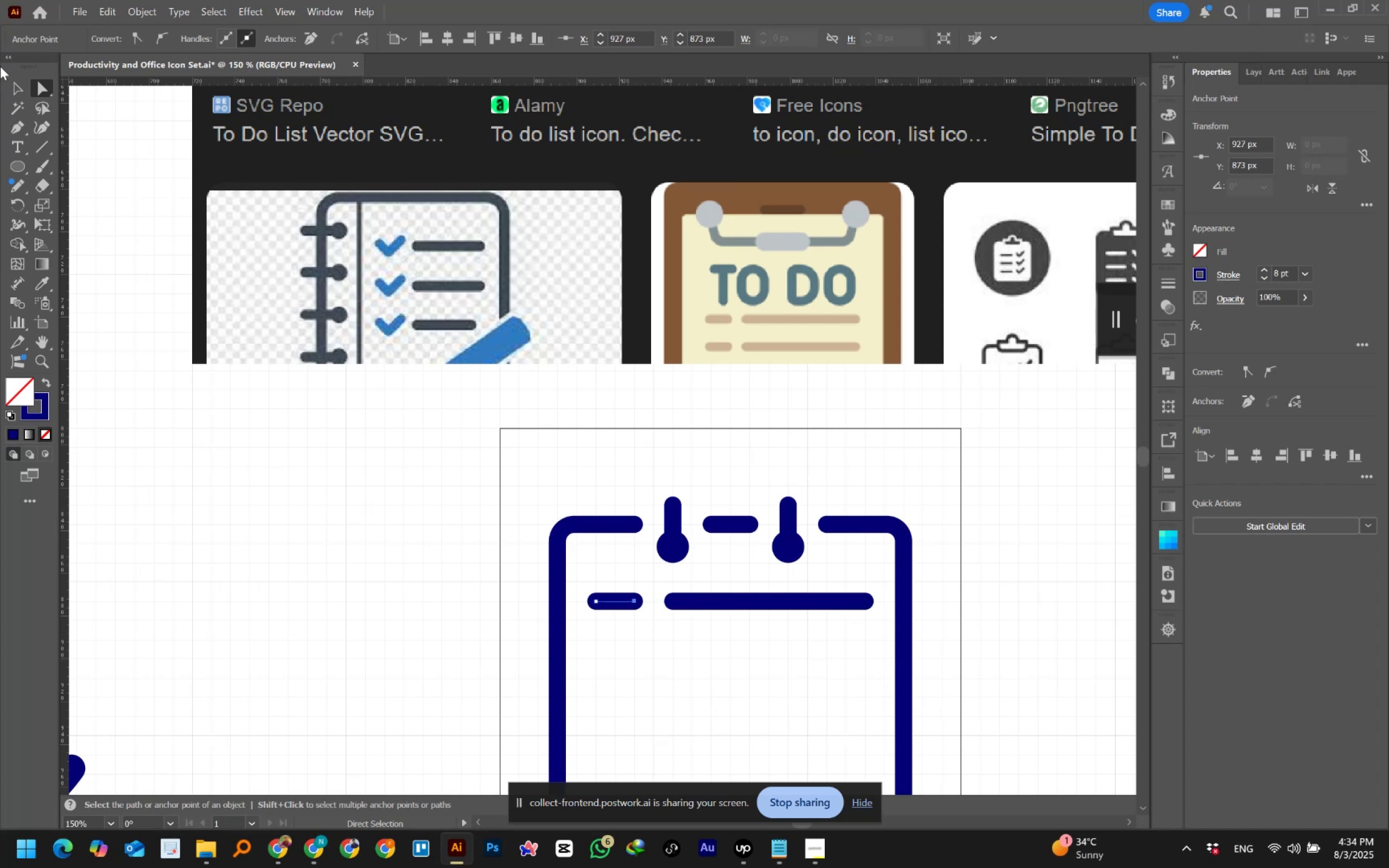 
left_click([15, 79])
 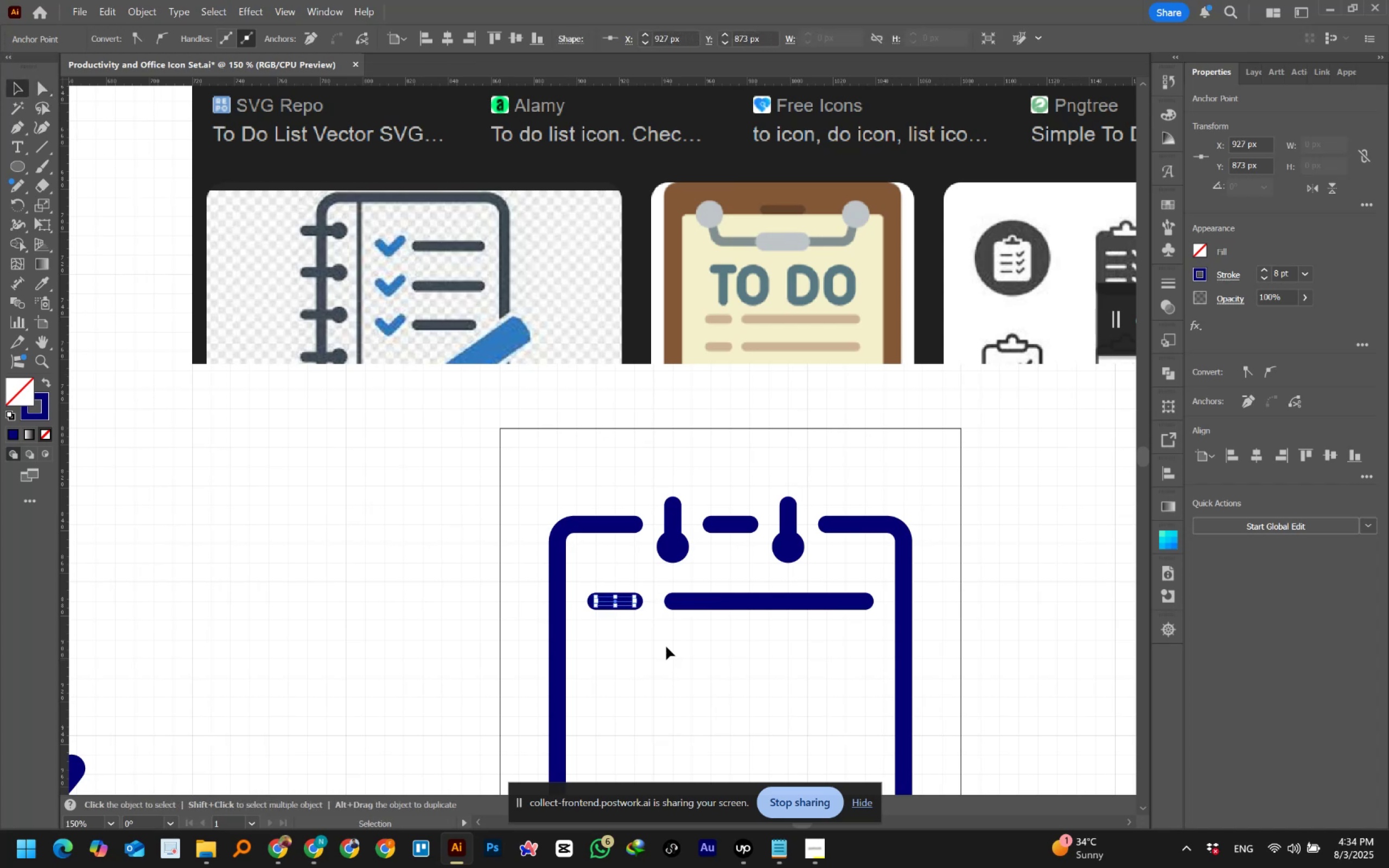 
left_click([668, 664])
 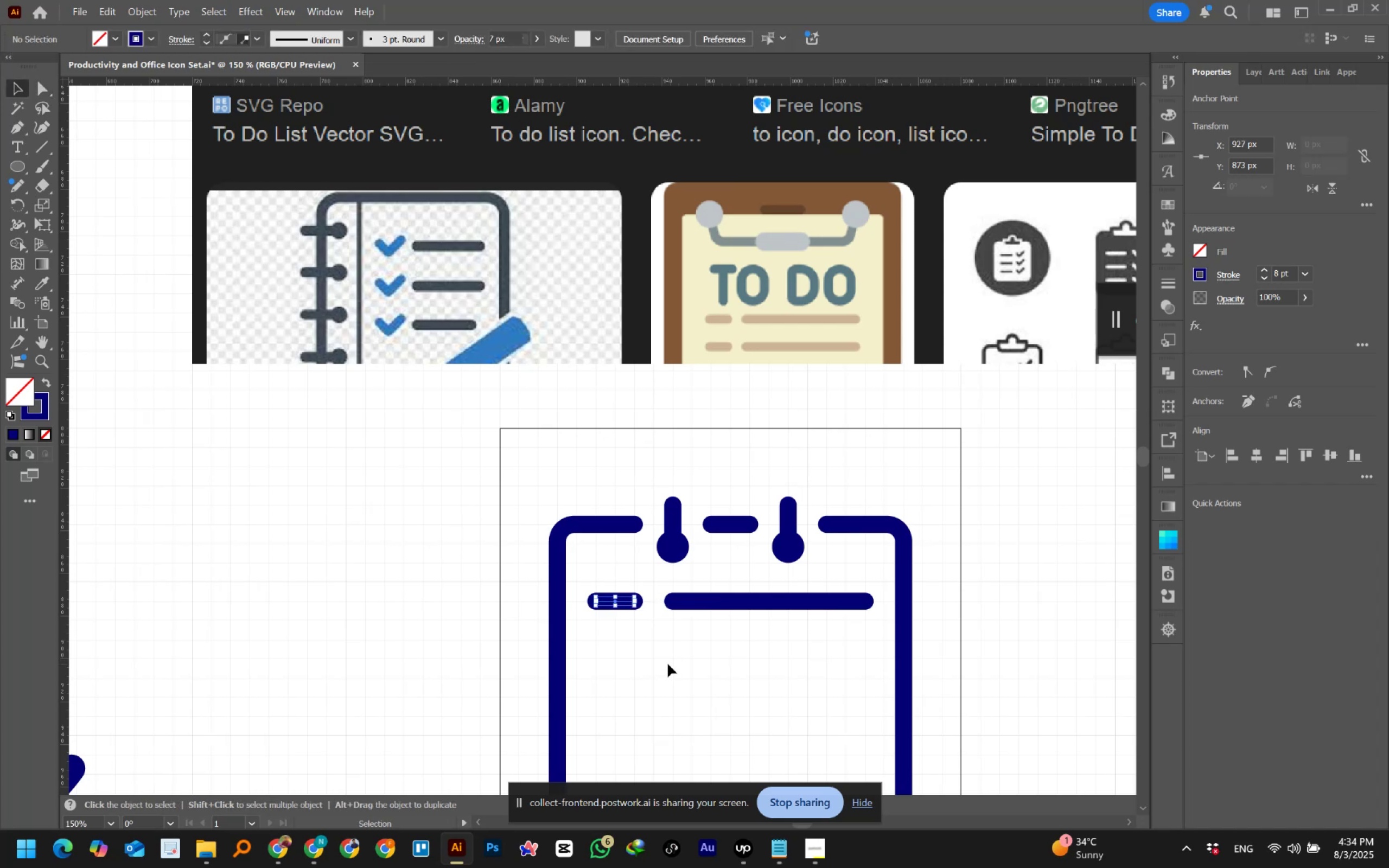 
scroll: coordinate [688, 546], scroll_direction: down, amount: 9.0
 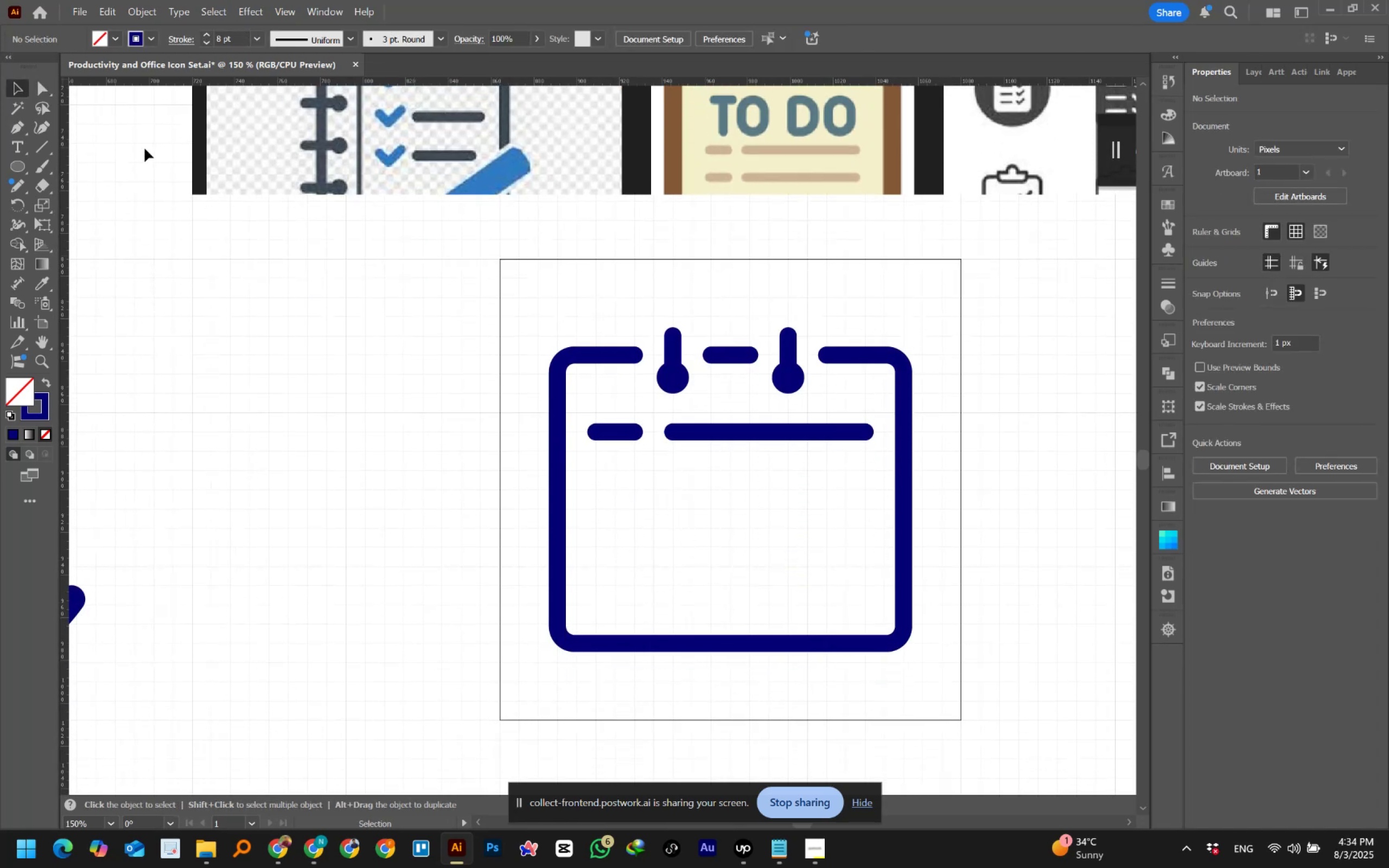 
left_click([37, 86])
 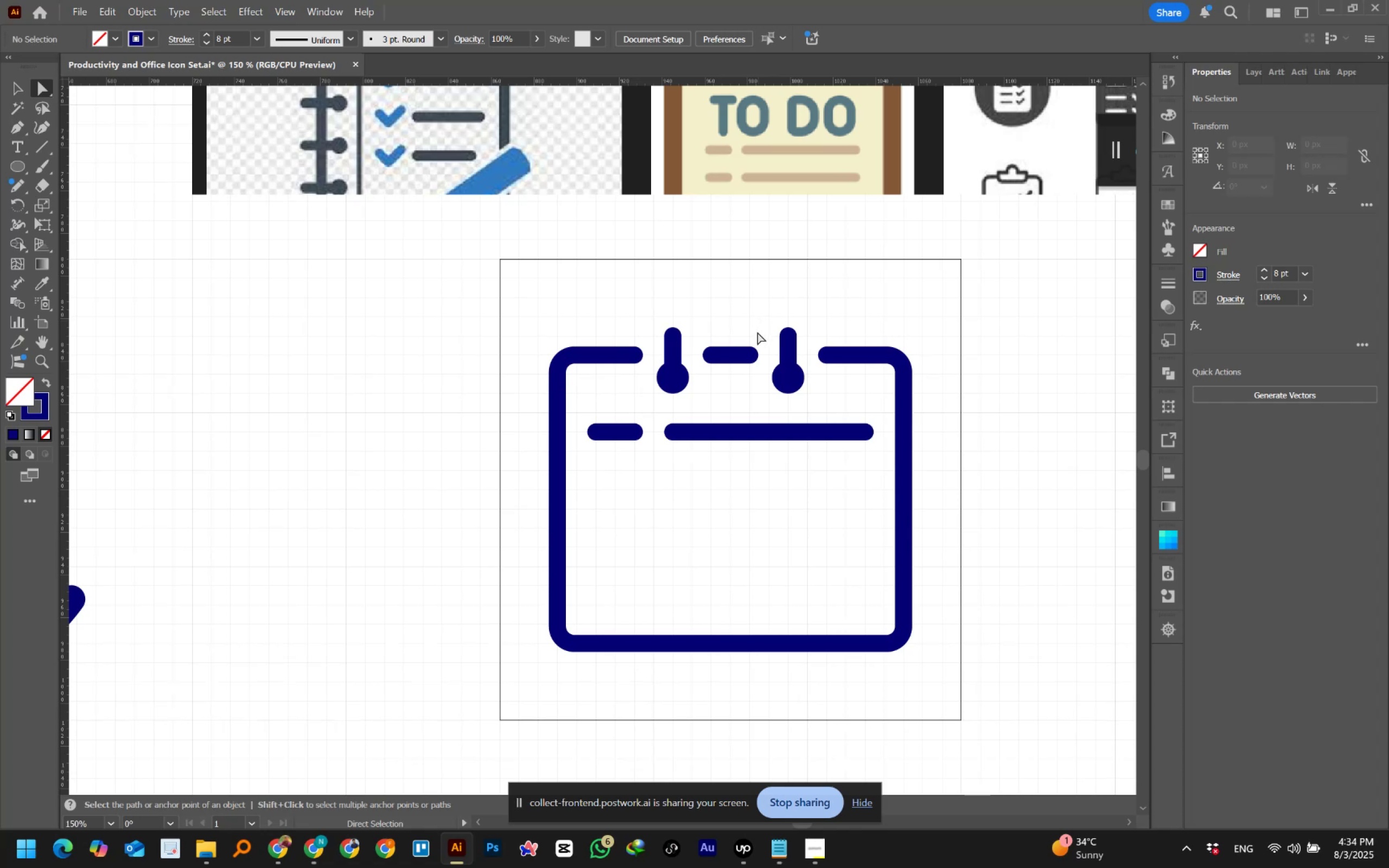 
left_click_drag(start_coordinate=[706, 310], to_coordinate=[805, 397])
 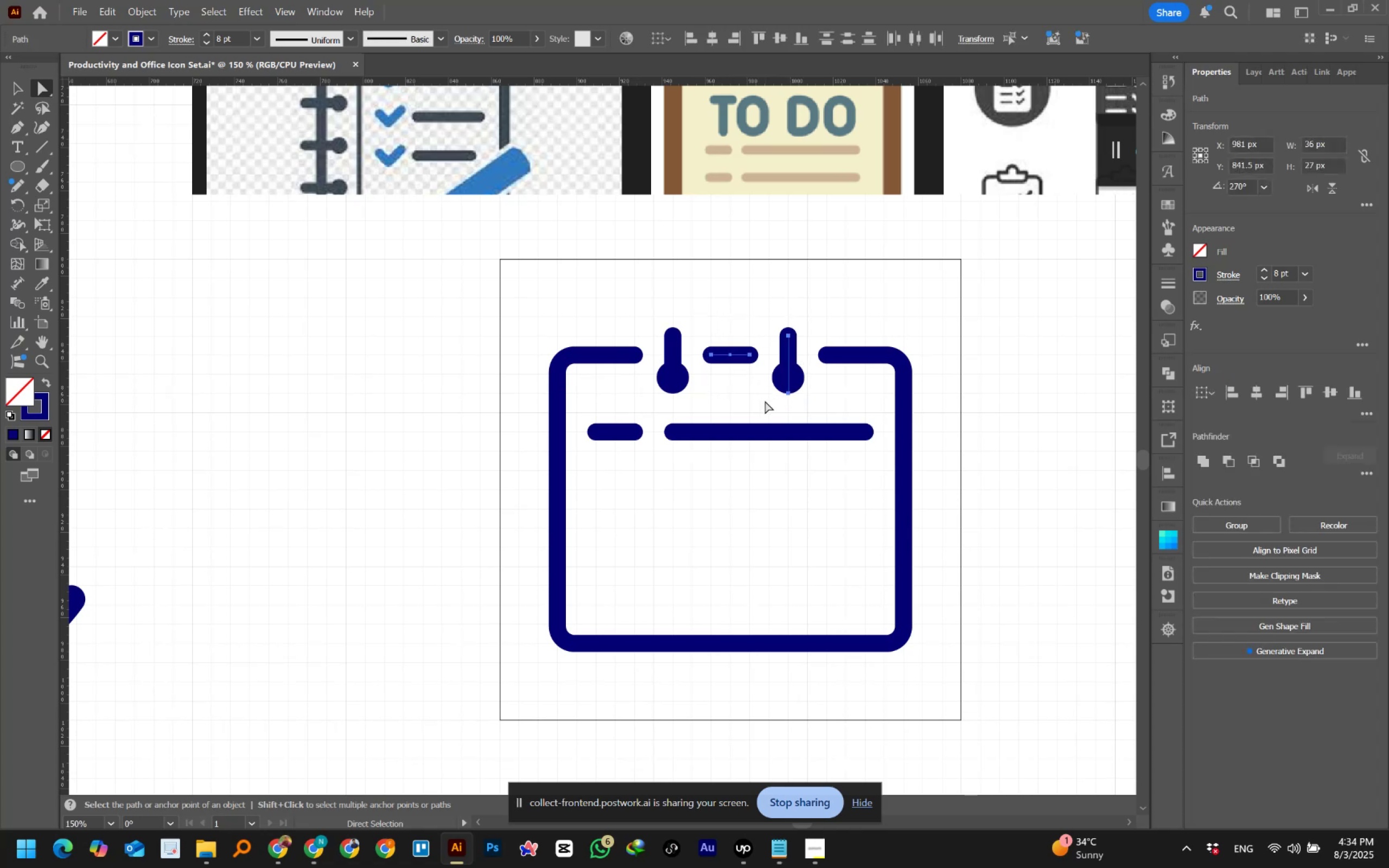 
key(Delete)
 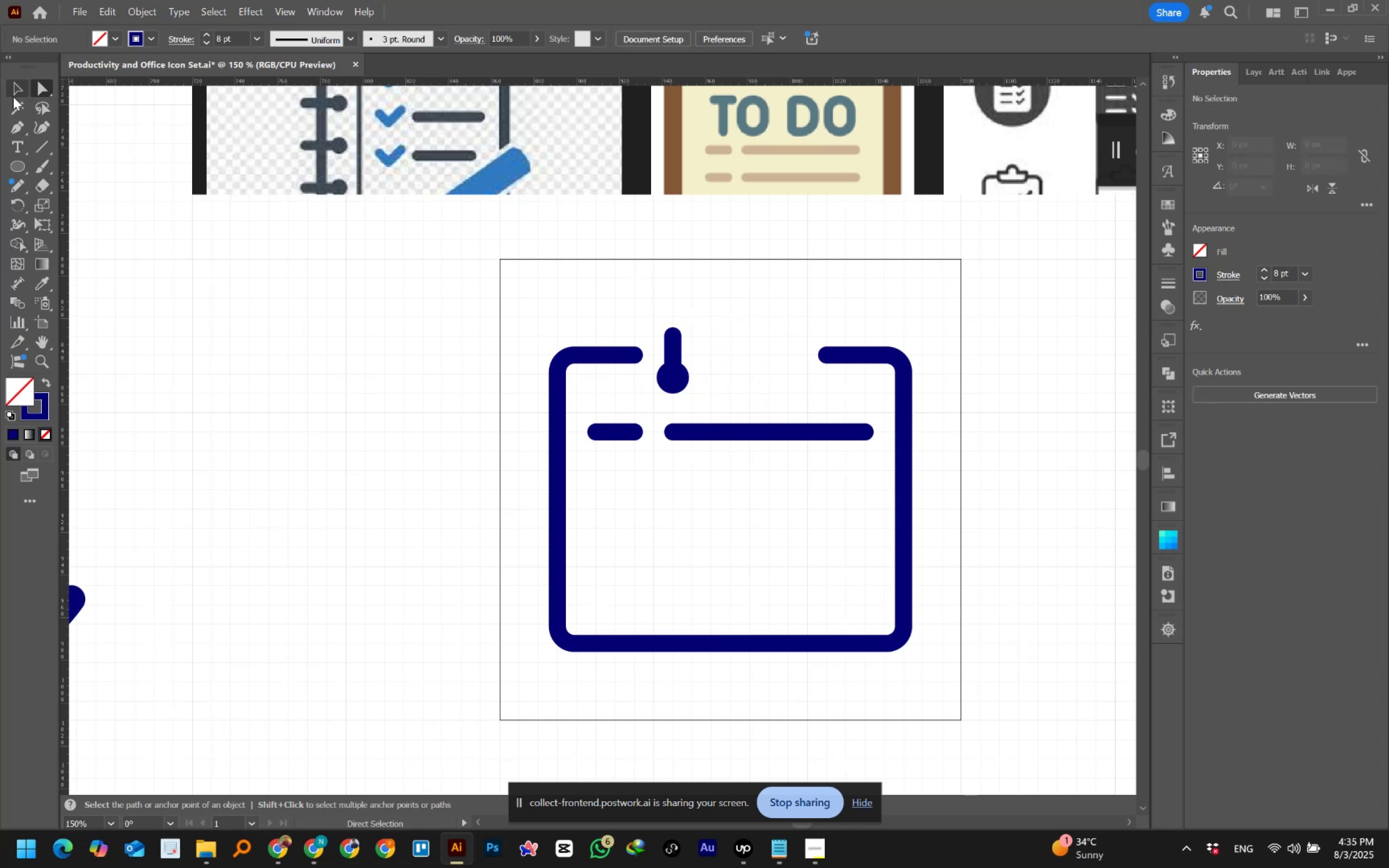 
left_click_drag(start_coordinate=[18, 89], to_coordinate=[27, 94])
 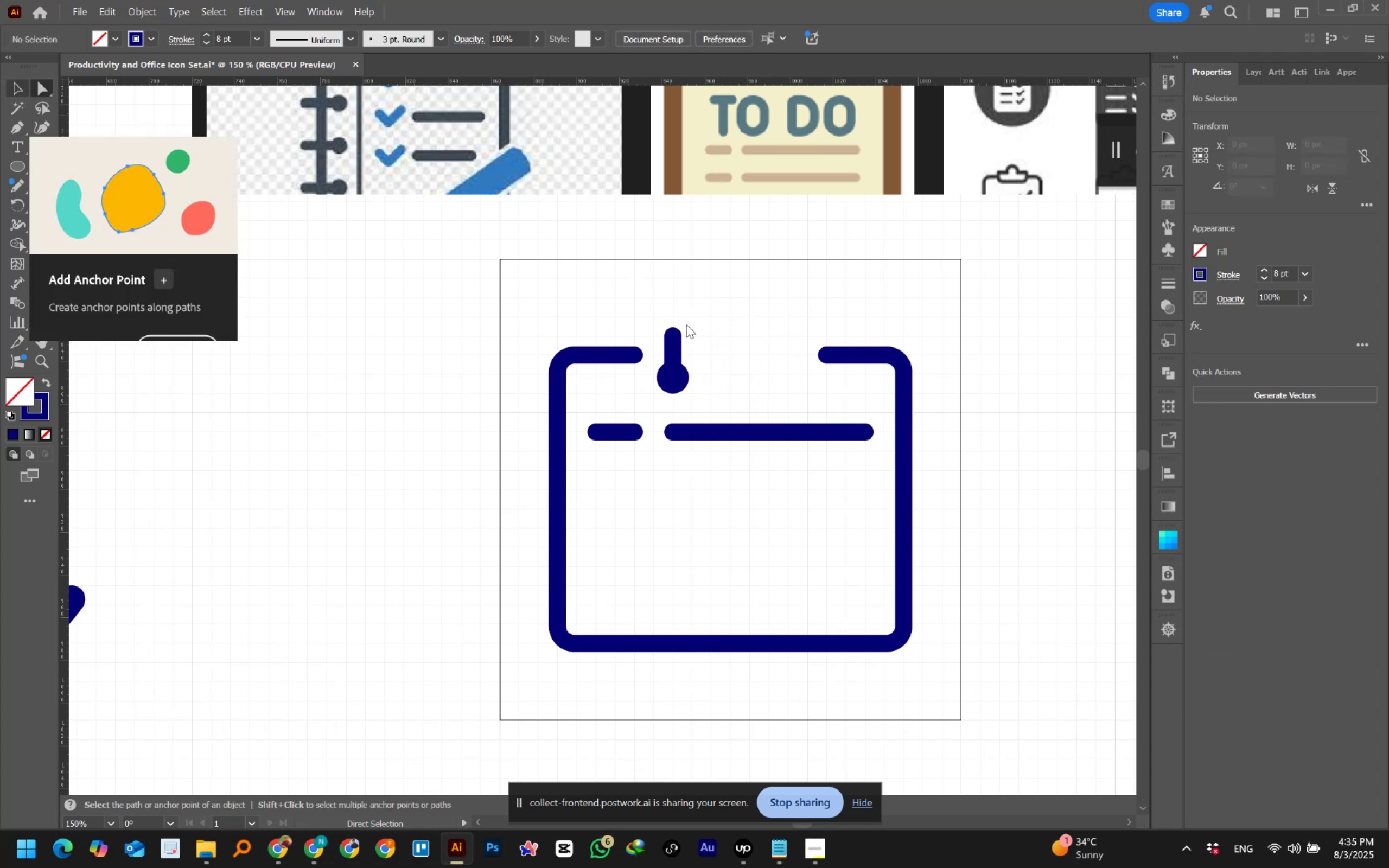 
left_click_drag(start_coordinate=[667, 315], to_coordinate=[719, 403])
 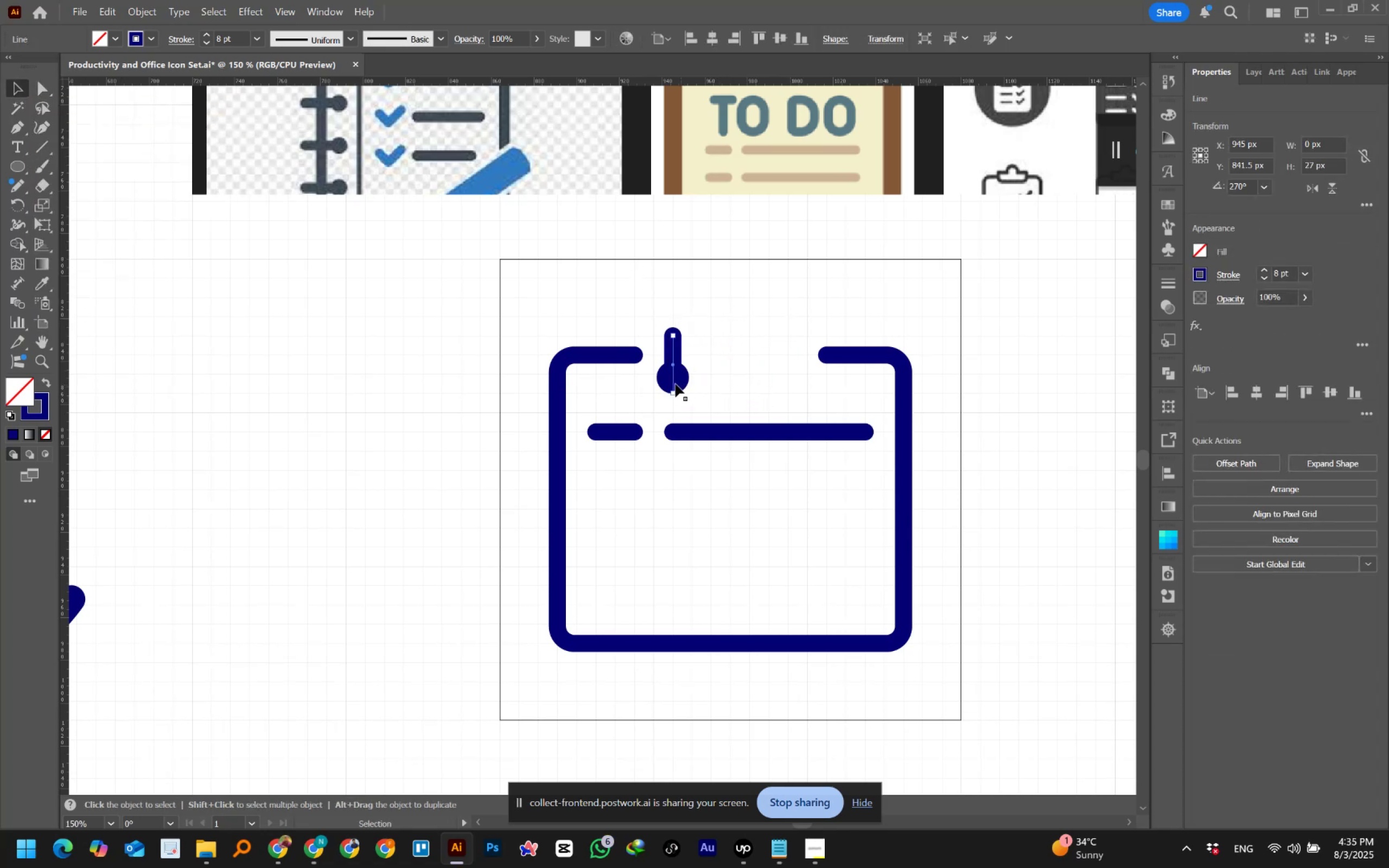 
left_click_drag(start_coordinate=[673, 378], to_coordinate=[736, 377])
 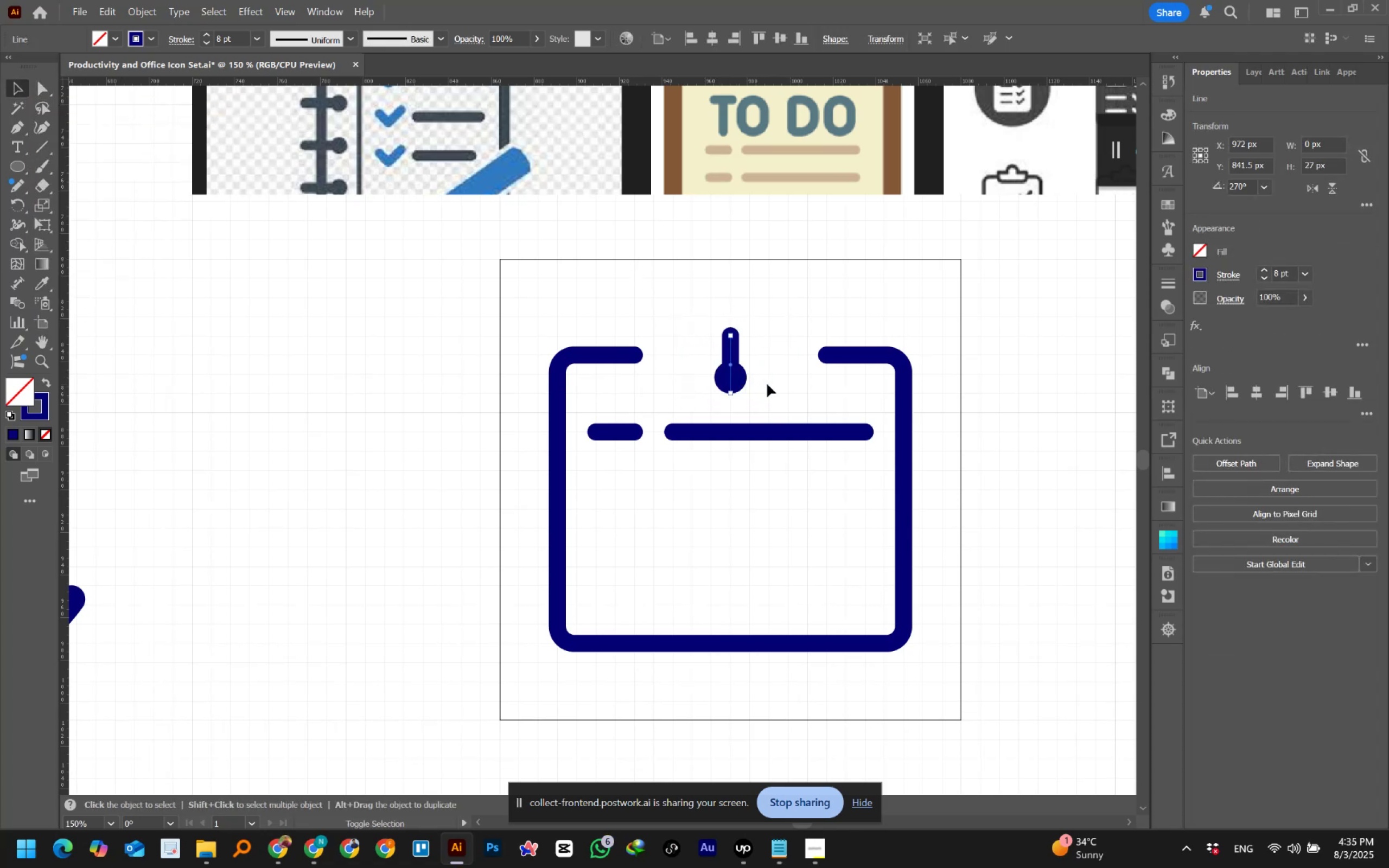 
hold_key(key=ShiftLeft, duration=1.39)
 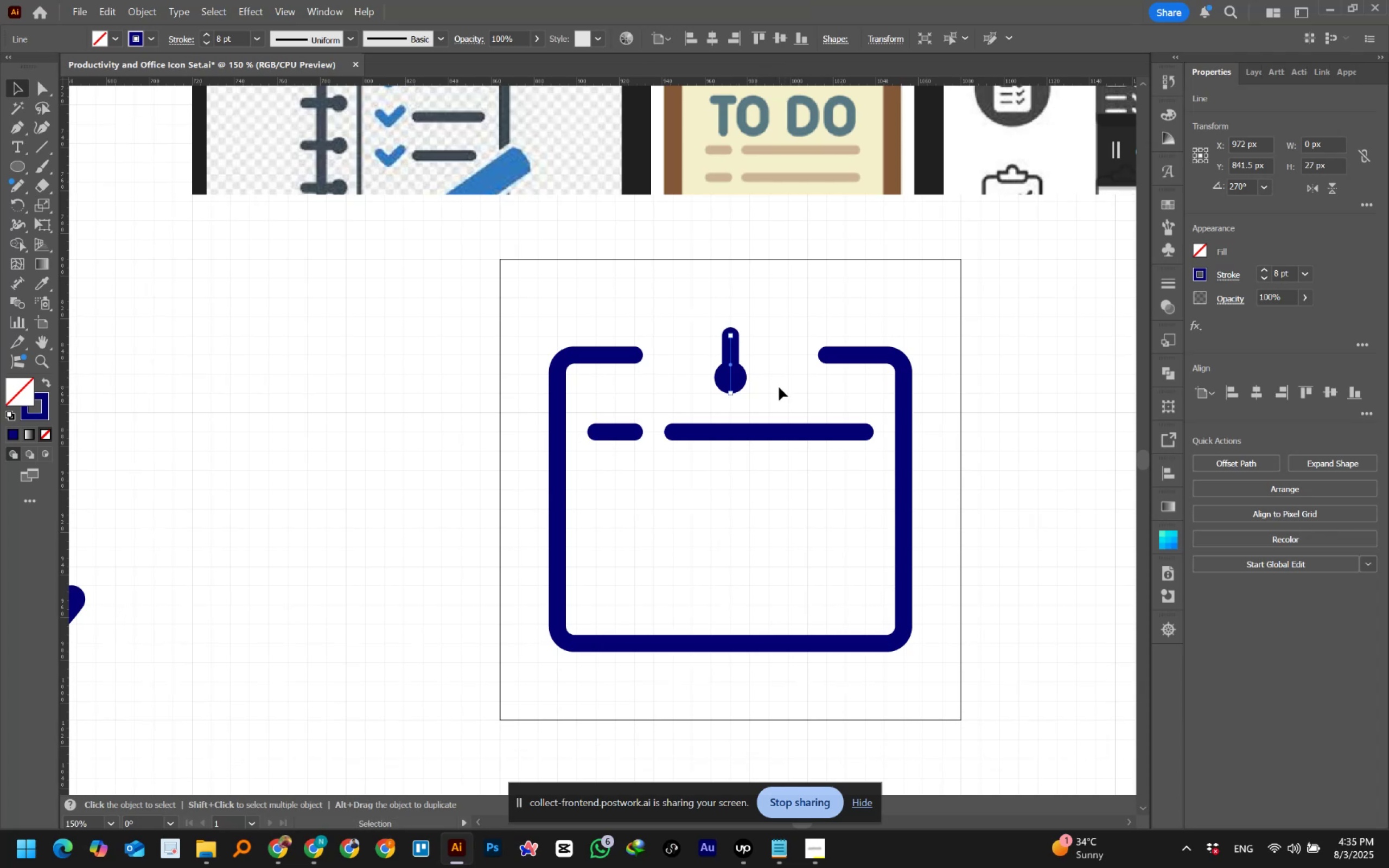 
hold_key(key=ShiftLeft, duration=0.36)
 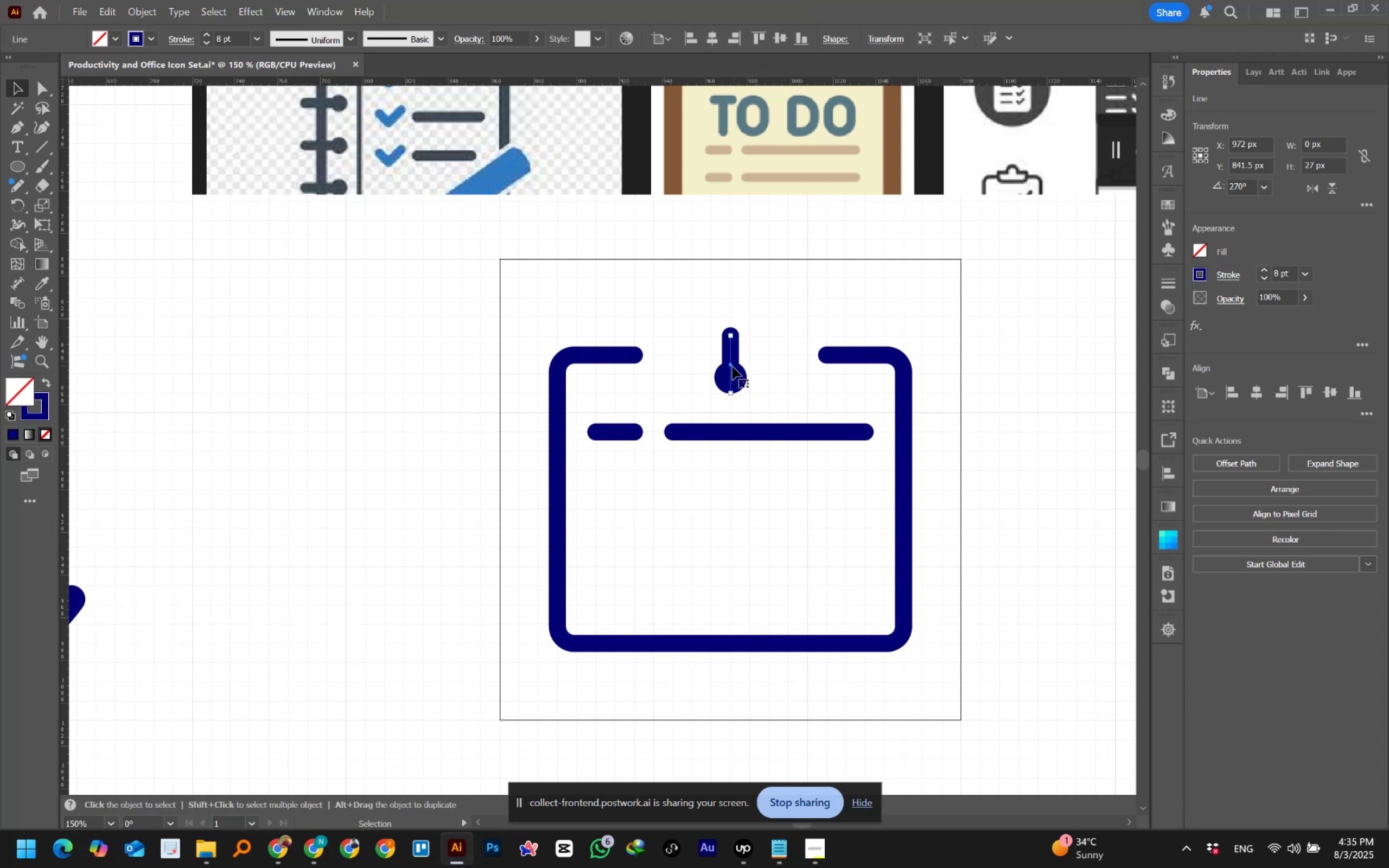 
wait(7.13)
 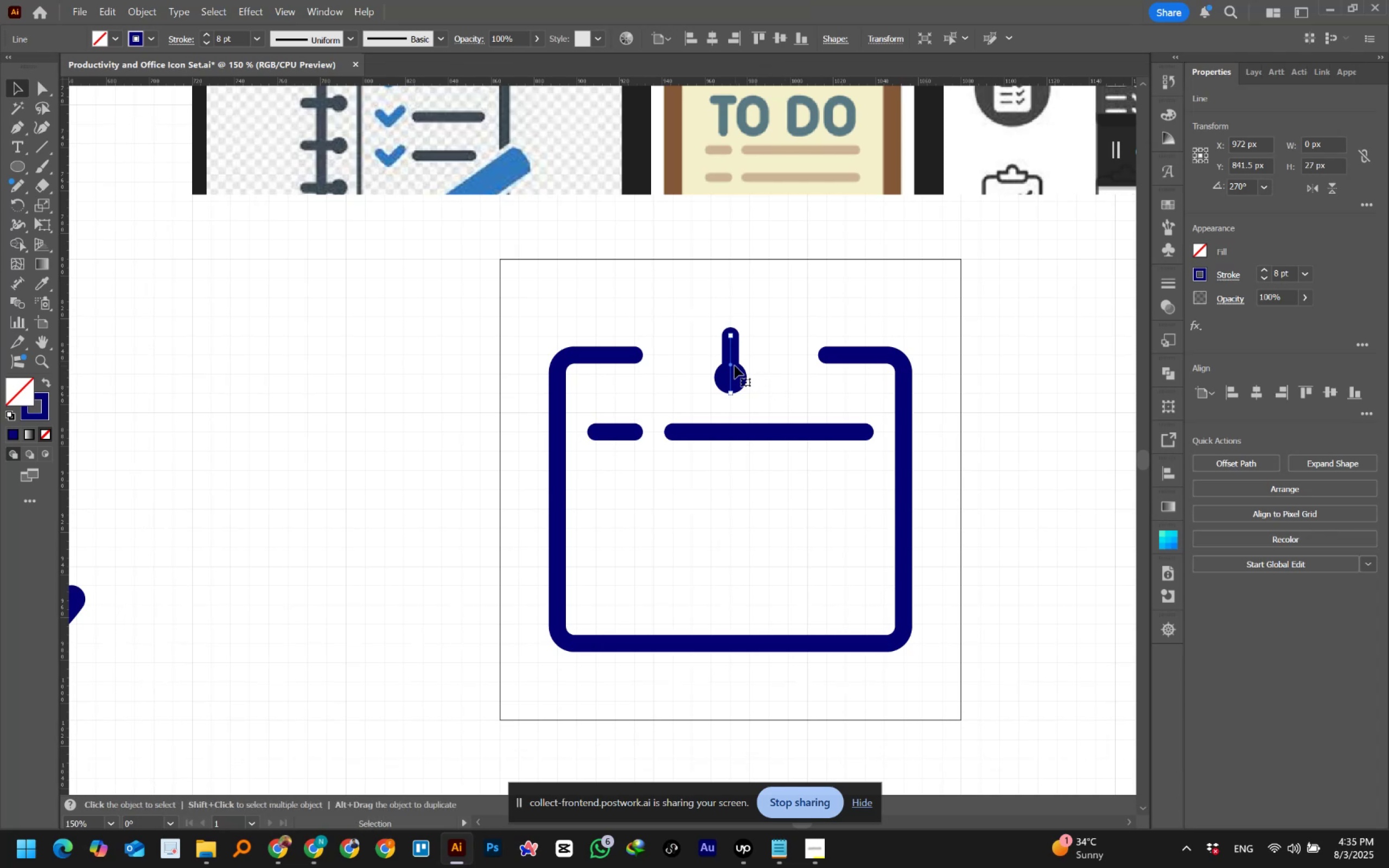 
key(ArrowRight)
 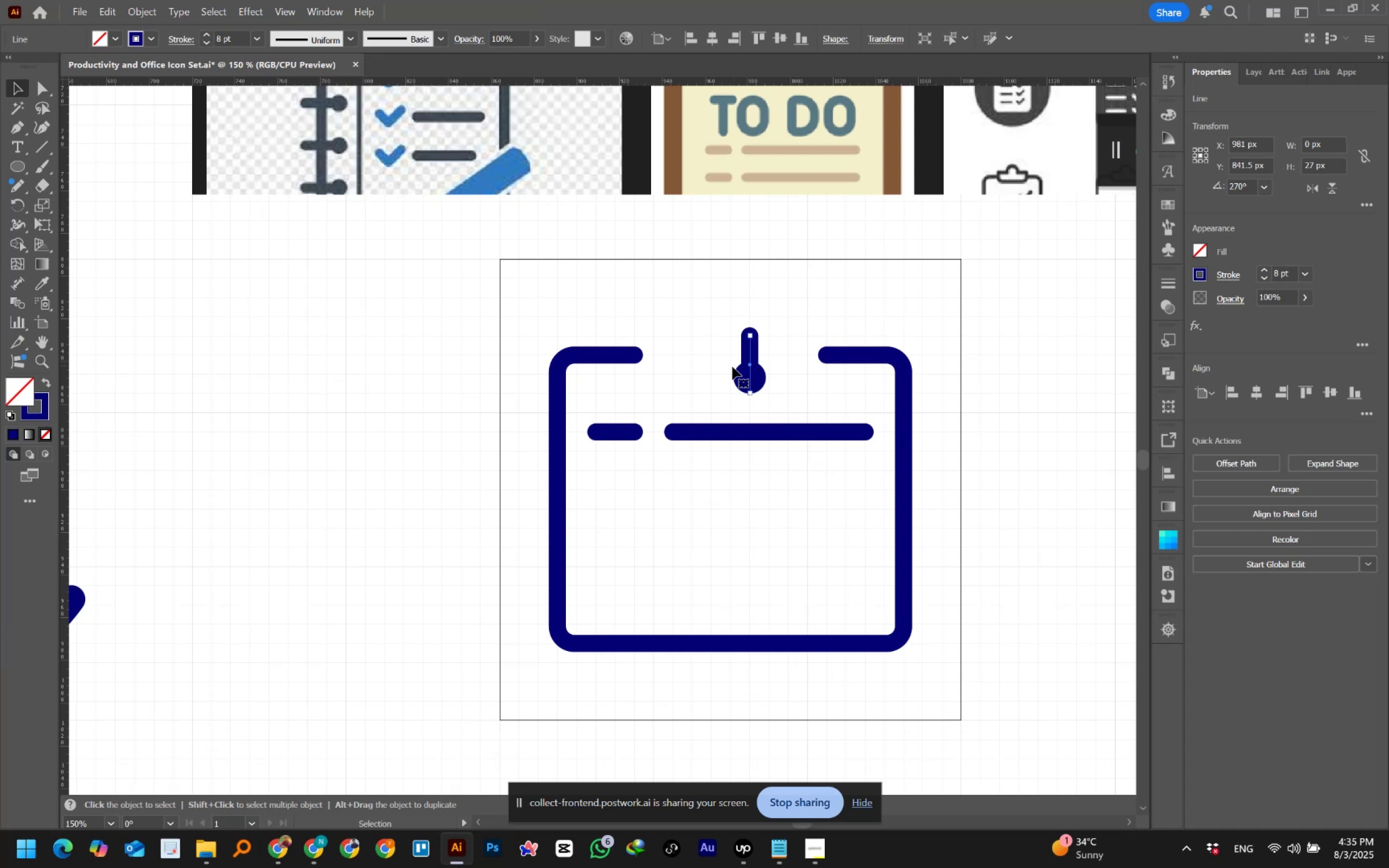 
key(ArrowLeft)
 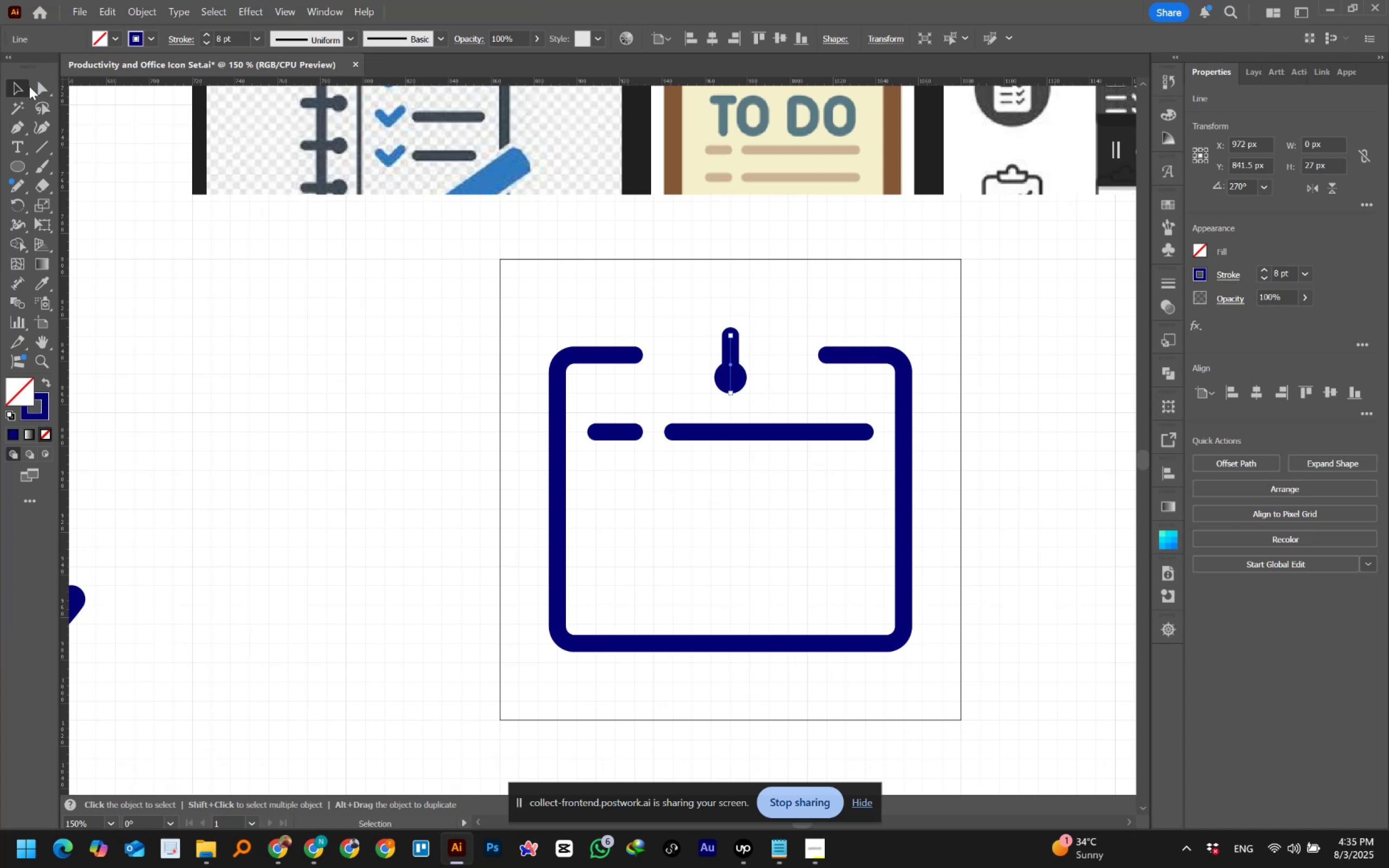 
hold_key(key=AltLeft, duration=0.84)
 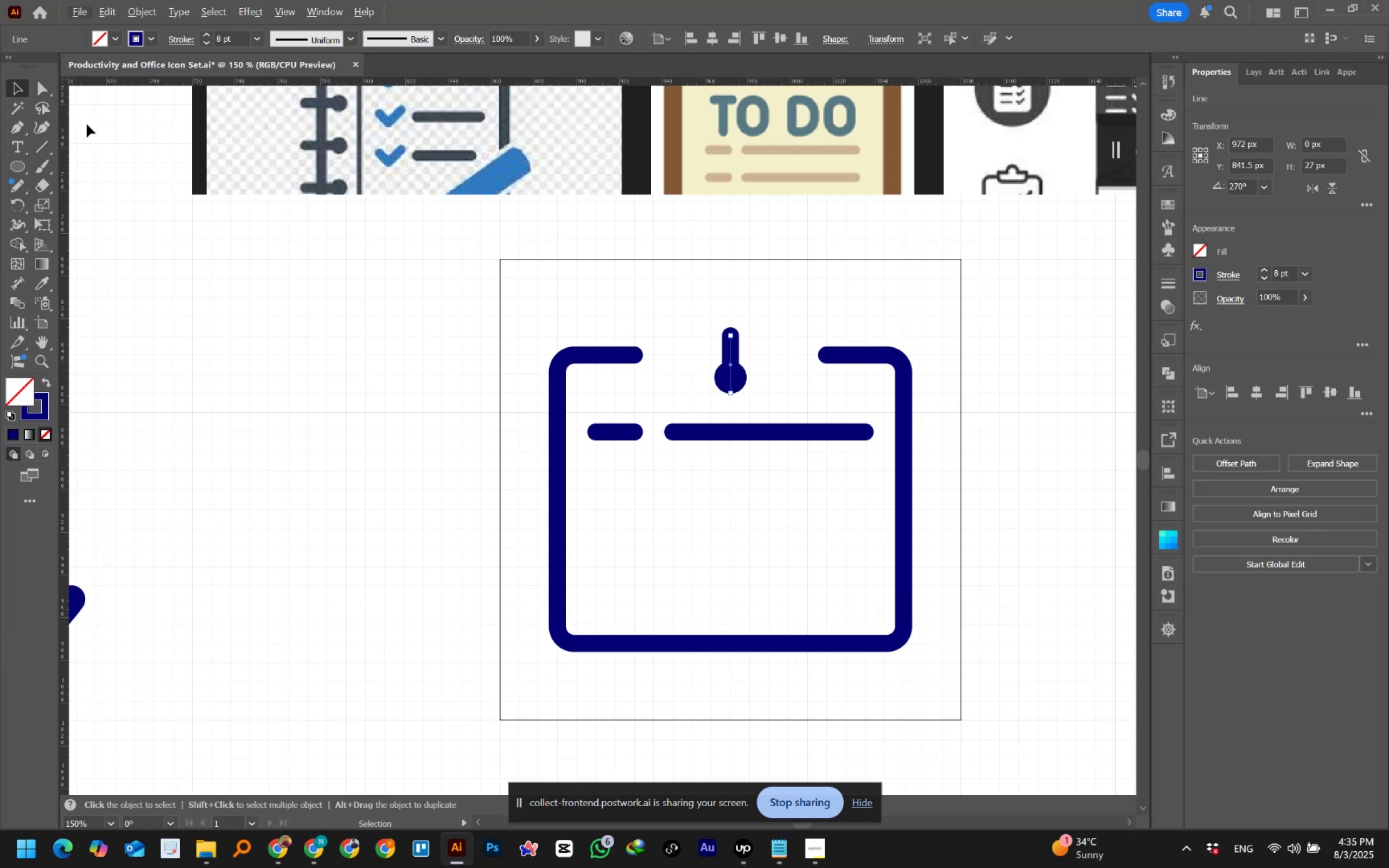 
left_click_drag(start_coordinate=[35, 85], to_coordinate=[49, 91])
 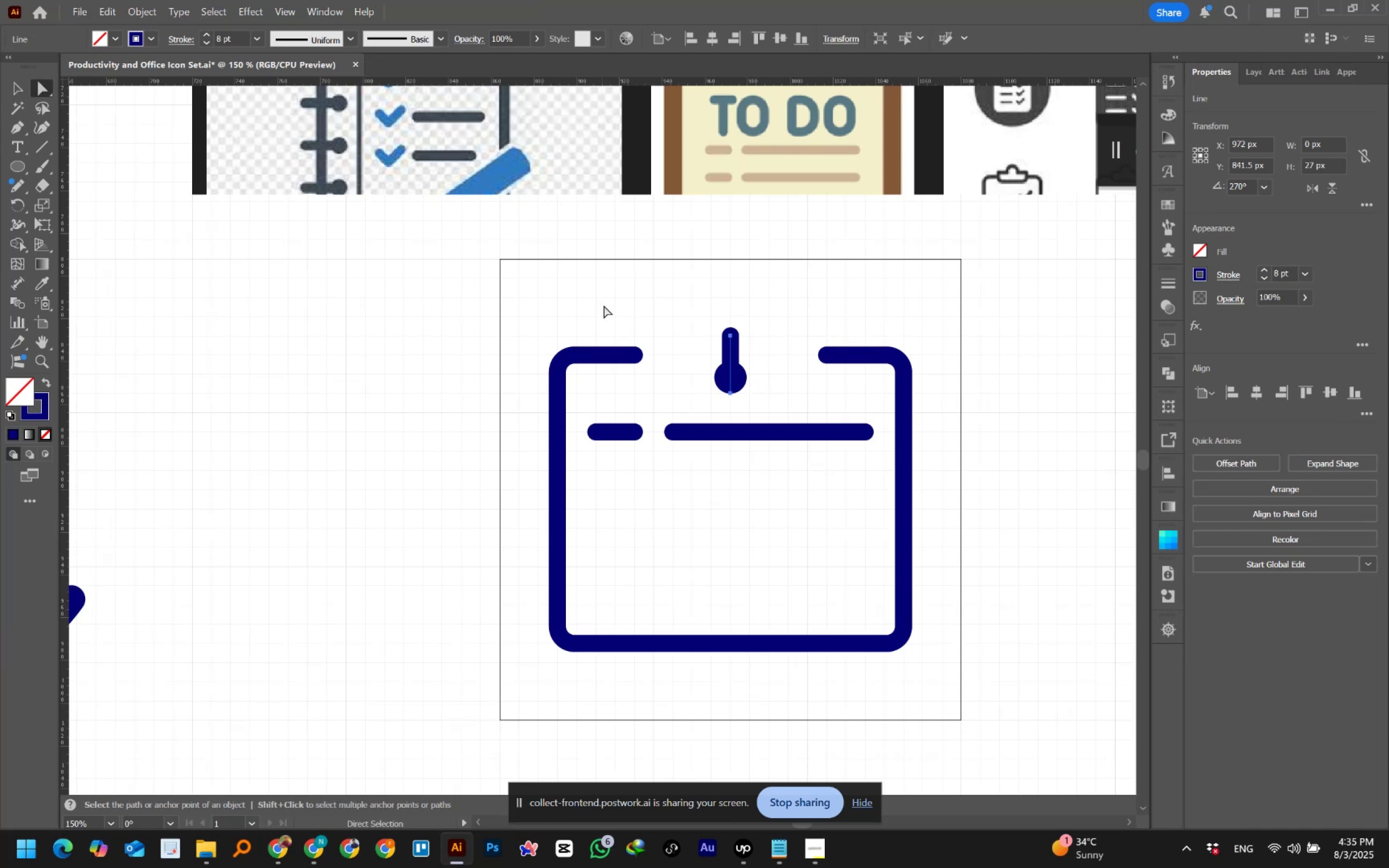 
left_click_drag(start_coordinate=[609, 318], to_coordinate=[673, 370])
 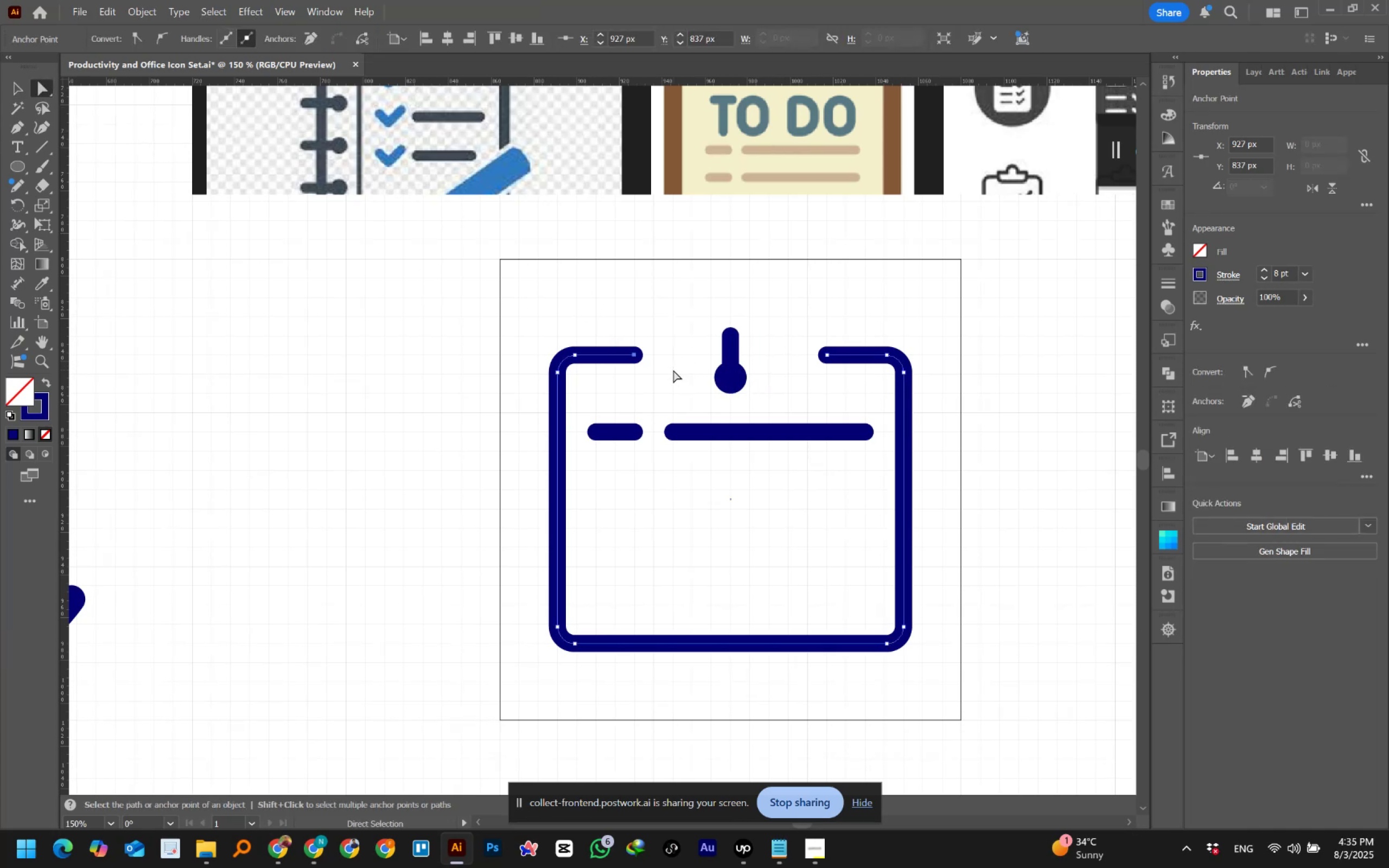 
key(ArrowRight)
 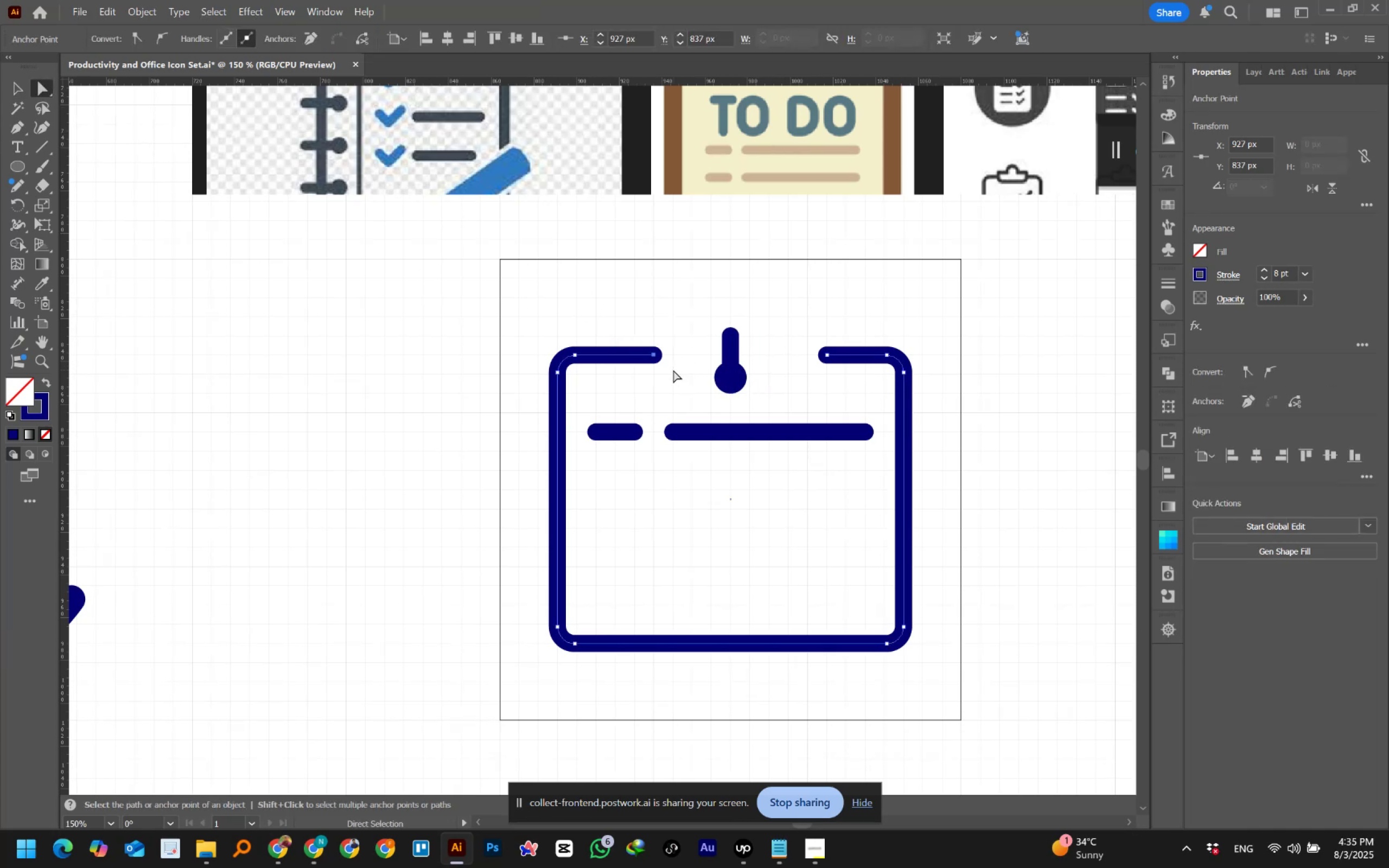 
key(ArrowRight)
 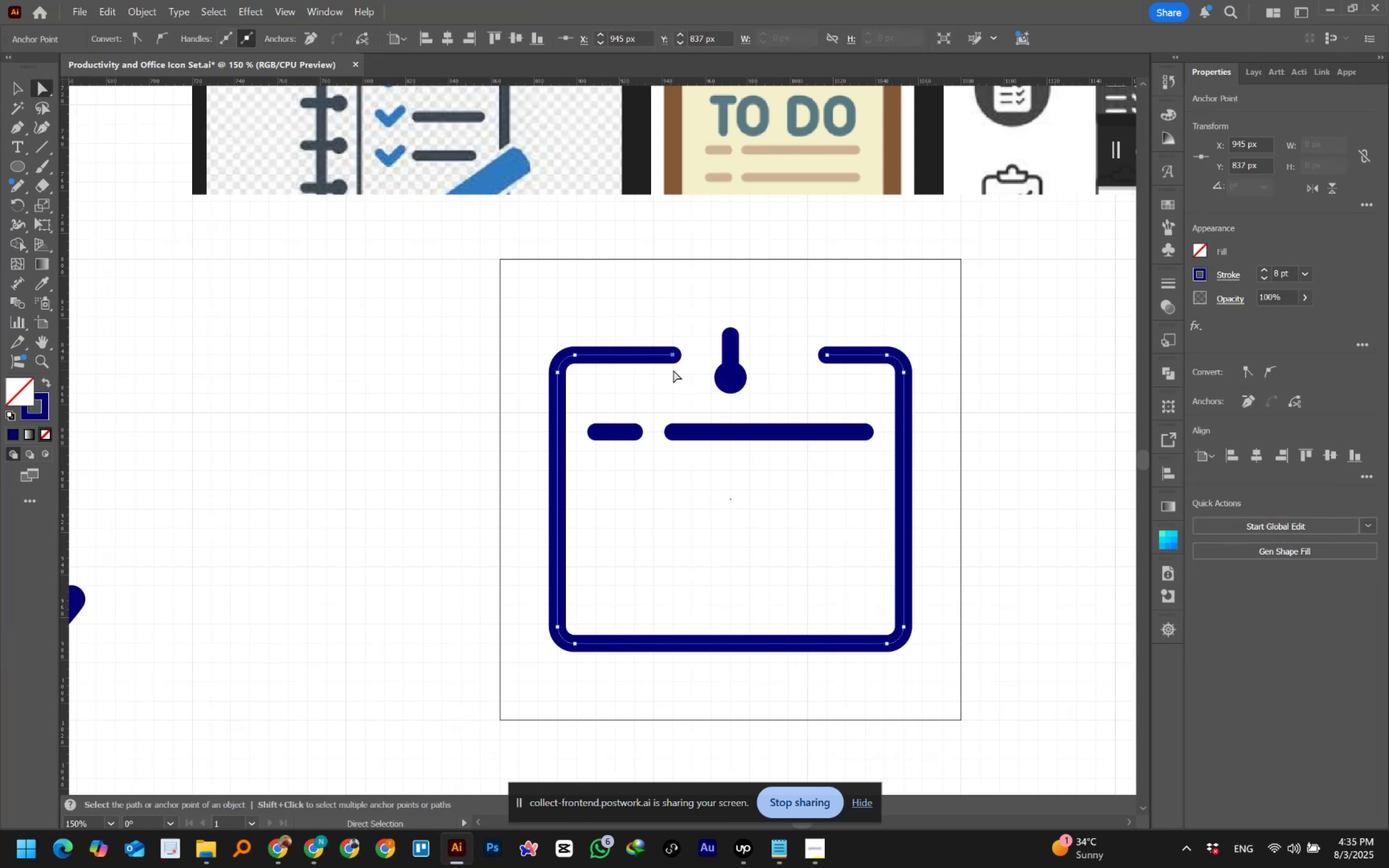 
key(ArrowRight)
 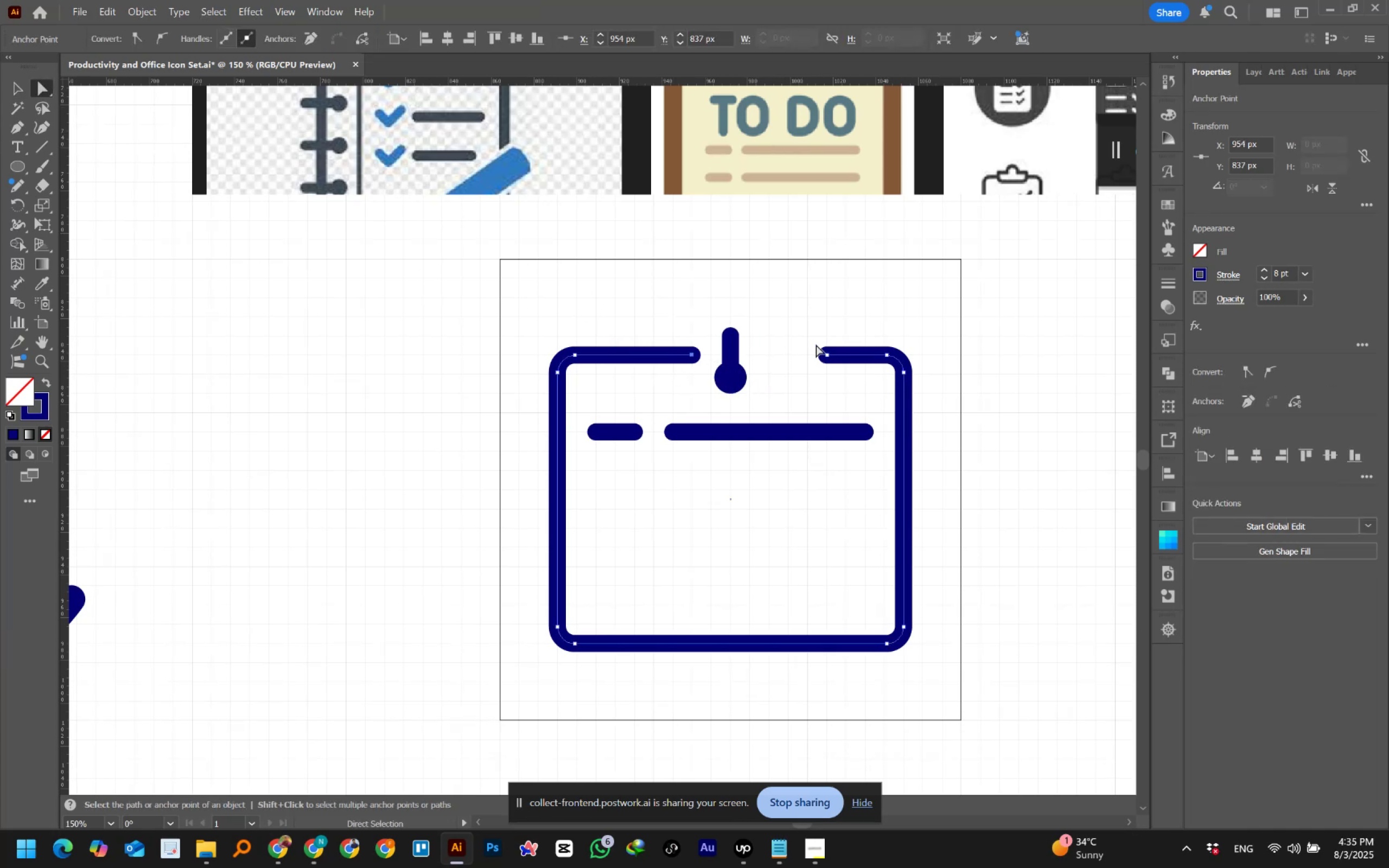 
left_click_drag(start_coordinate=[810, 335], to_coordinate=[834, 376])
 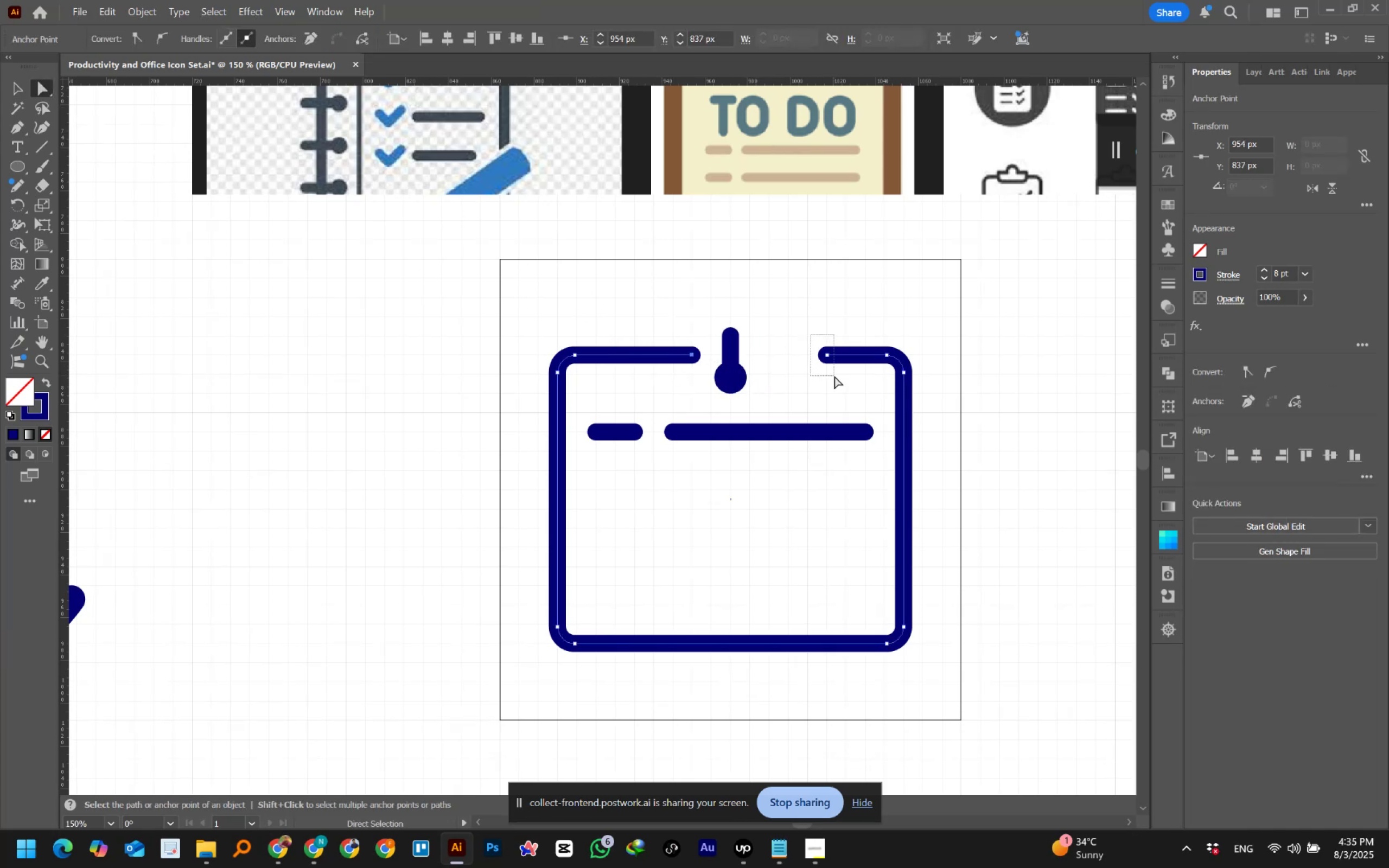 
key(ArrowLeft)
 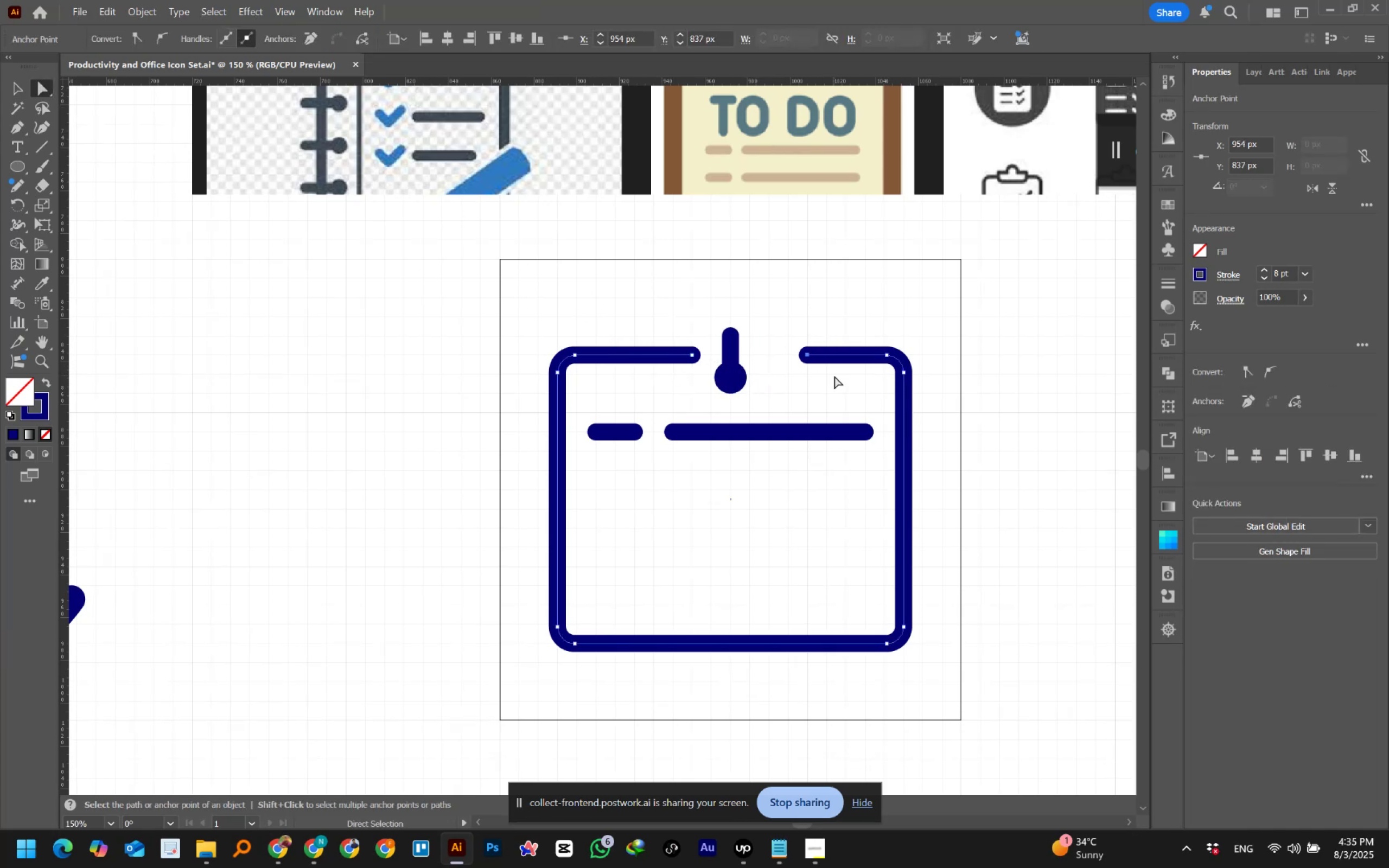 
key(ArrowLeft)
 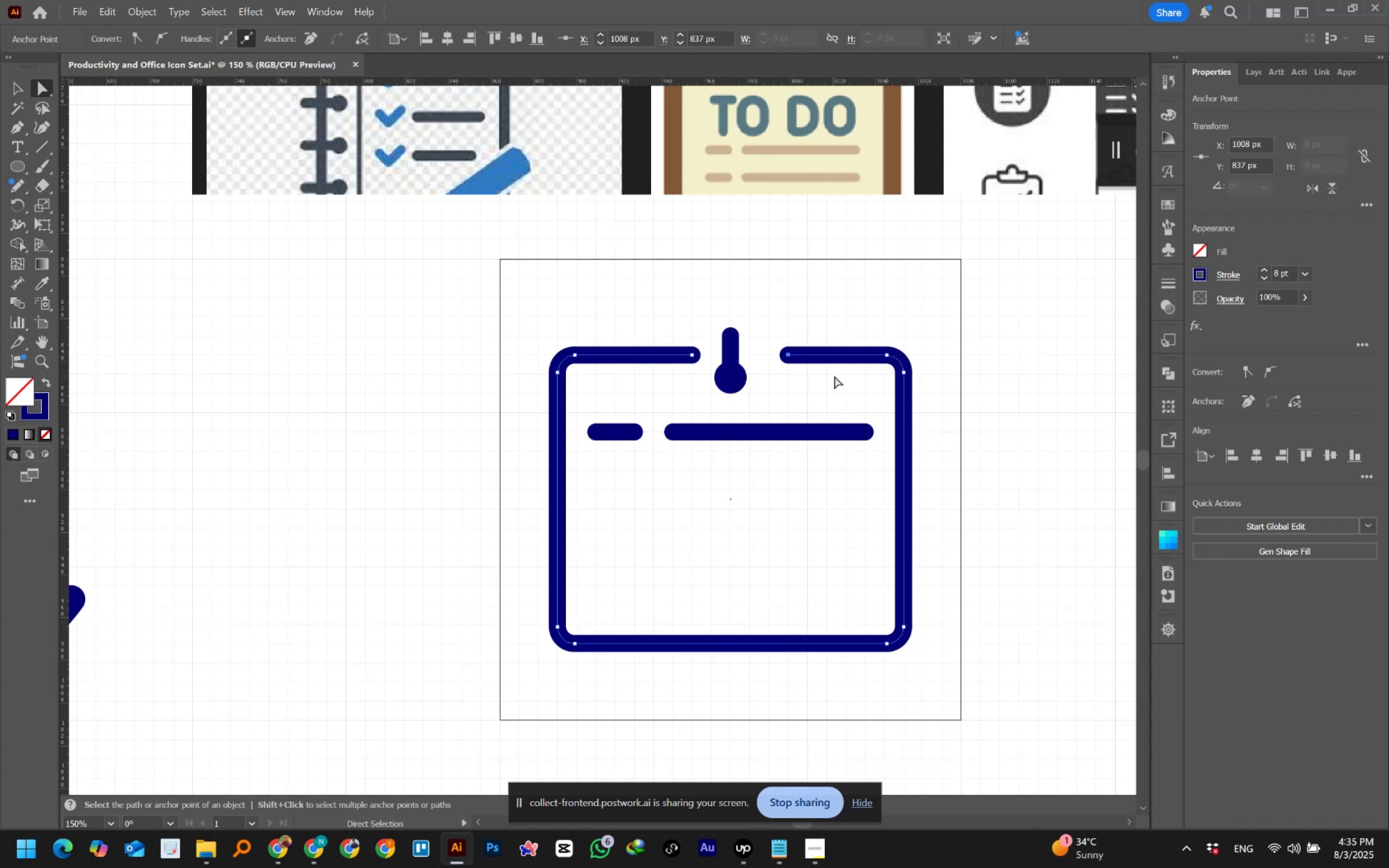 
key(ArrowLeft)
 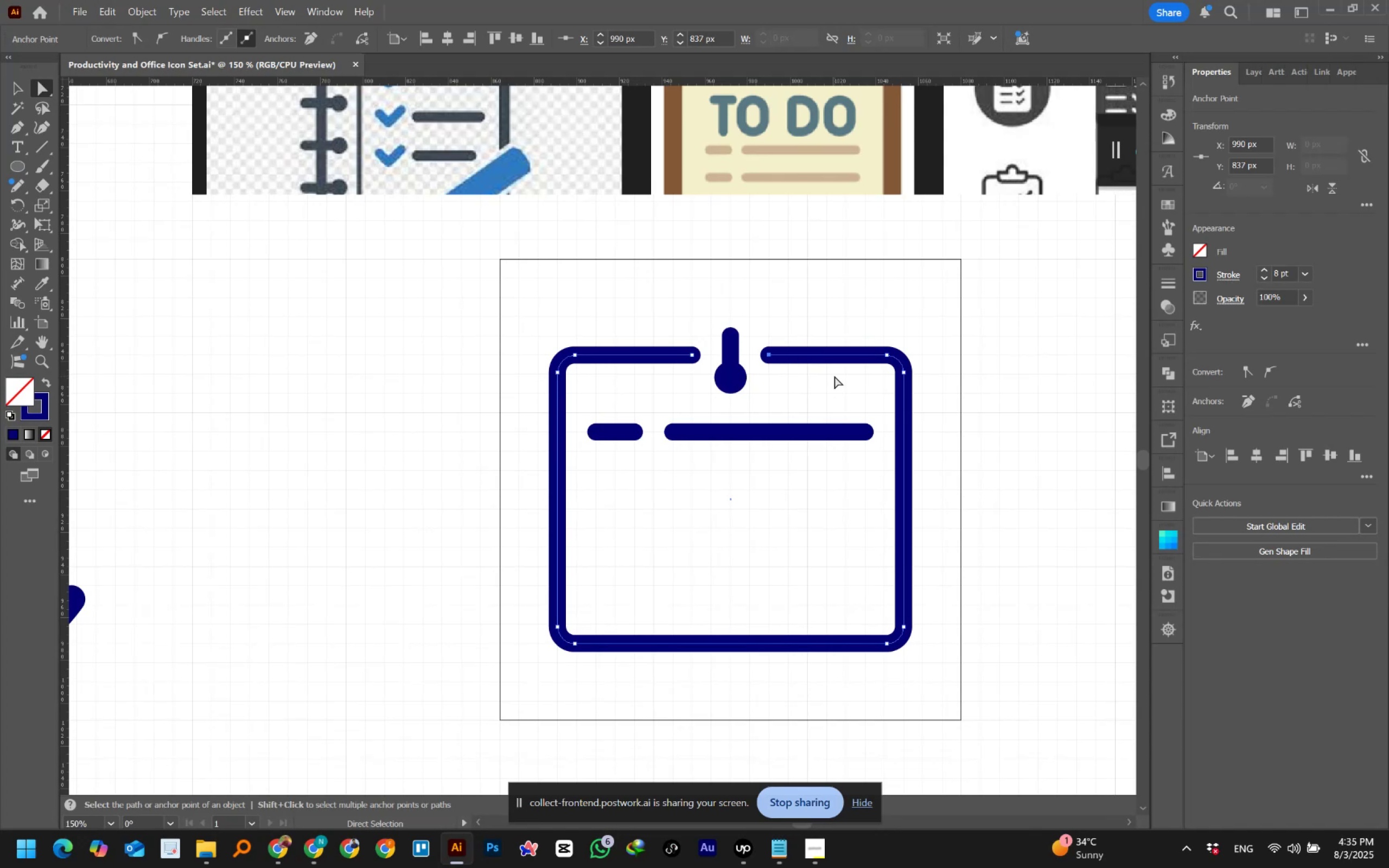 
left_click([828, 377])
 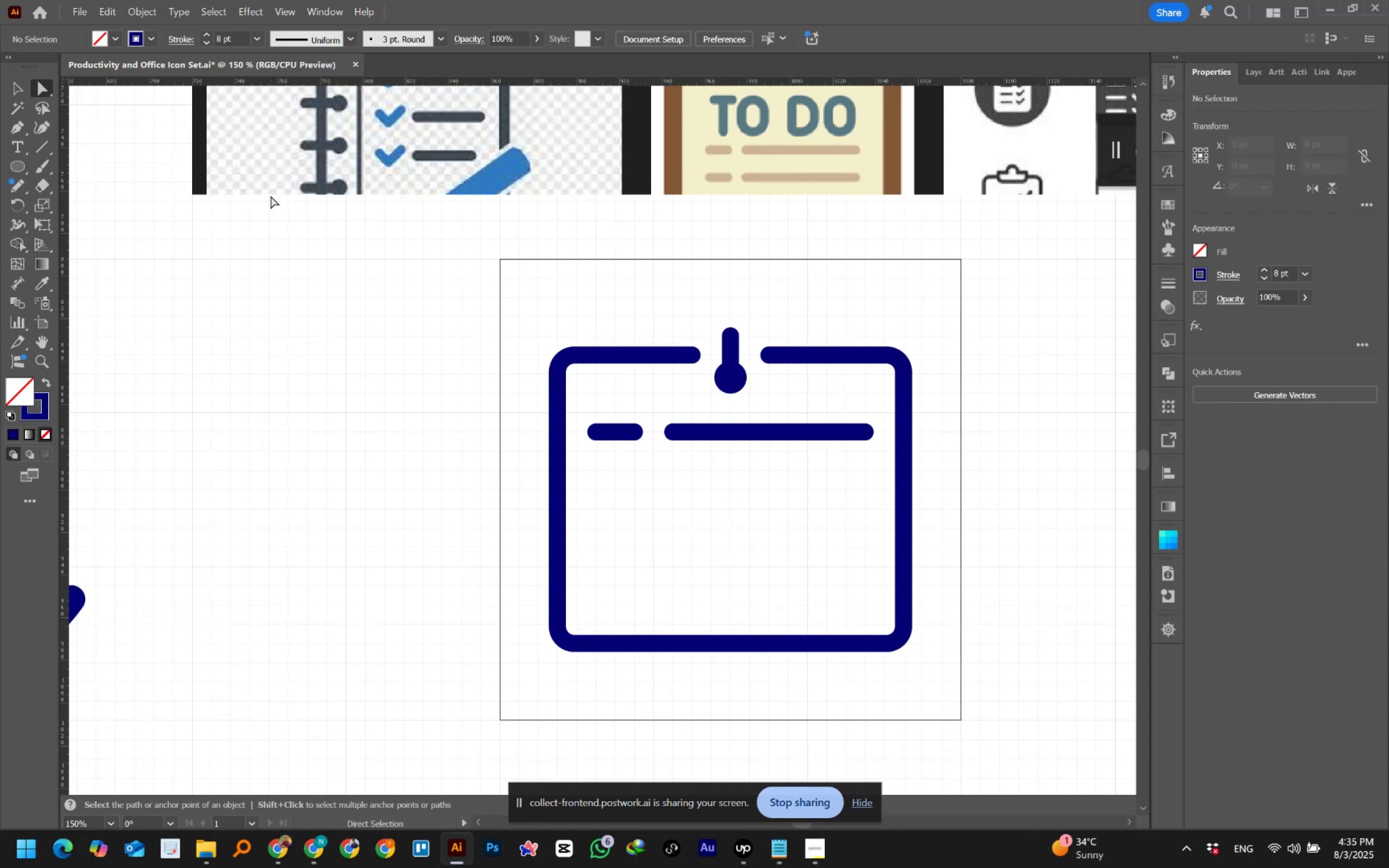 
scroll: coordinate [411, 379], scroll_direction: down, amount: 4.0
 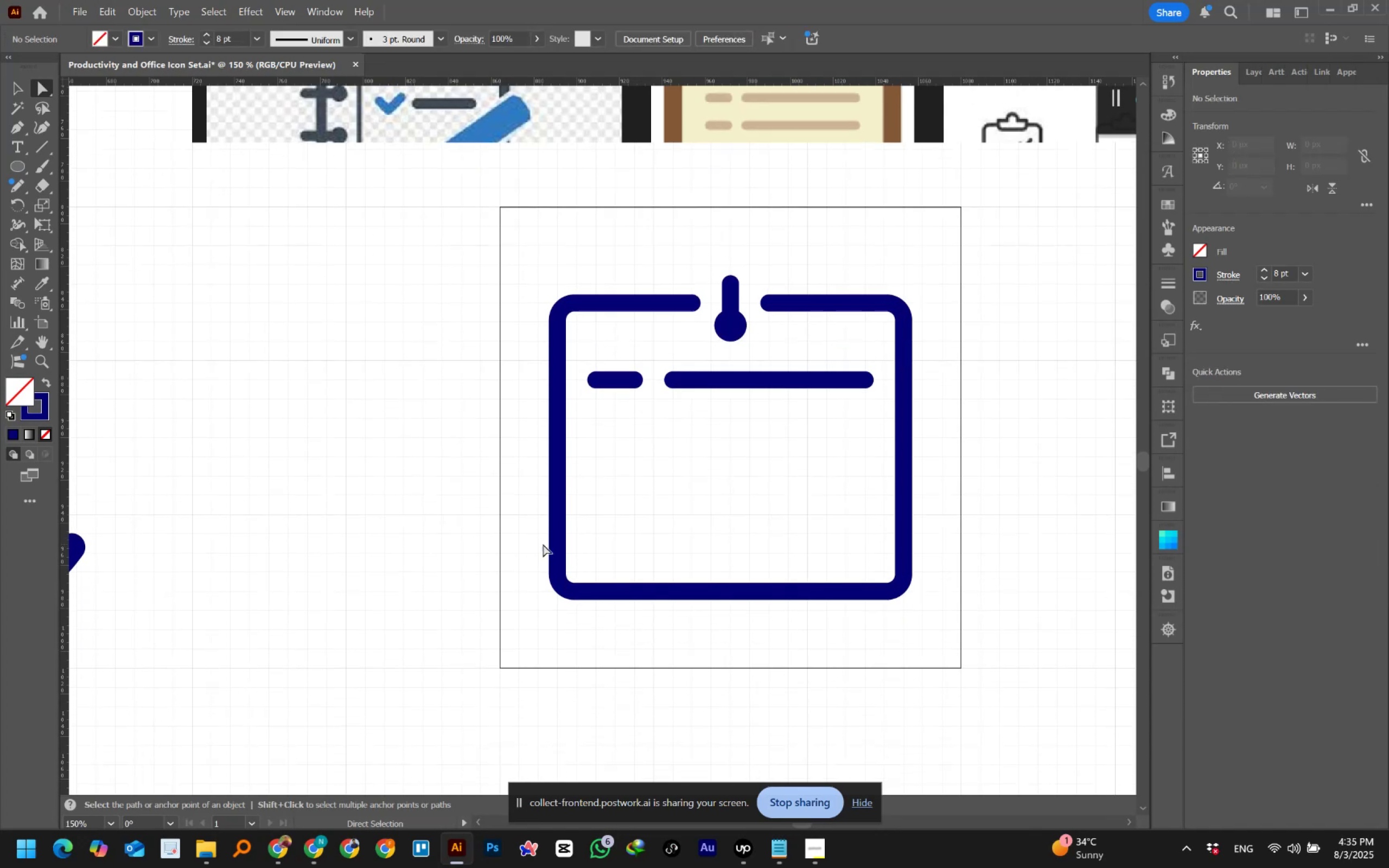 
left_click_drag(start_coordinate=[531, 522], to_coordinate=[928, 627])
 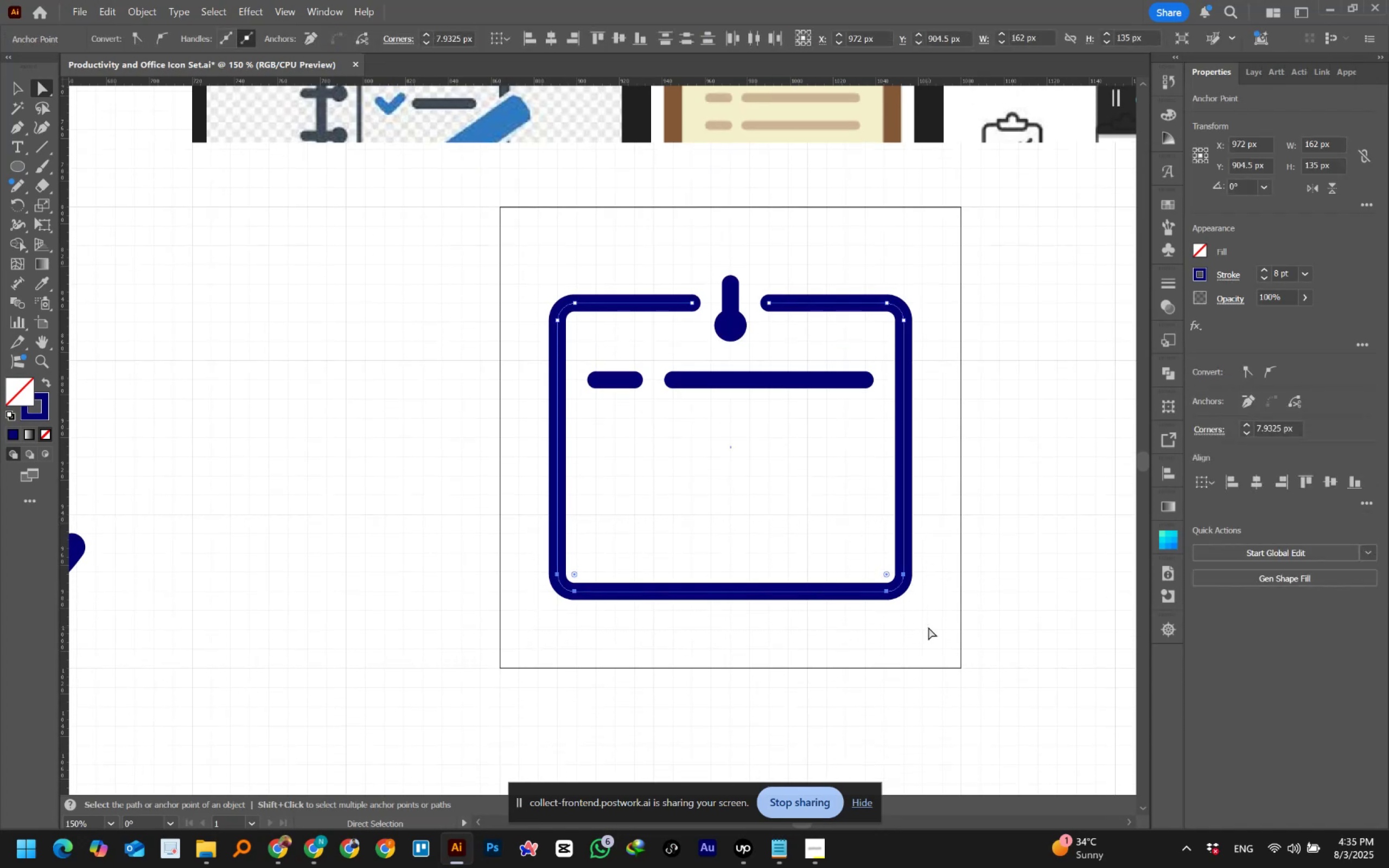 
key(Shift+ArrowDown)
 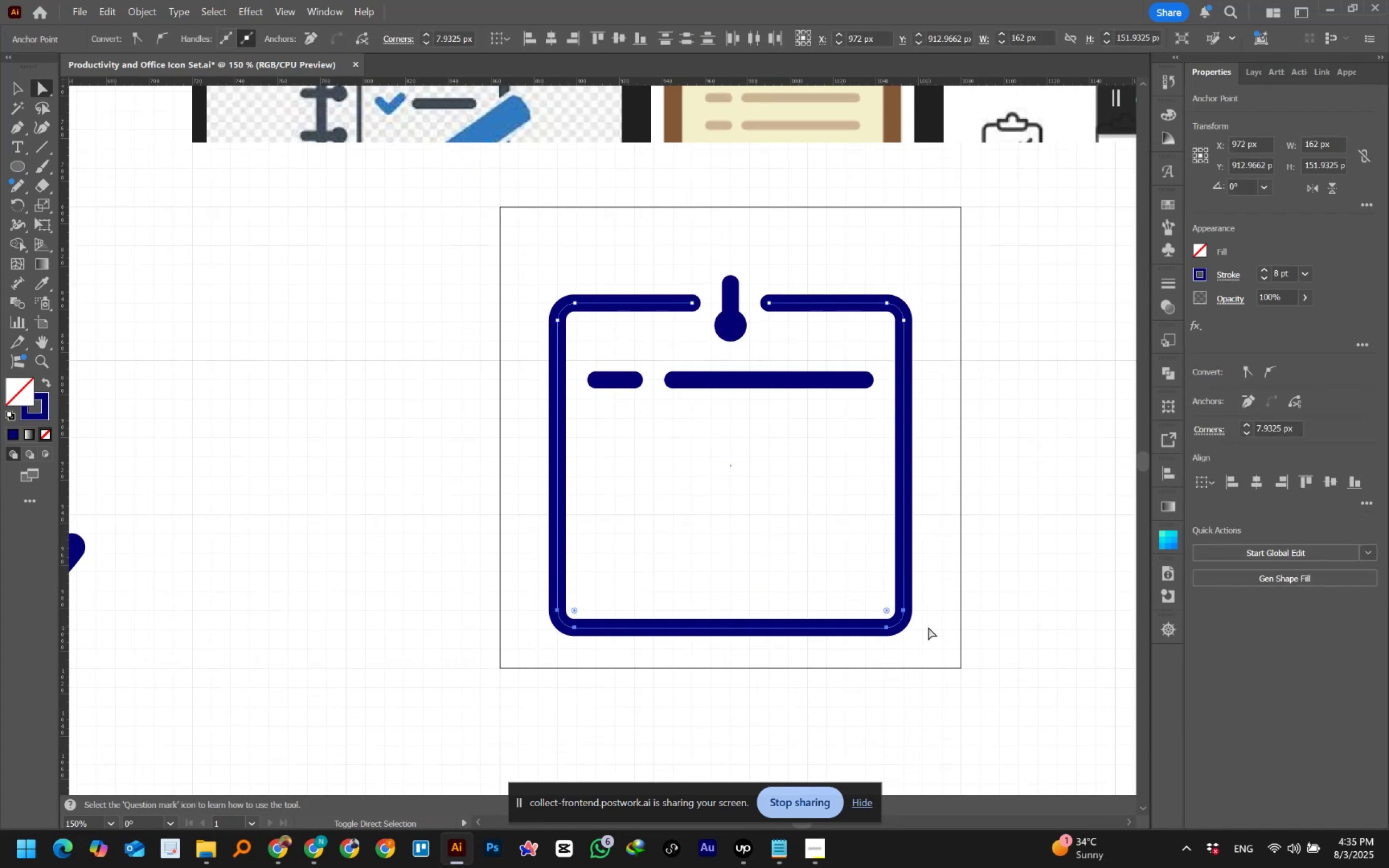 
key(Shift+ArrowDown)
 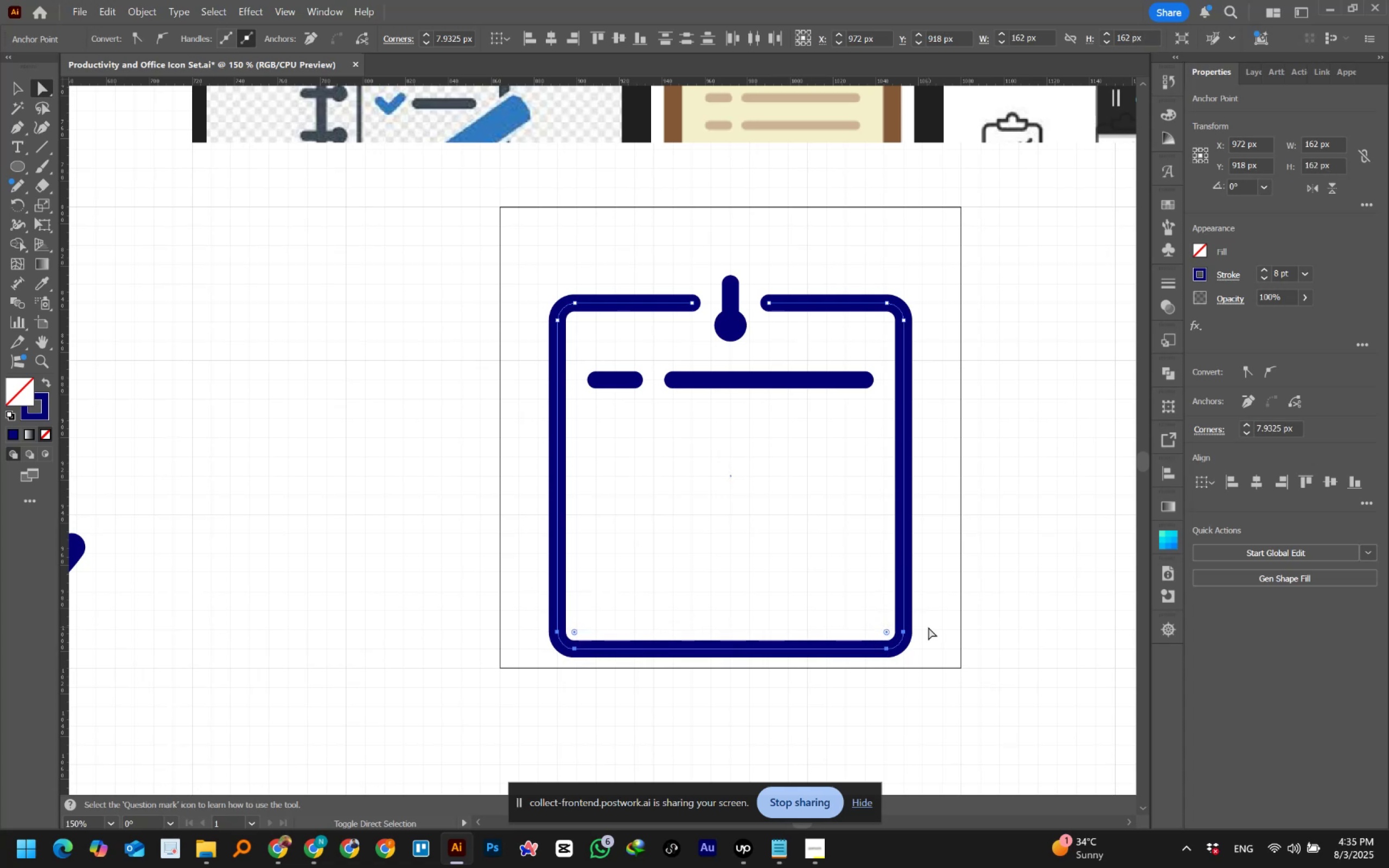 
key(Shift+ArrowDown)
 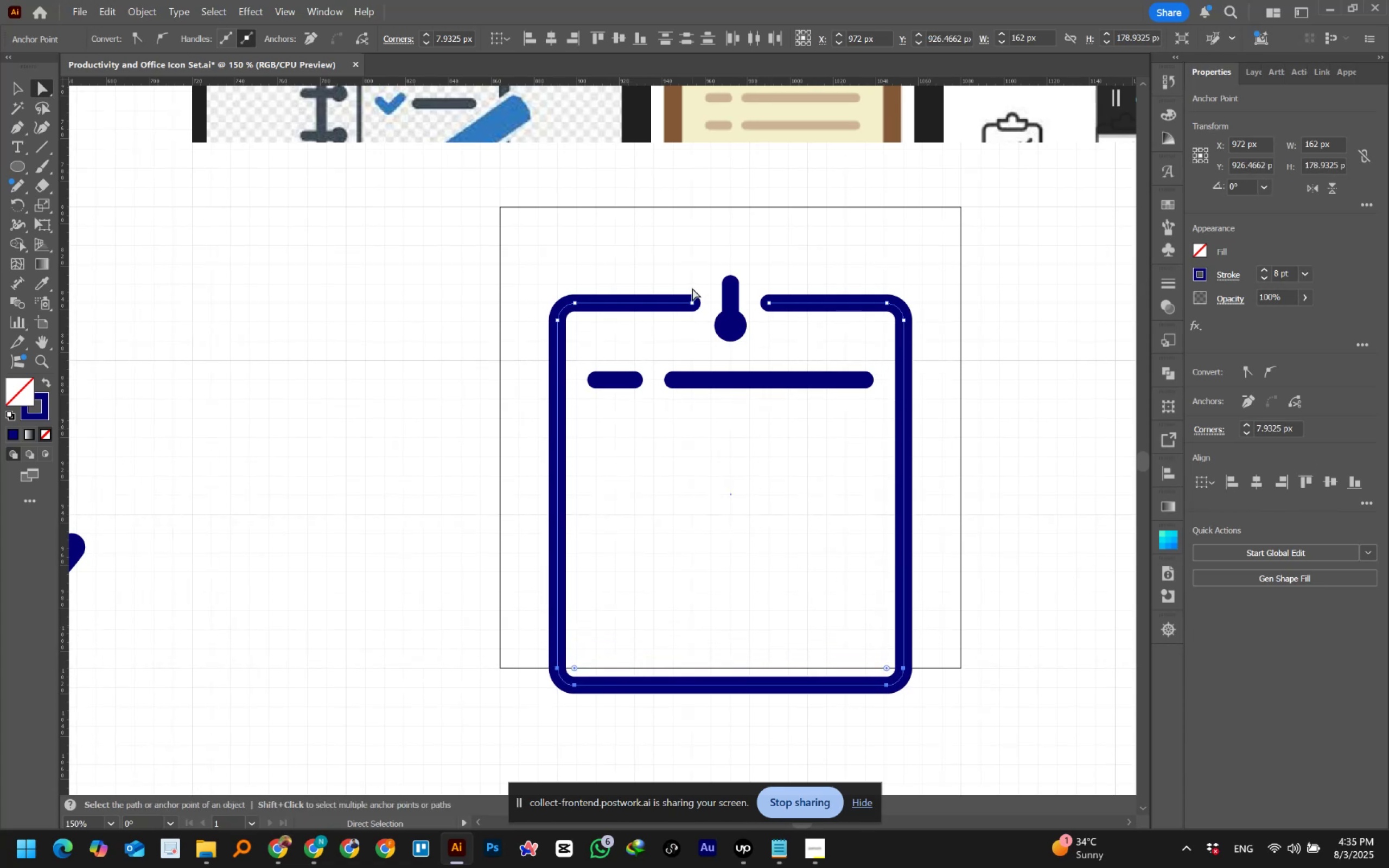 
left_click_drag(start_coordinate=[764, 285], to_coordinate=[779, 314])
 